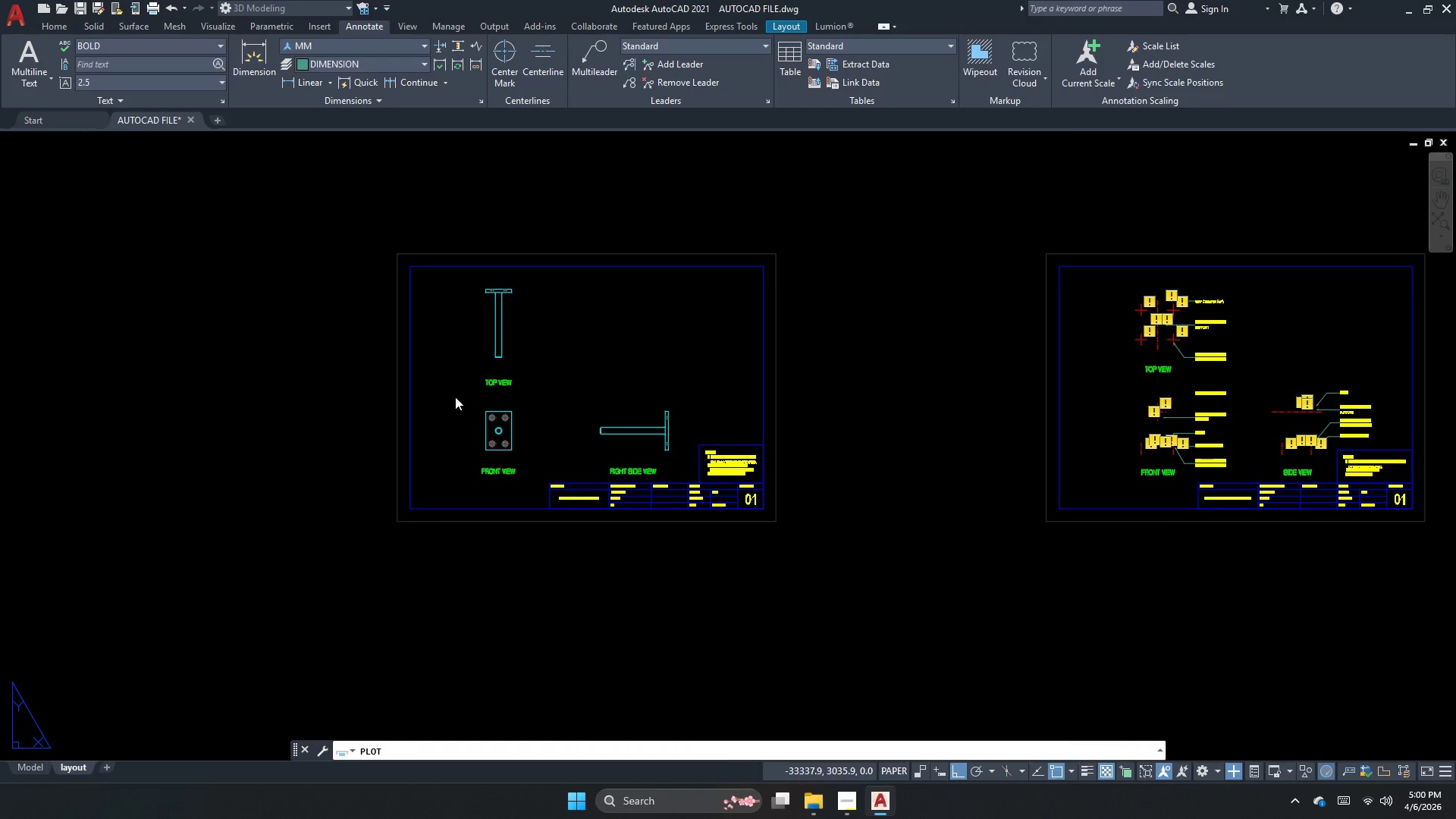 
scroll: coordinate [458, 357], scroll_direction: up, amount: 4.0
 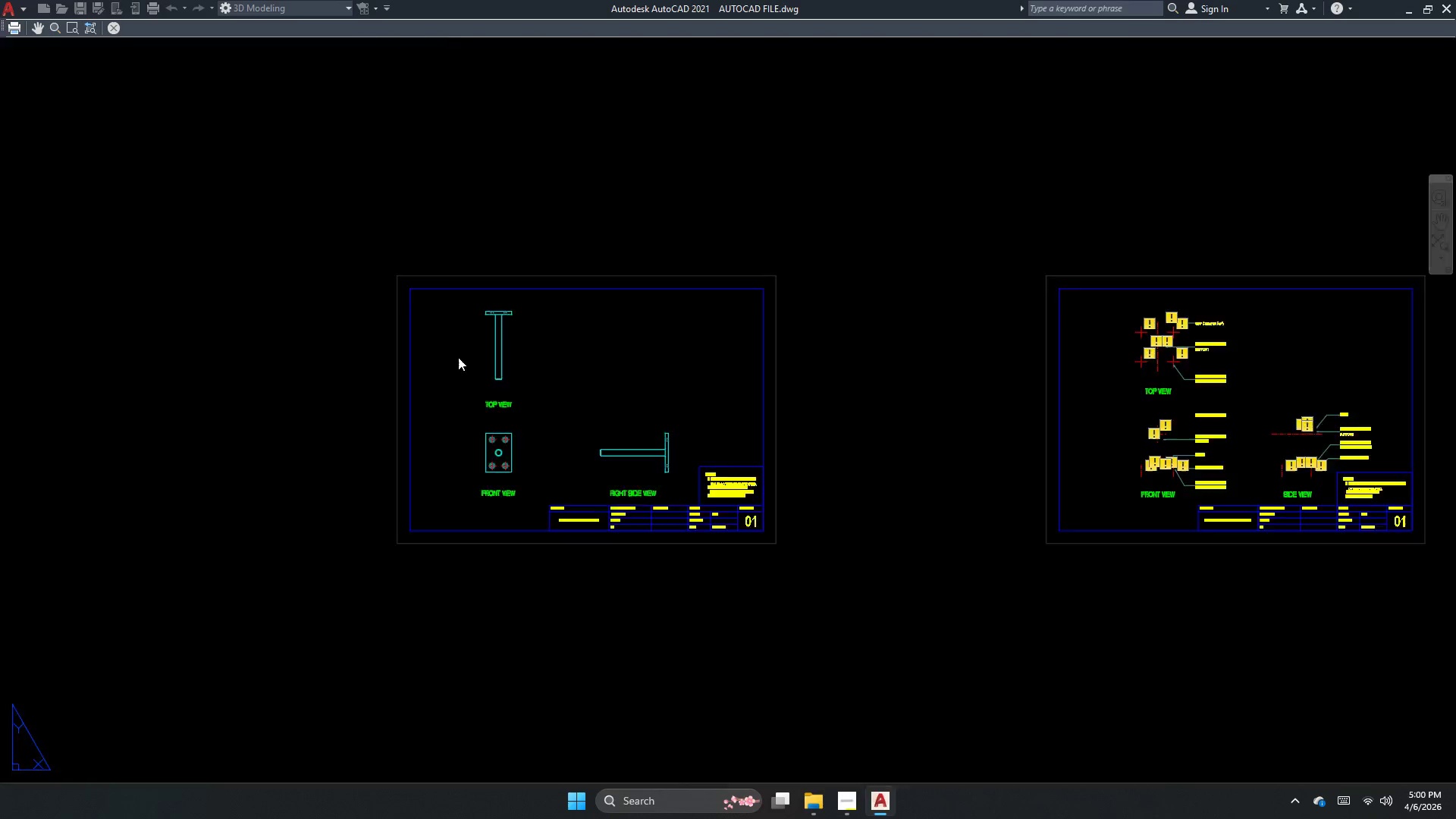 
key(Escape)
 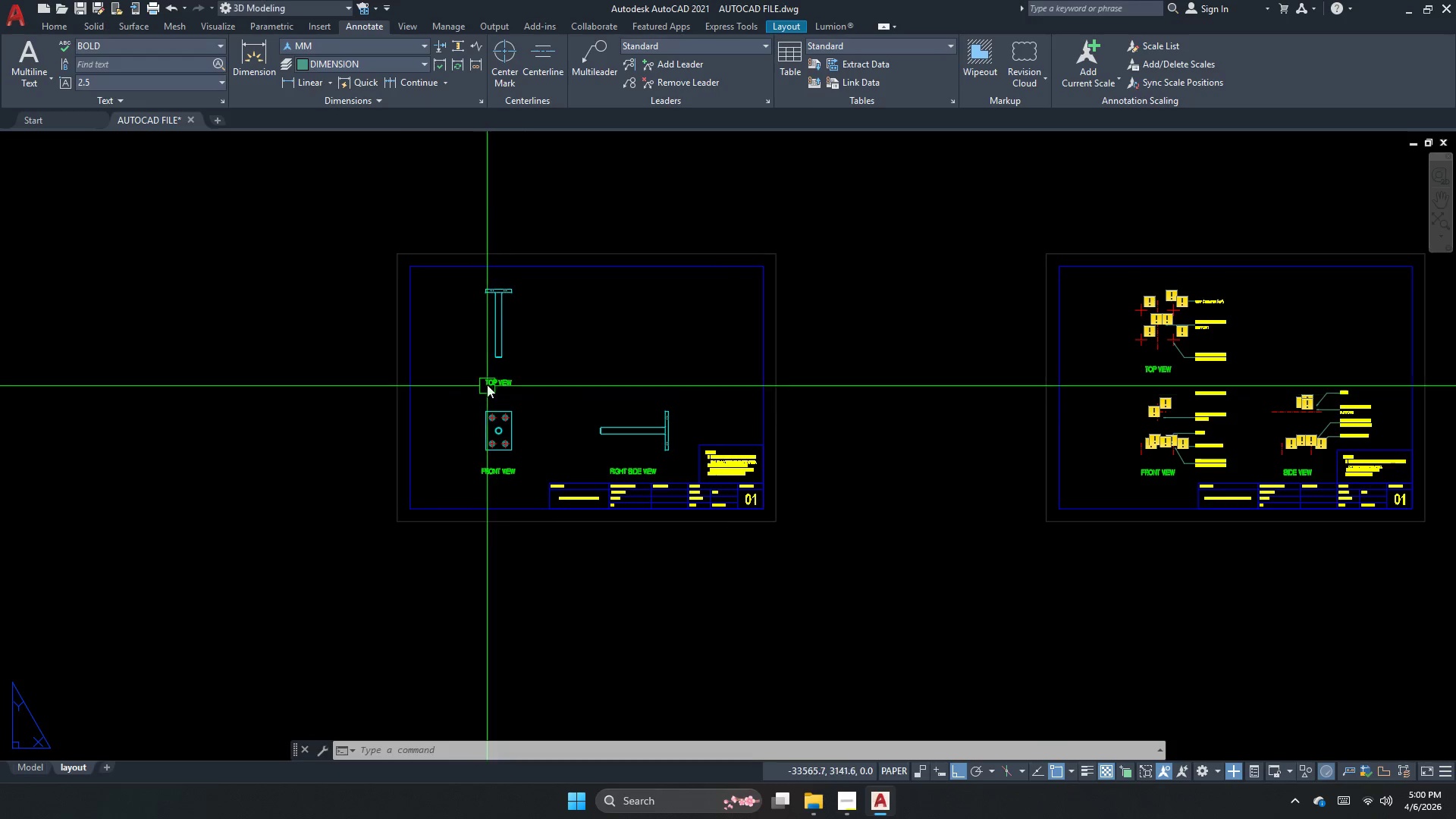 
left_click([494, 410])
 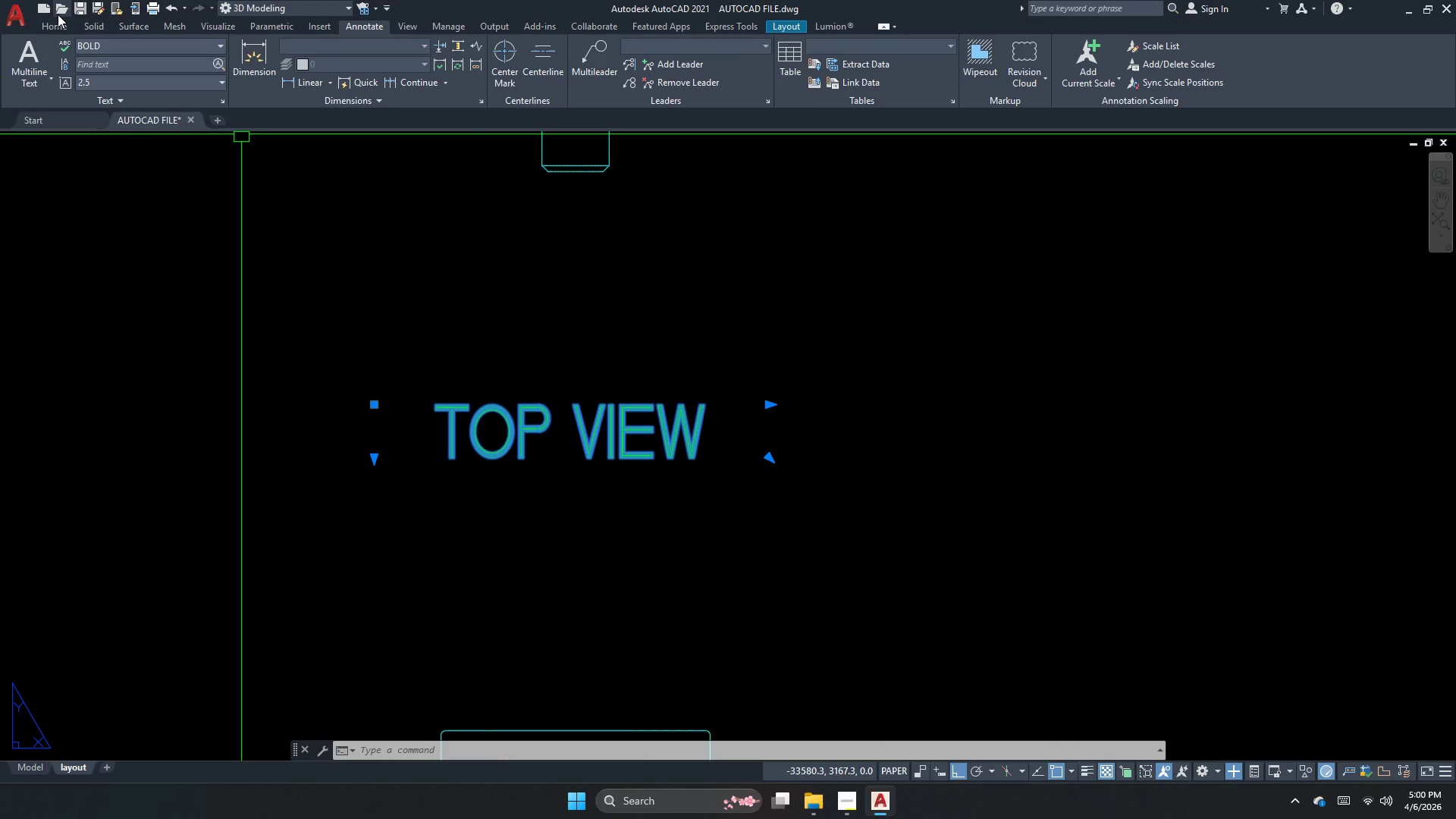 
scroll: coordinate [490, 376], scroll_direction: up, amount: 6.0
 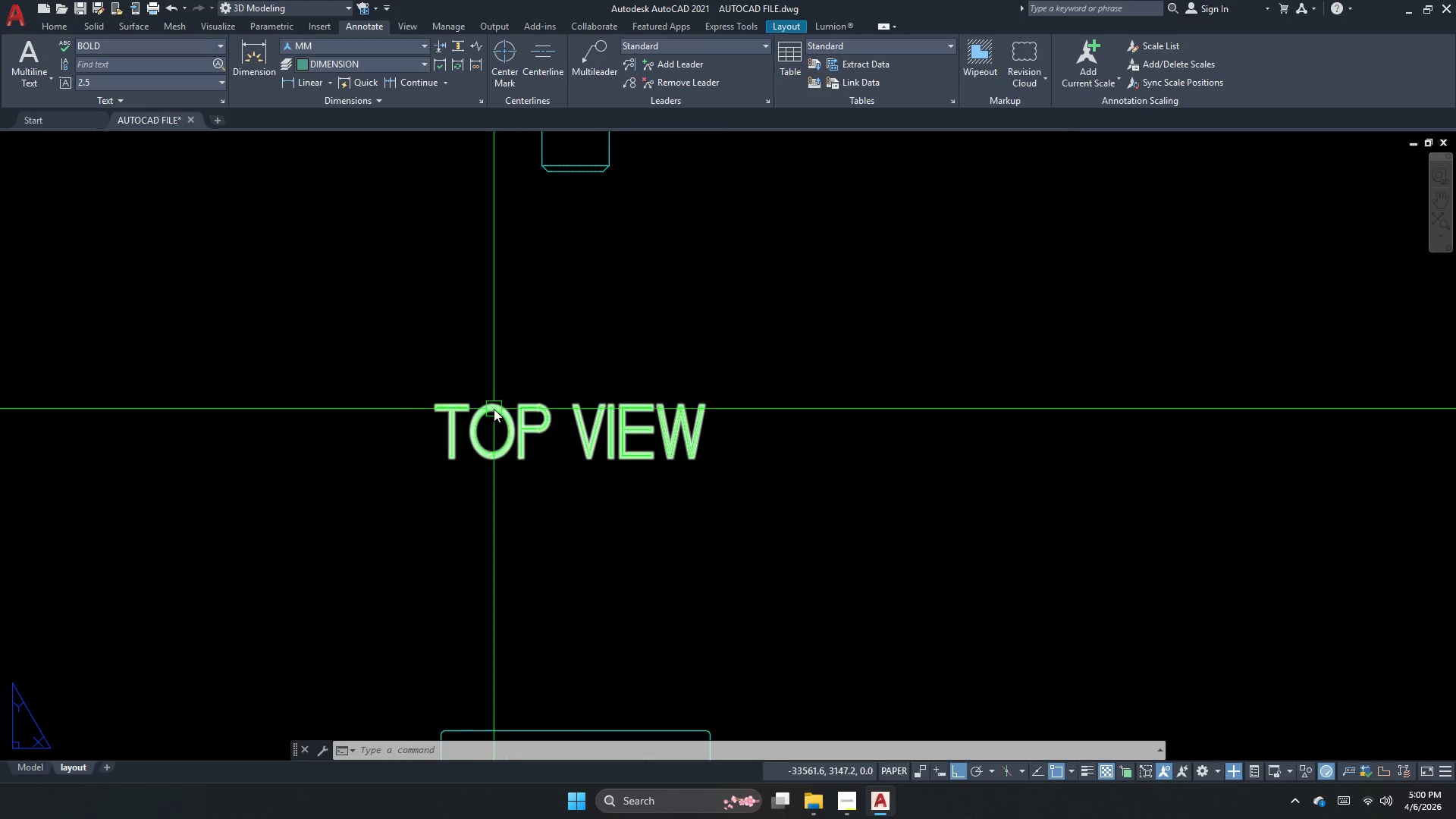 
left_click([53, 27])
 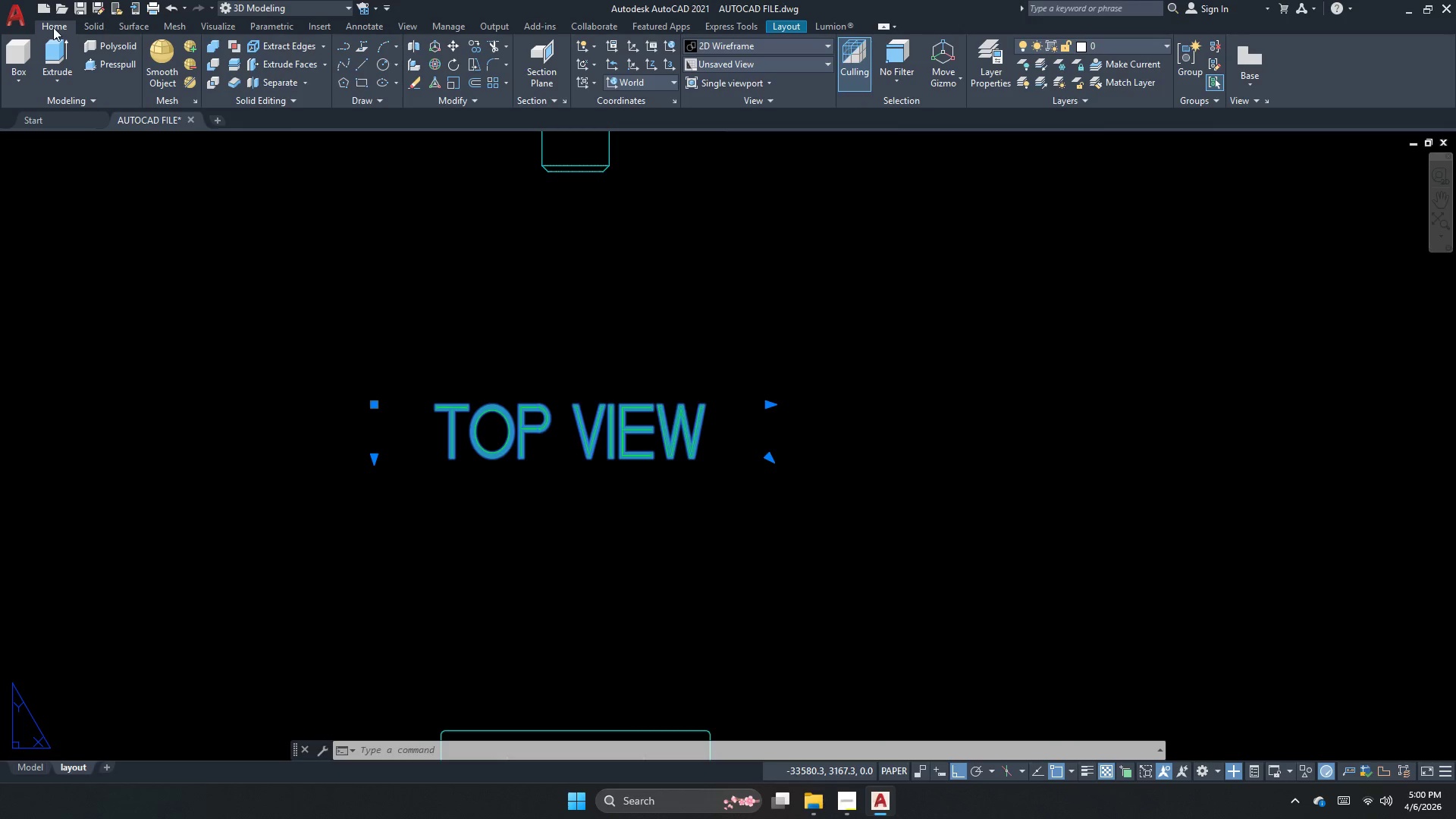 
key(Escape)
 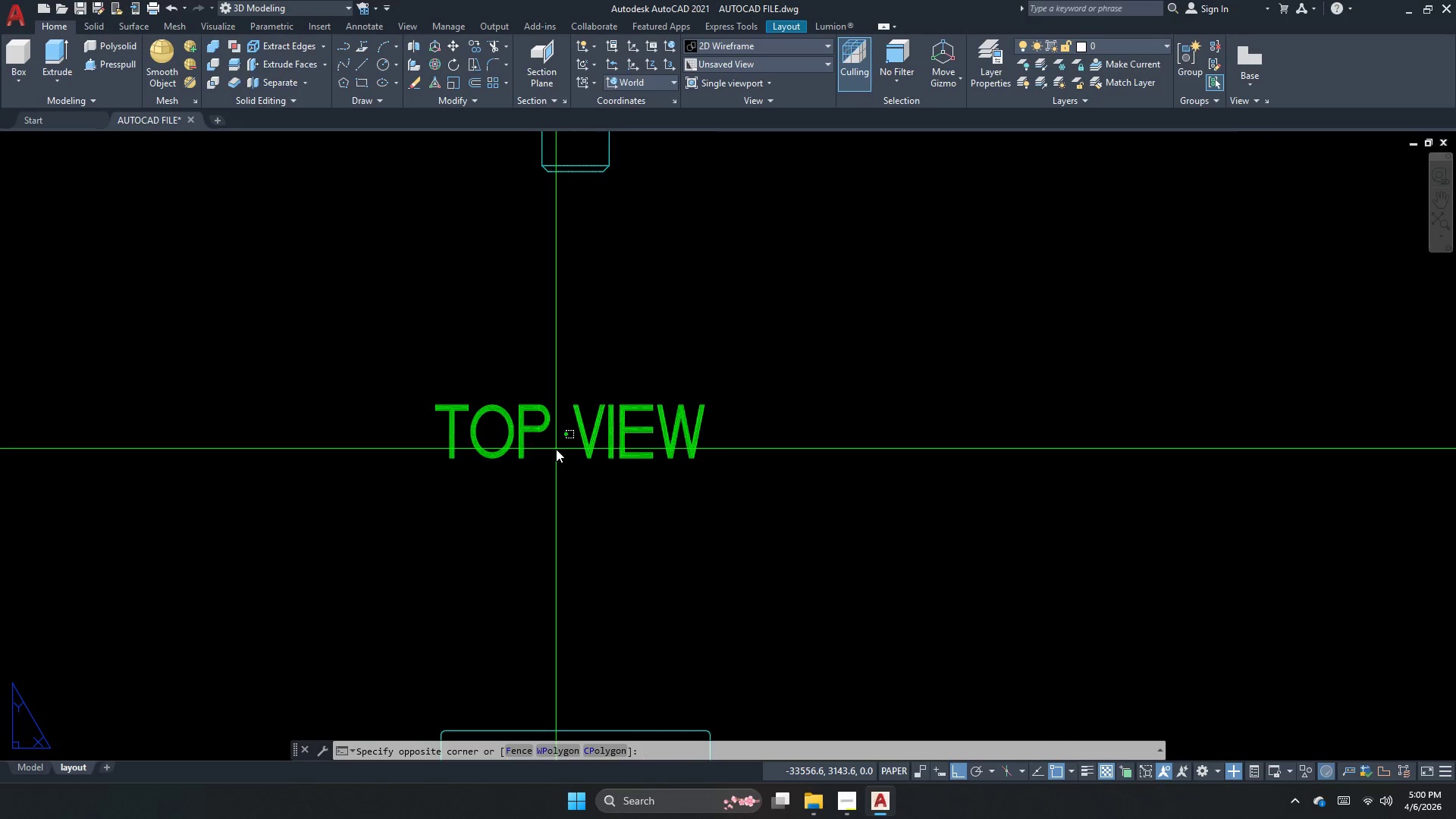 
left_click_drag(start_coordinate=[528, 441], to_coordinate=[522, 440])
 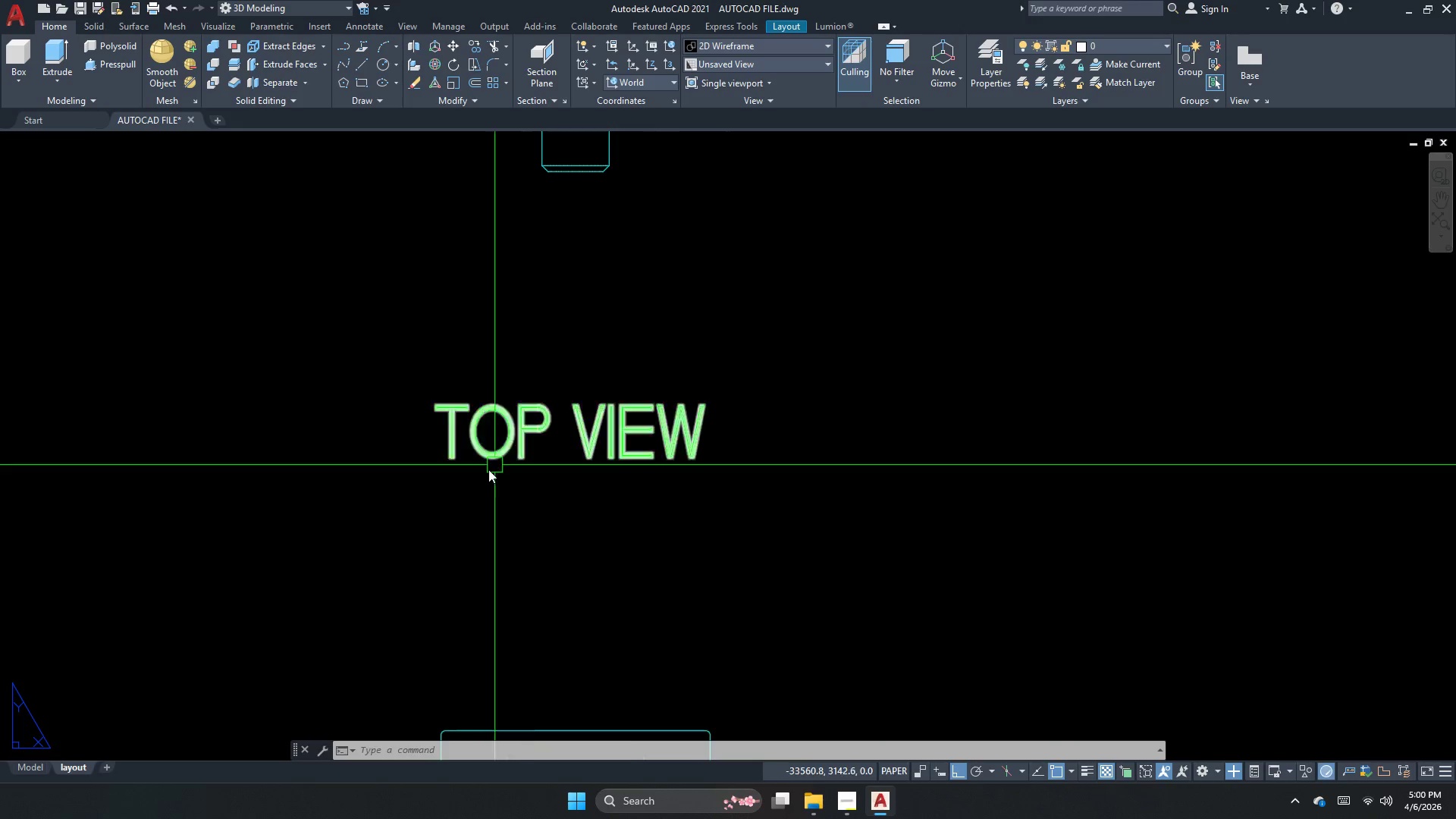 
triple_click([478, 479])
 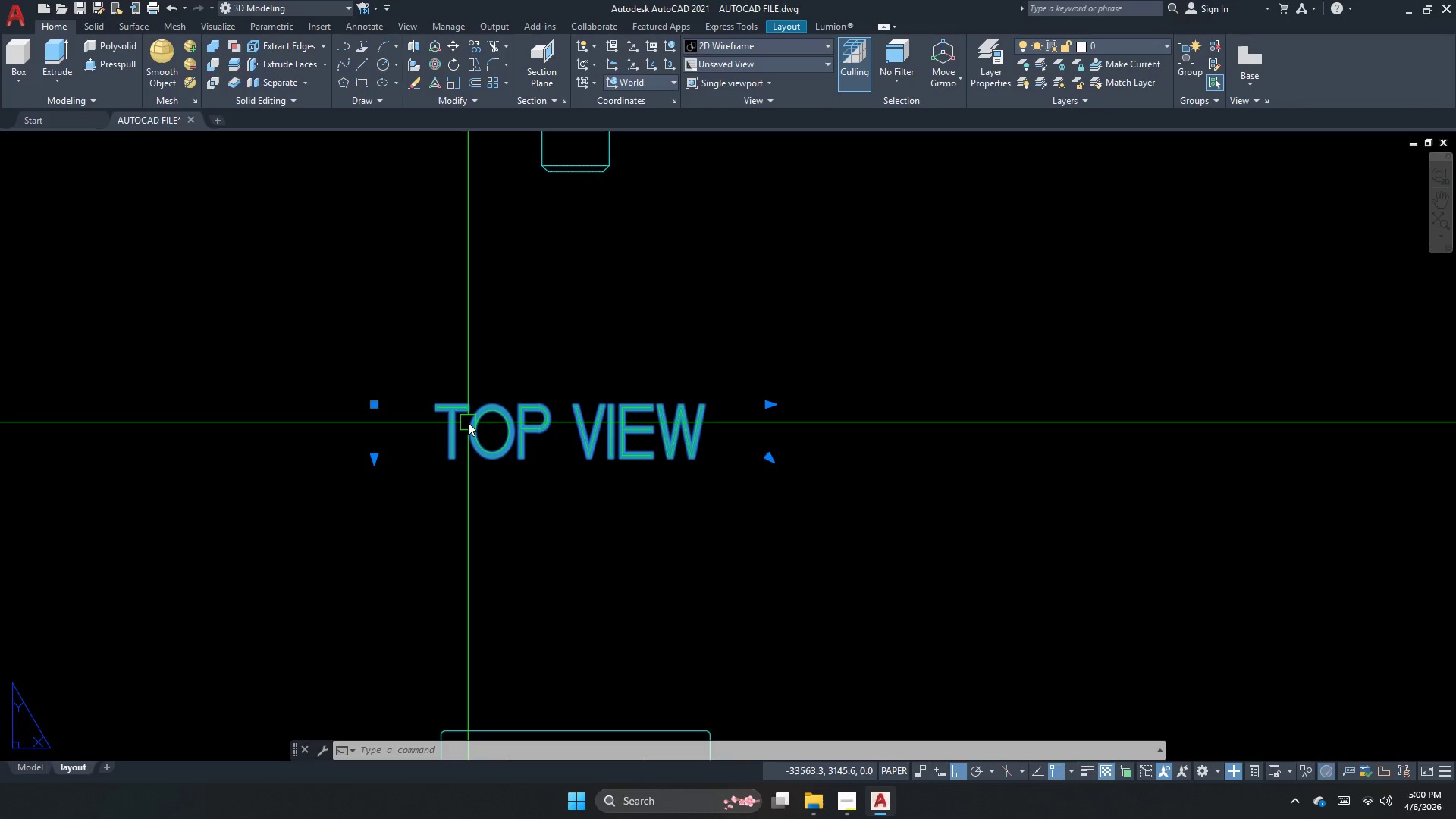 
scroll: coordinate [595, 234], scroll_direction: down, amount: 5.0
 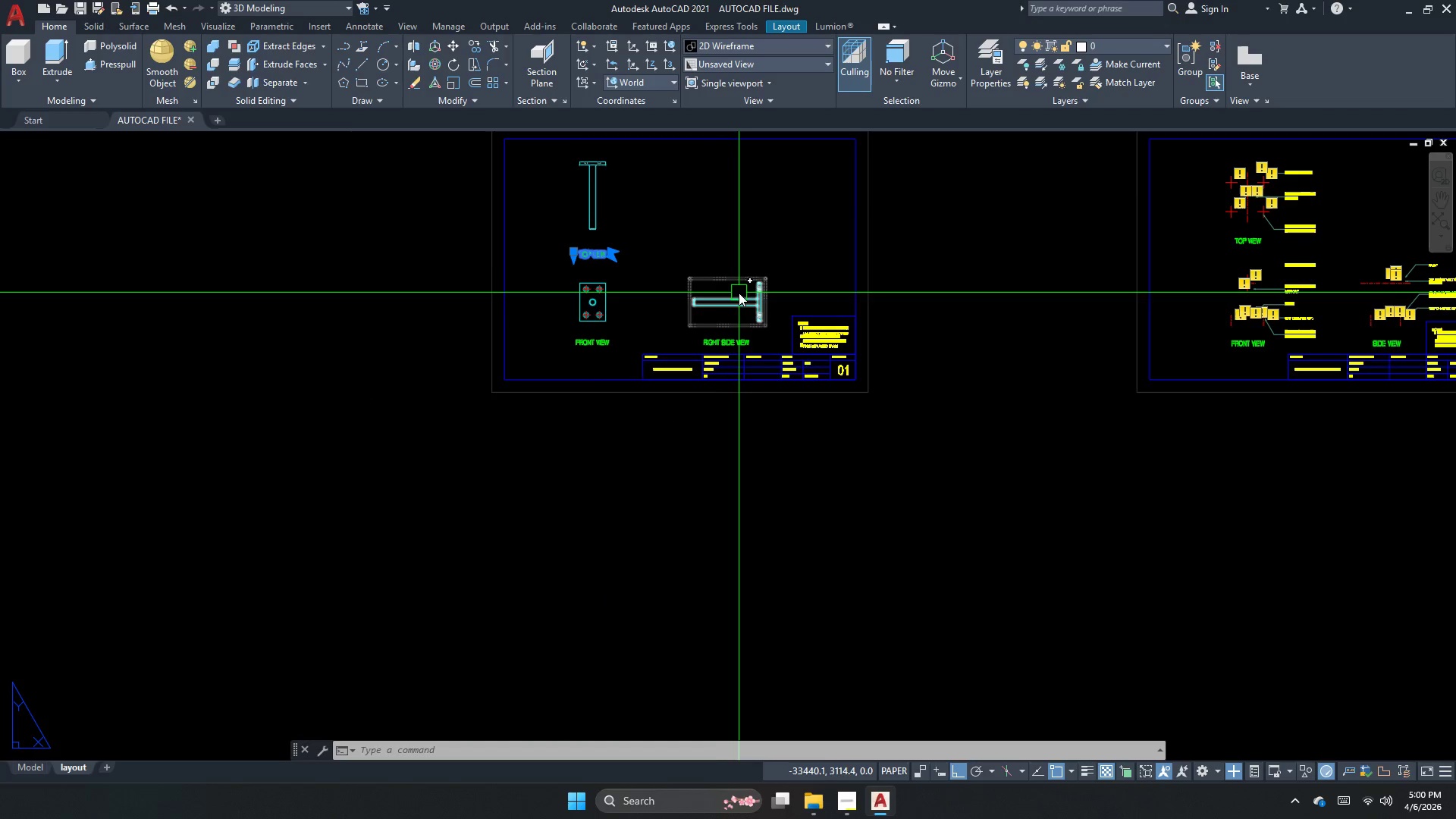 
scroll: coordinate [726, 312], scroll_direction: up, amount: 3.0
 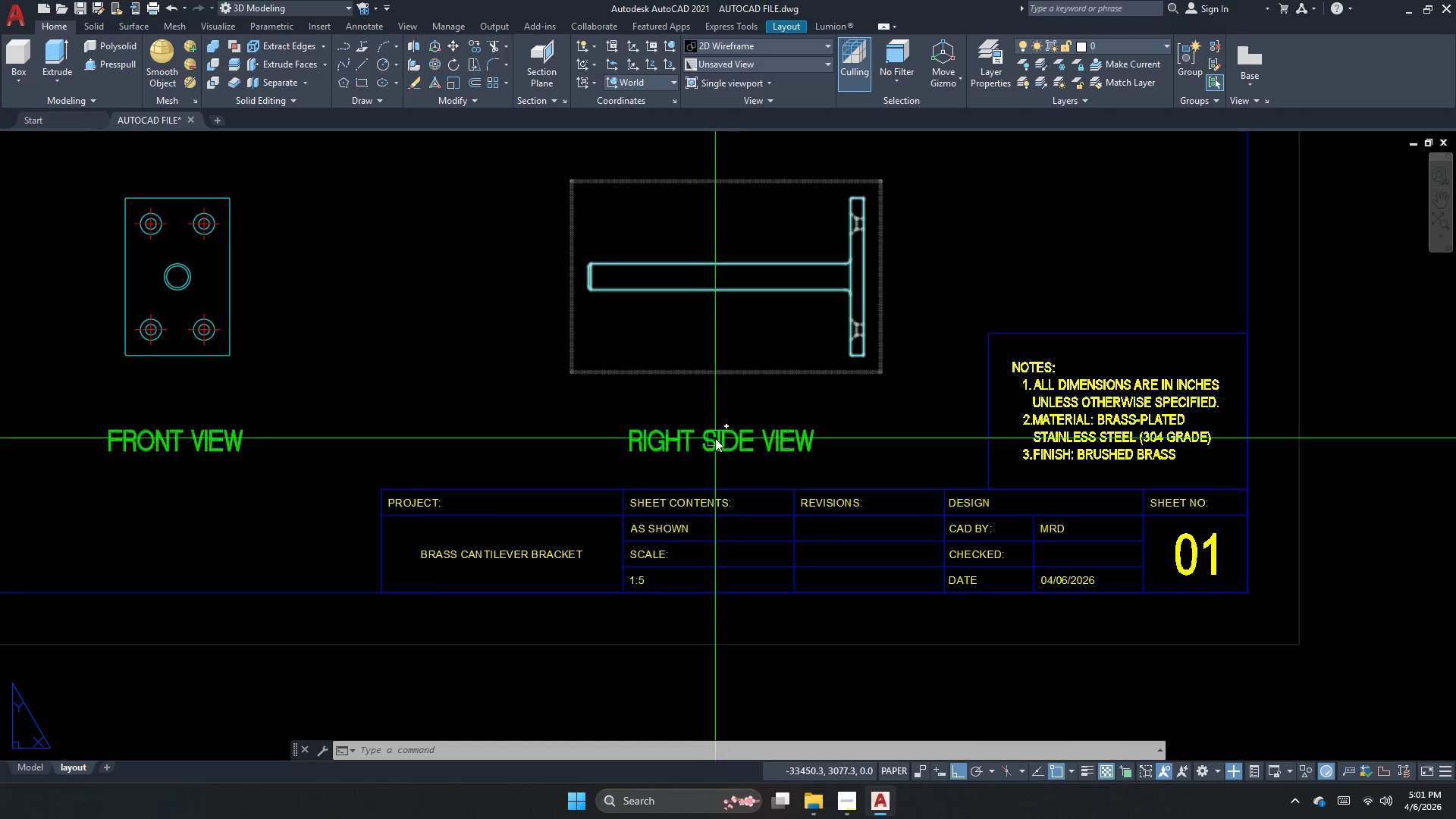 
left_click([714, 443])
 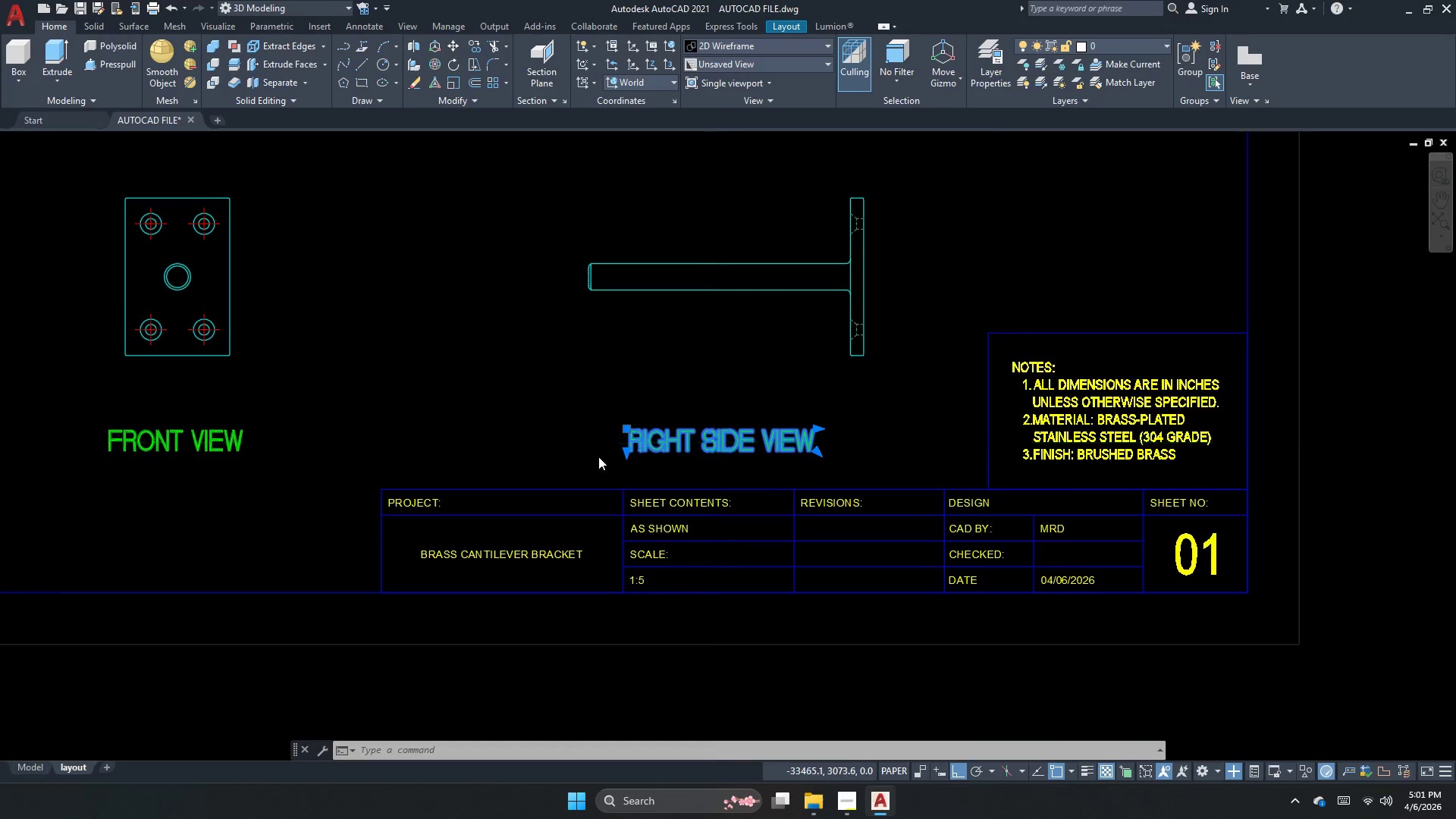 
scroll: coordinate [422, 462], scroll_direction: down, amount: 4.0
 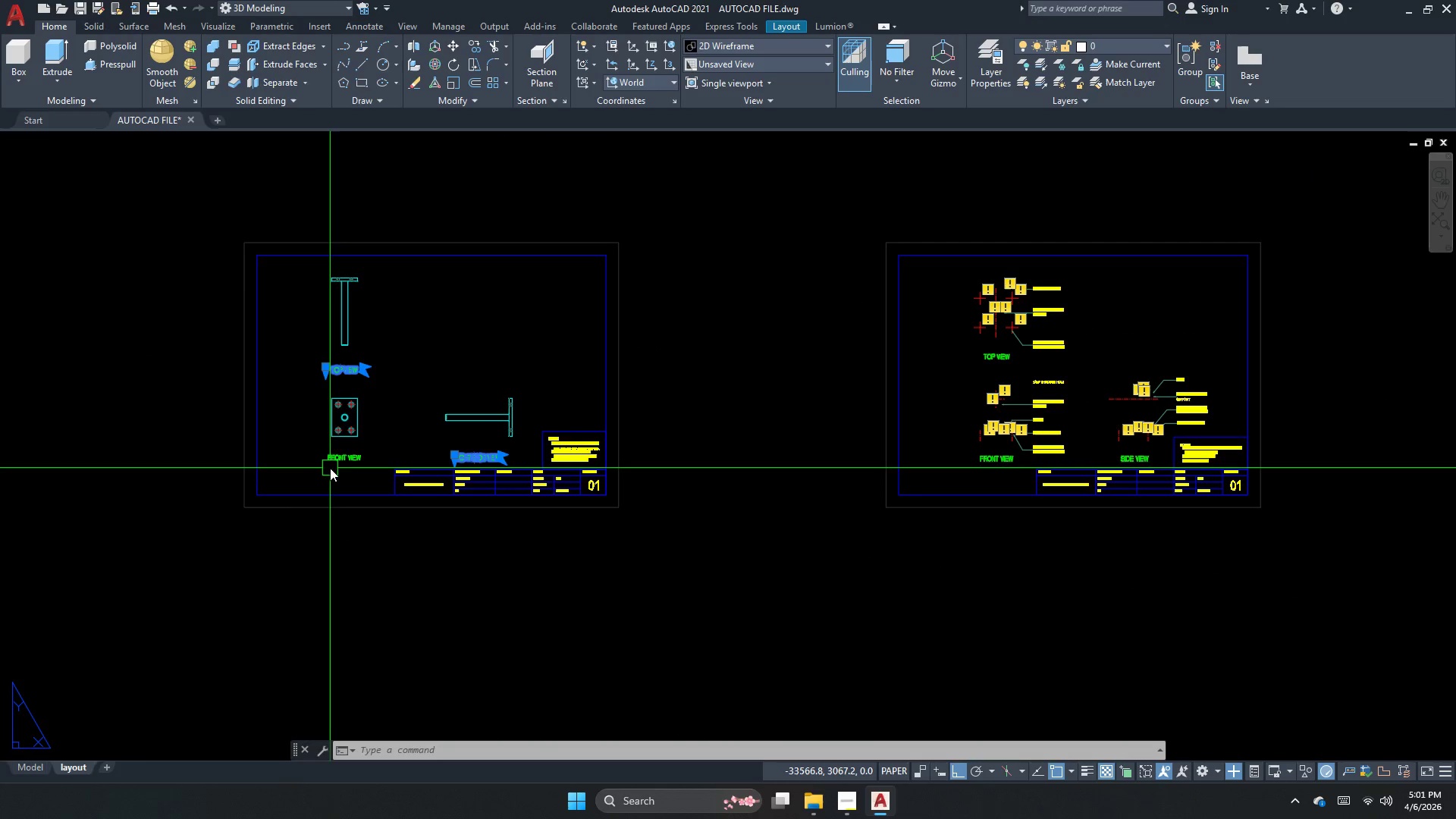 
left_click([345, 457])
 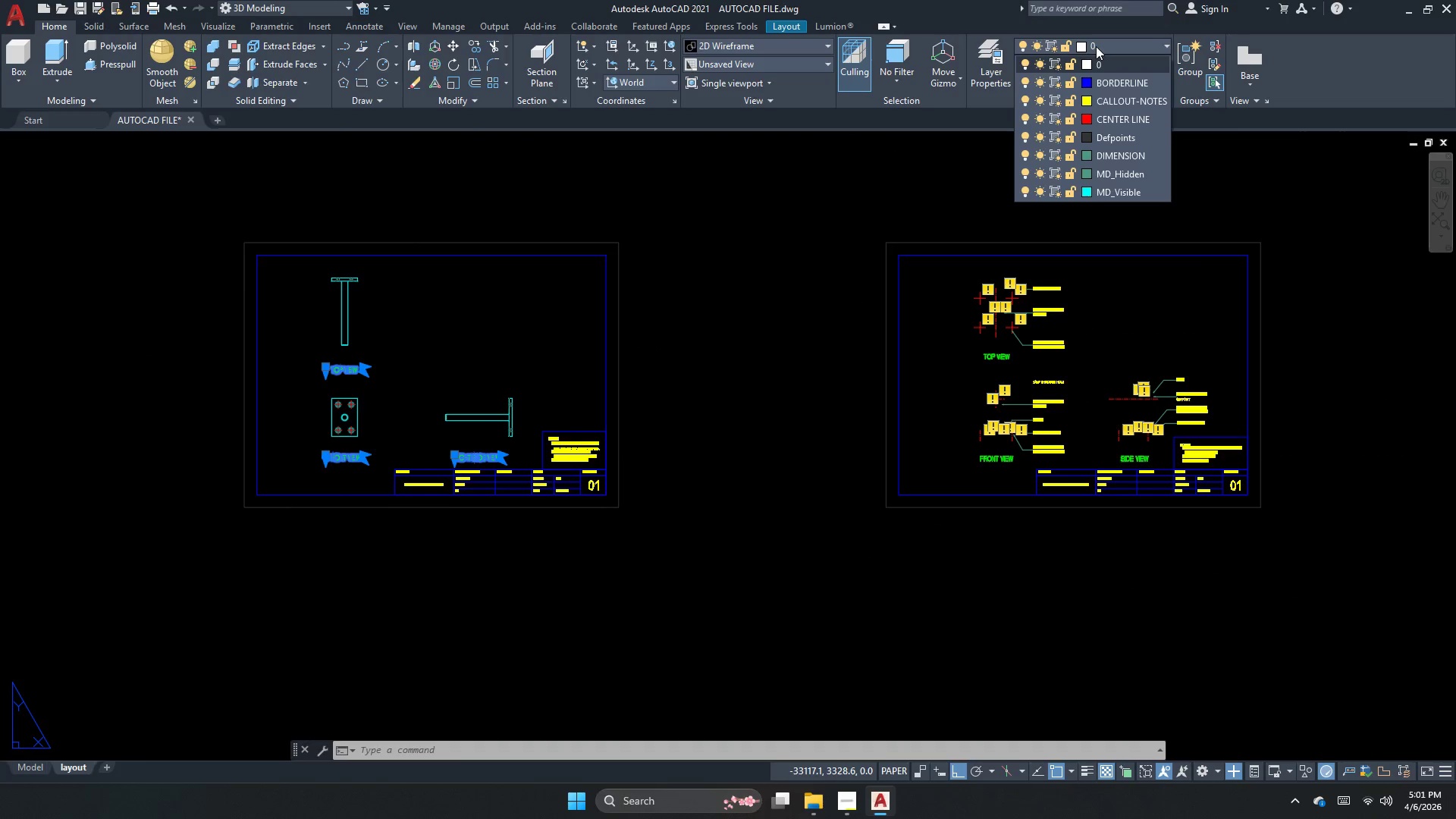 
left_click([1109, 96])
 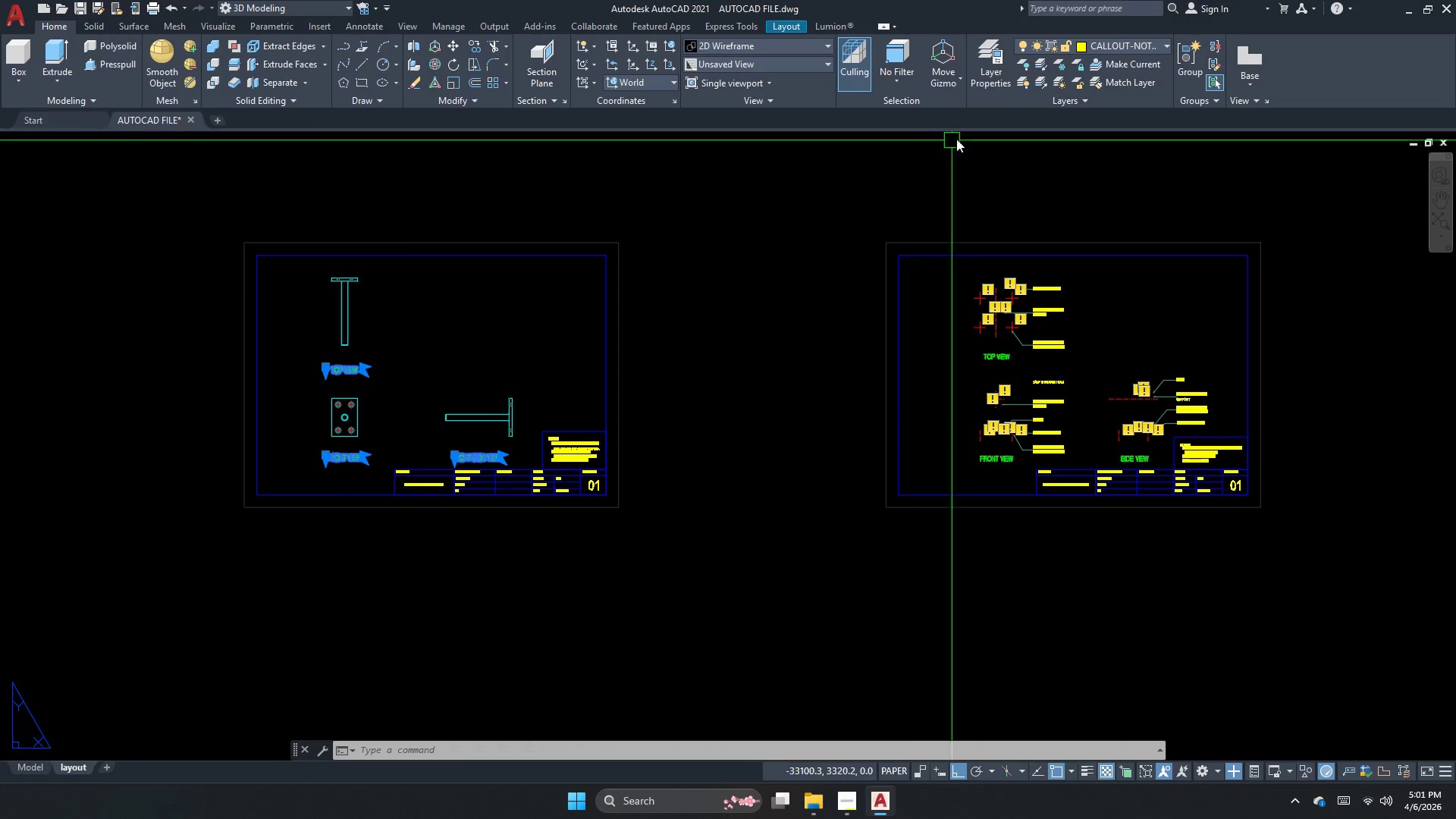 
key(Escape)
 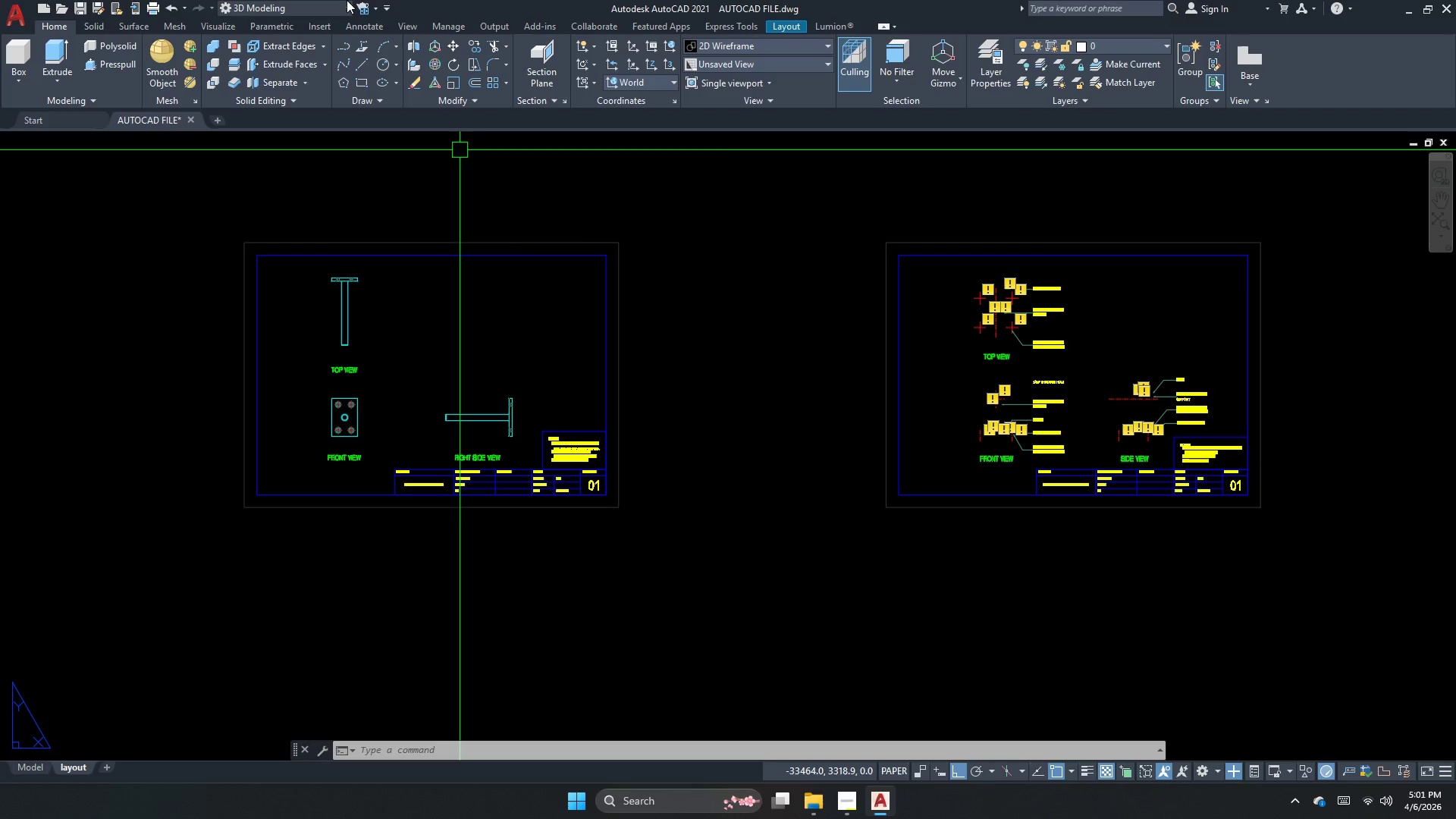 
left_click([283, 14])
 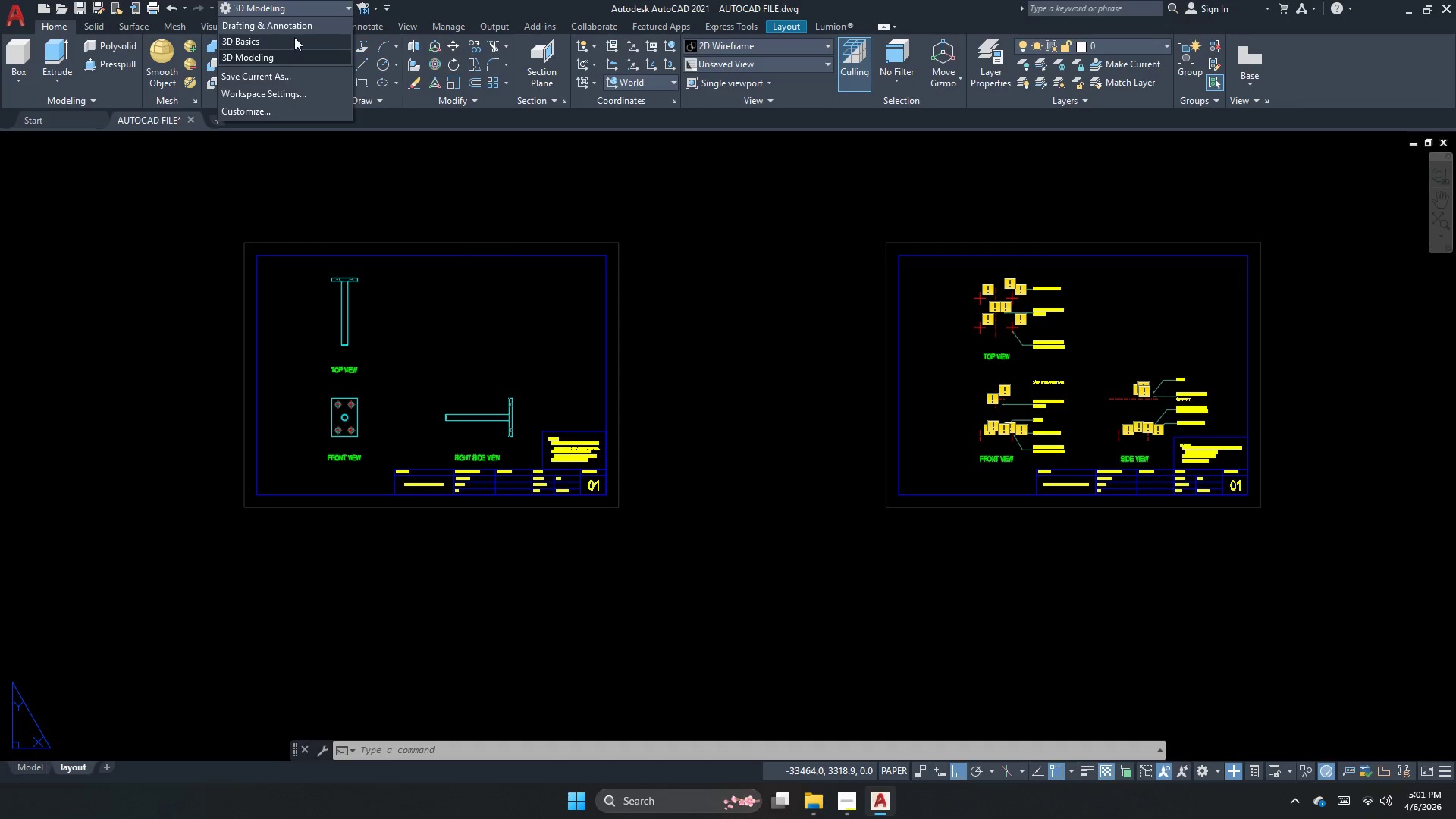 
left_click([306, 32])
 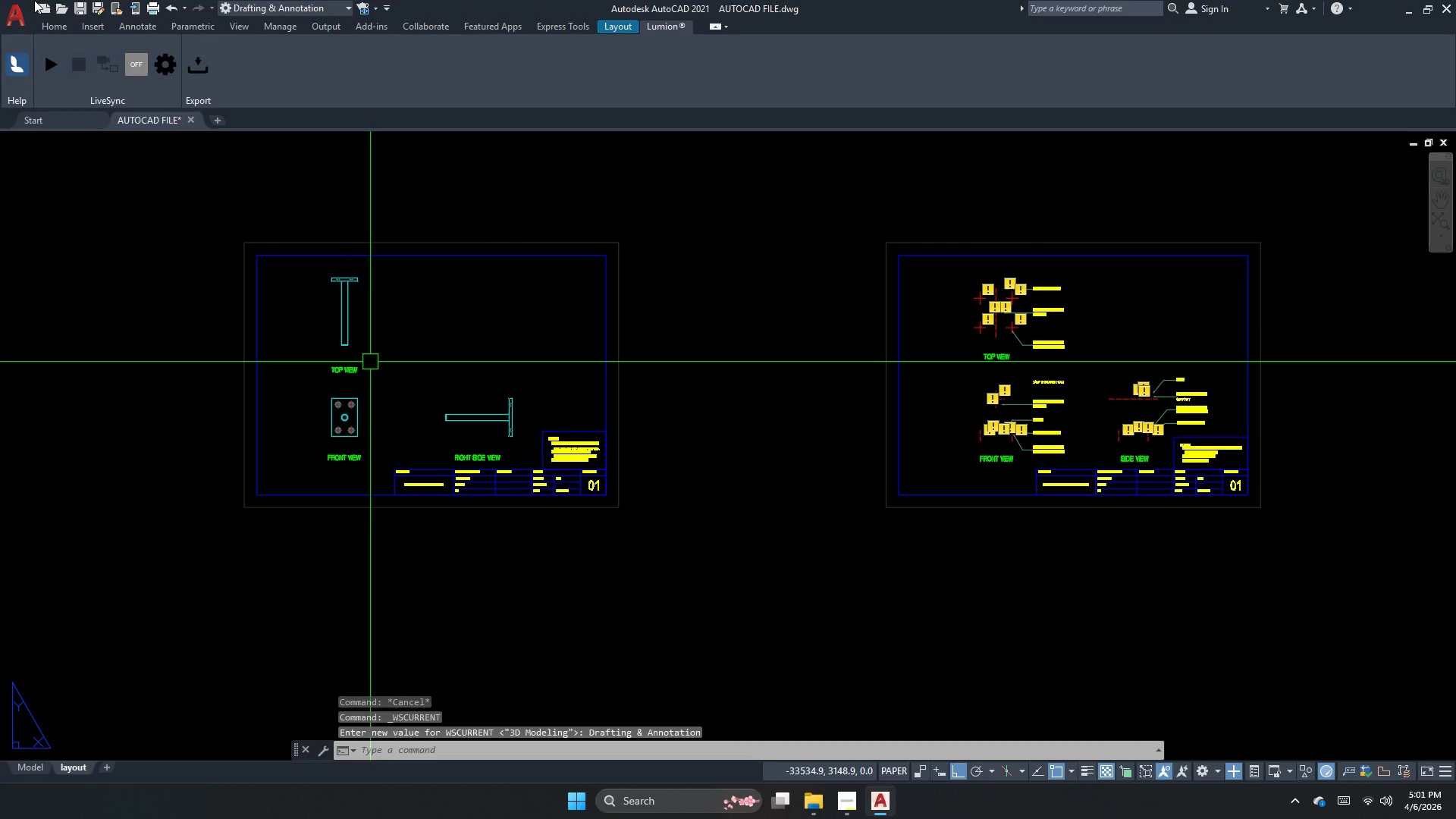 
left_click([52, 24])
 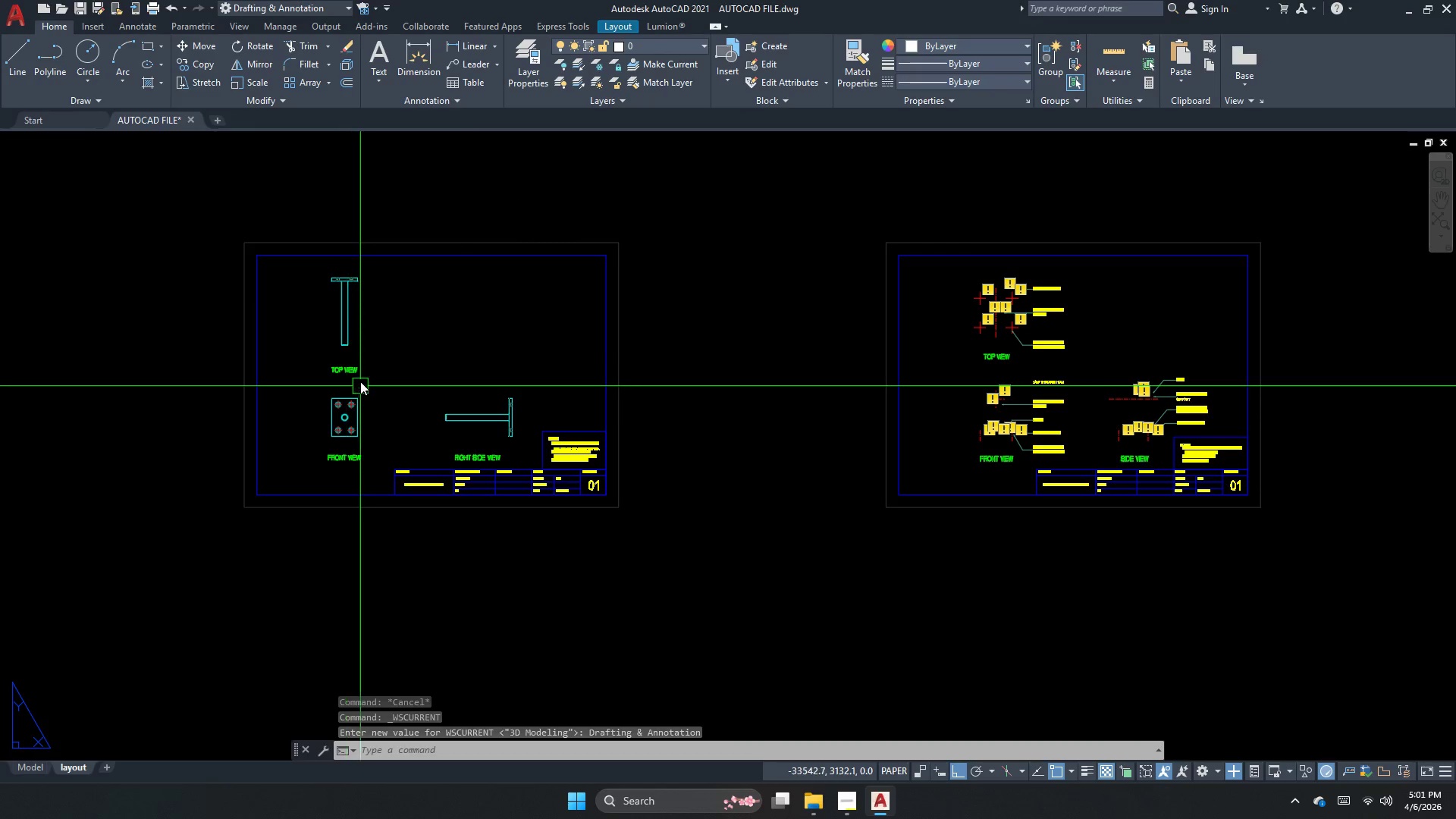 
left_click([357, 376])
 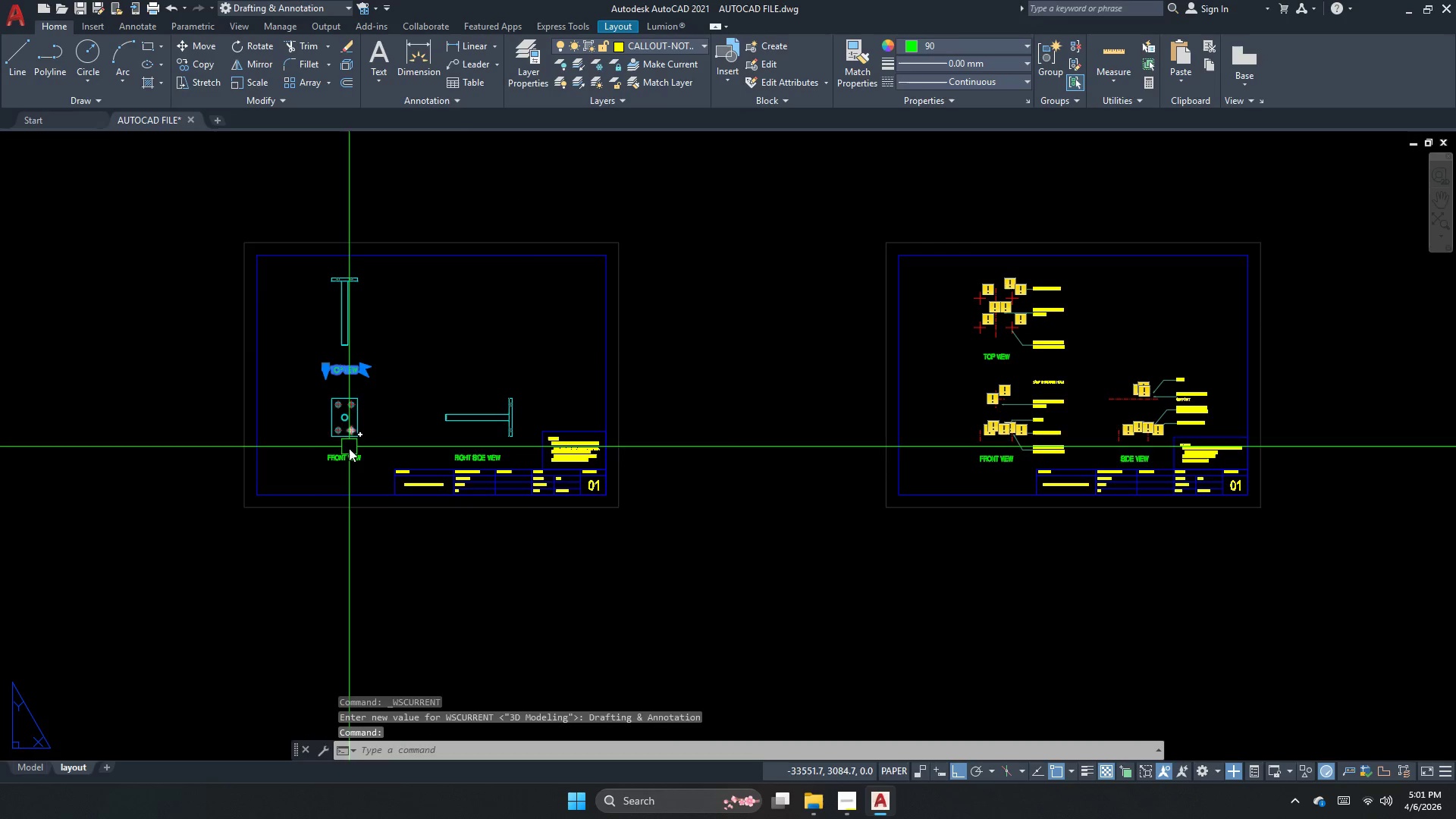 
left_click([347, 457])
 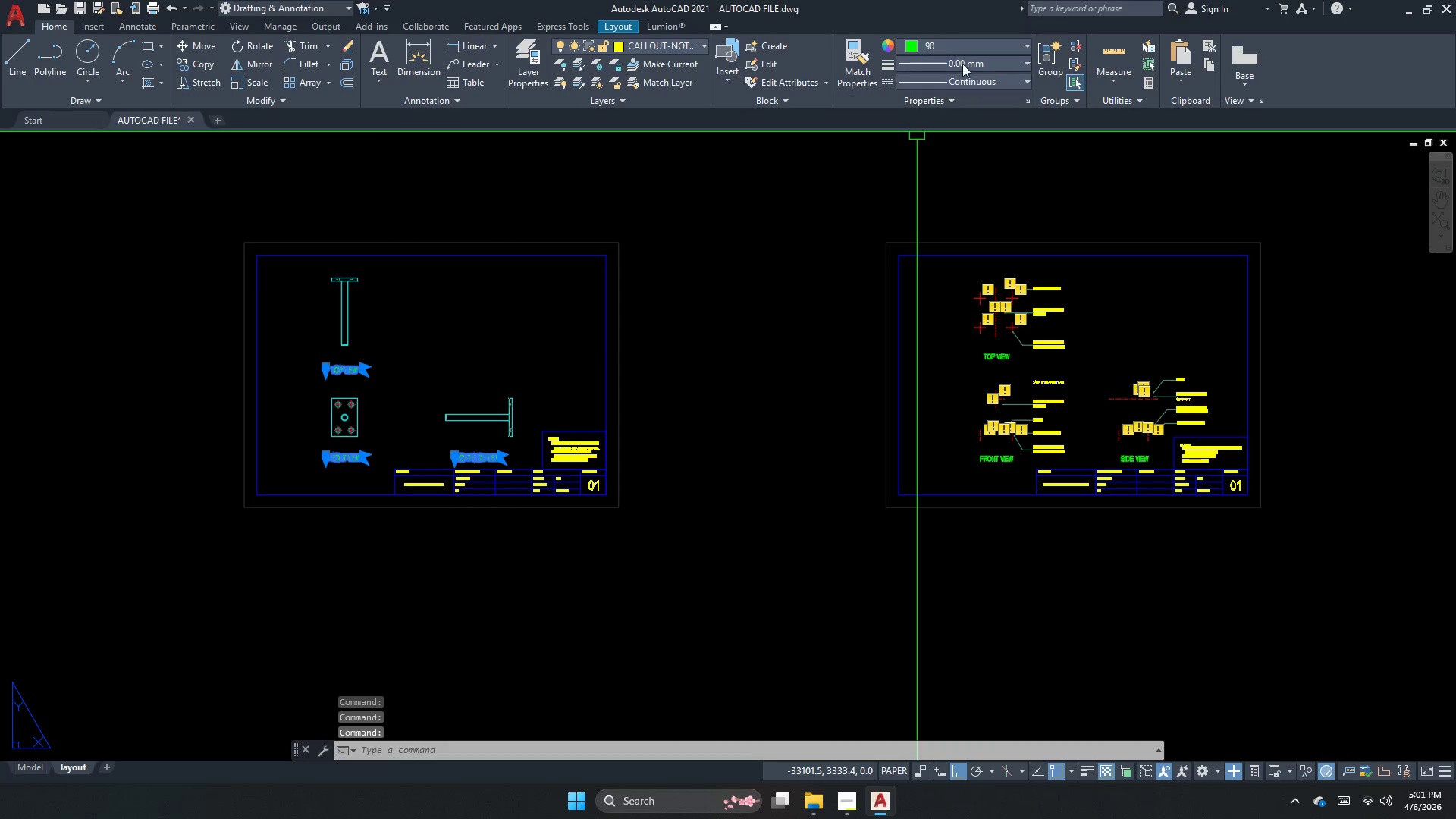 
left_click([975, 49])
 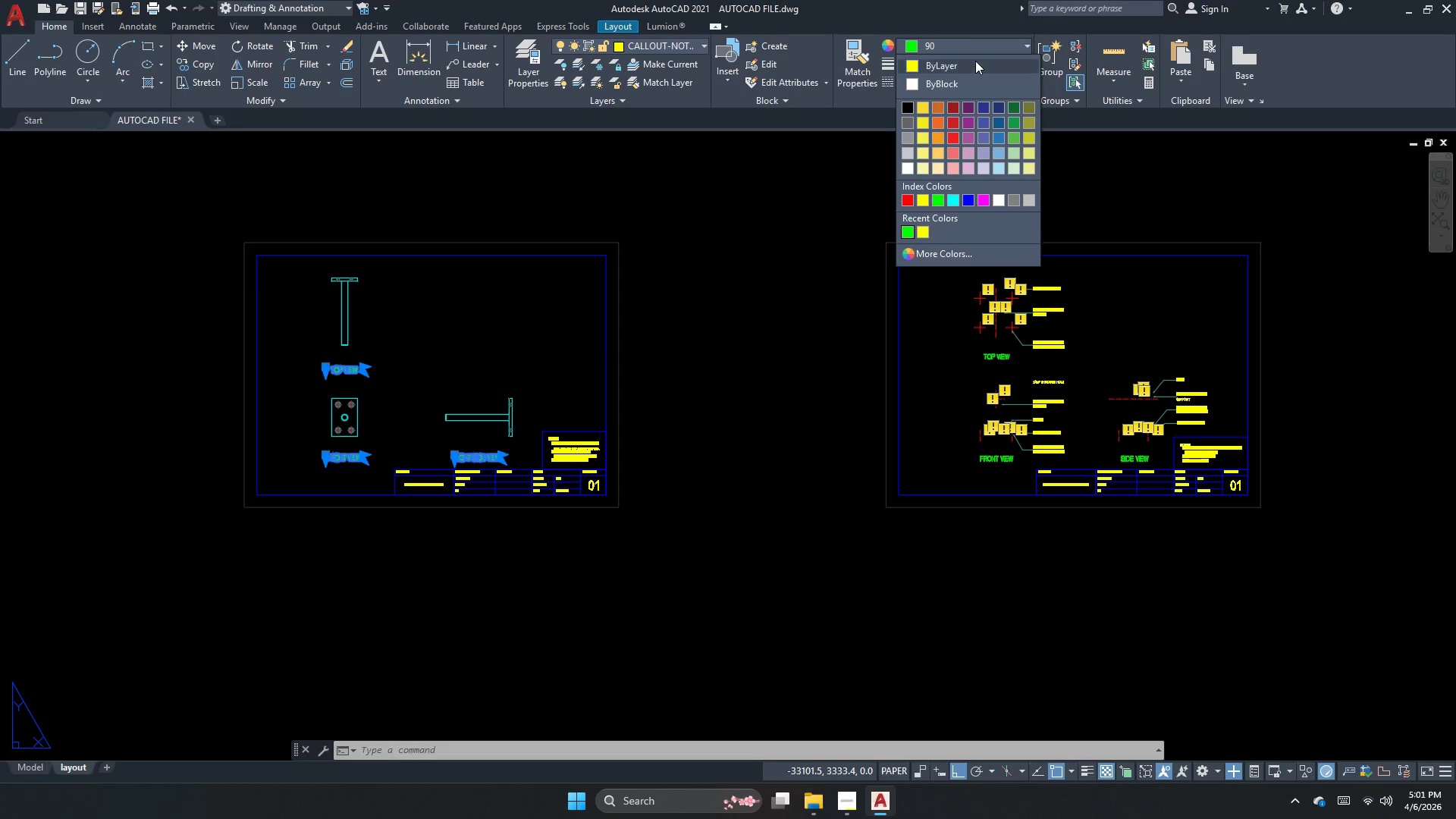 
left_click([975, 61])
 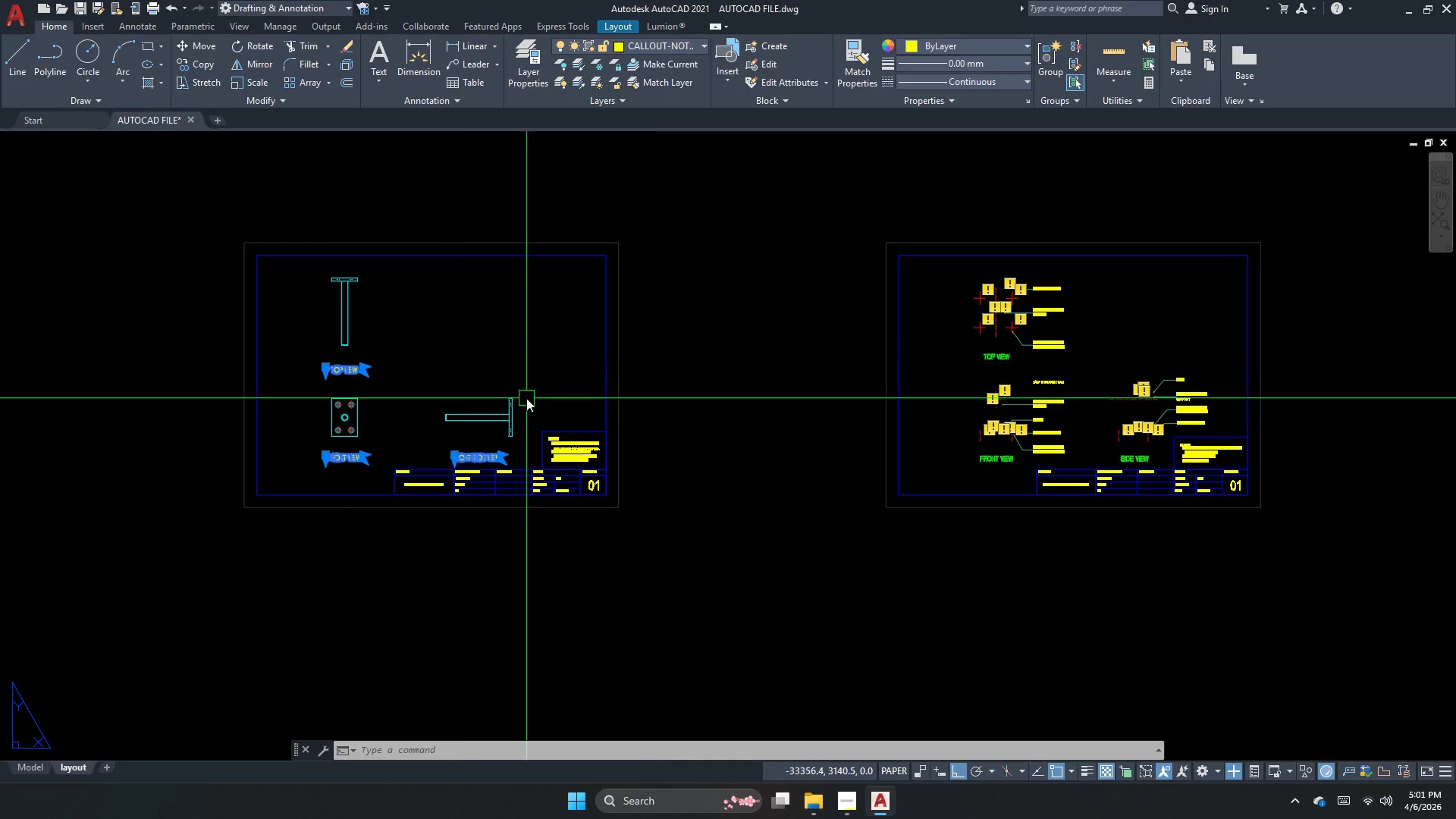 
key(Escape)
 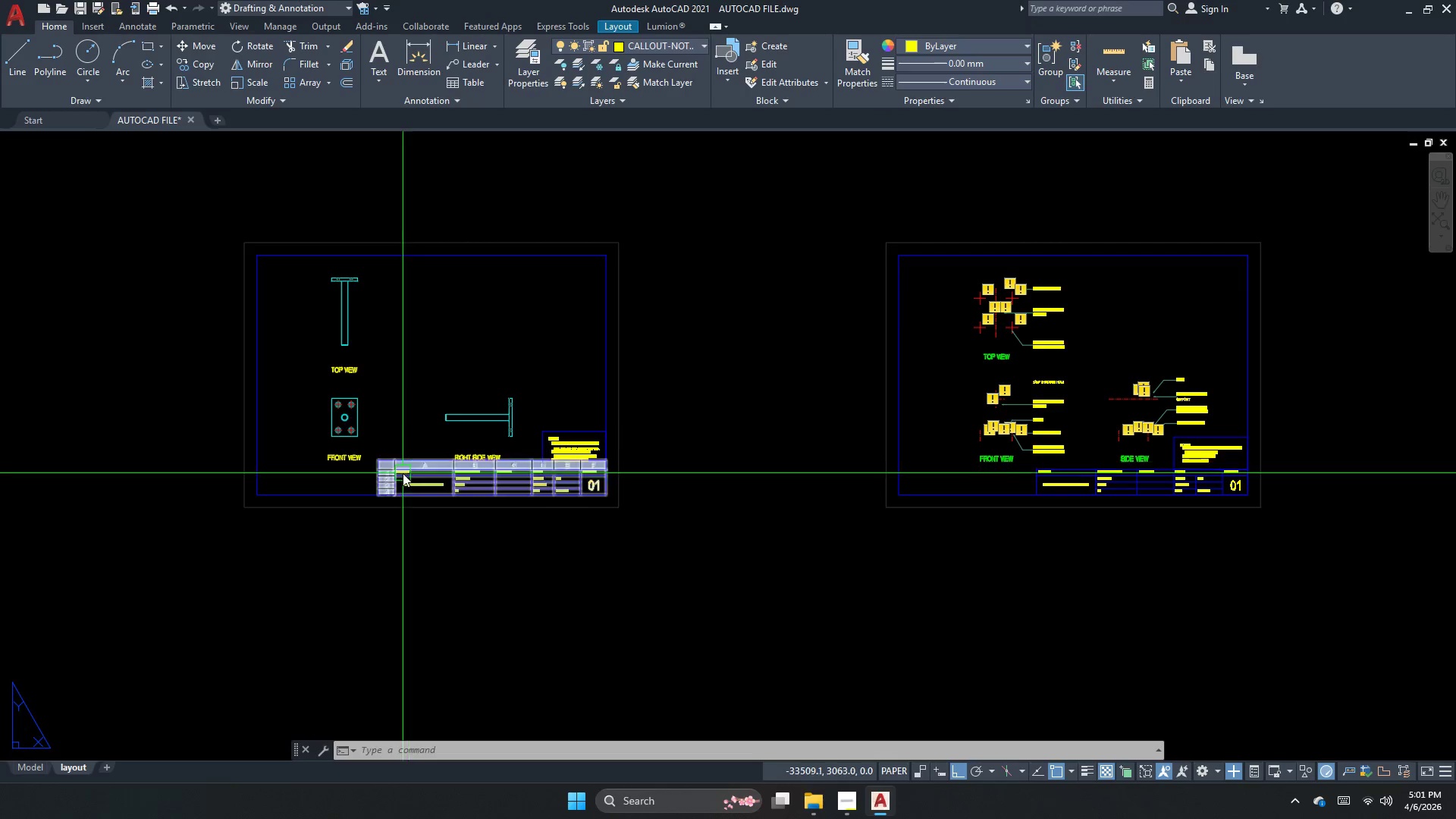 
left_click([573, 440])
 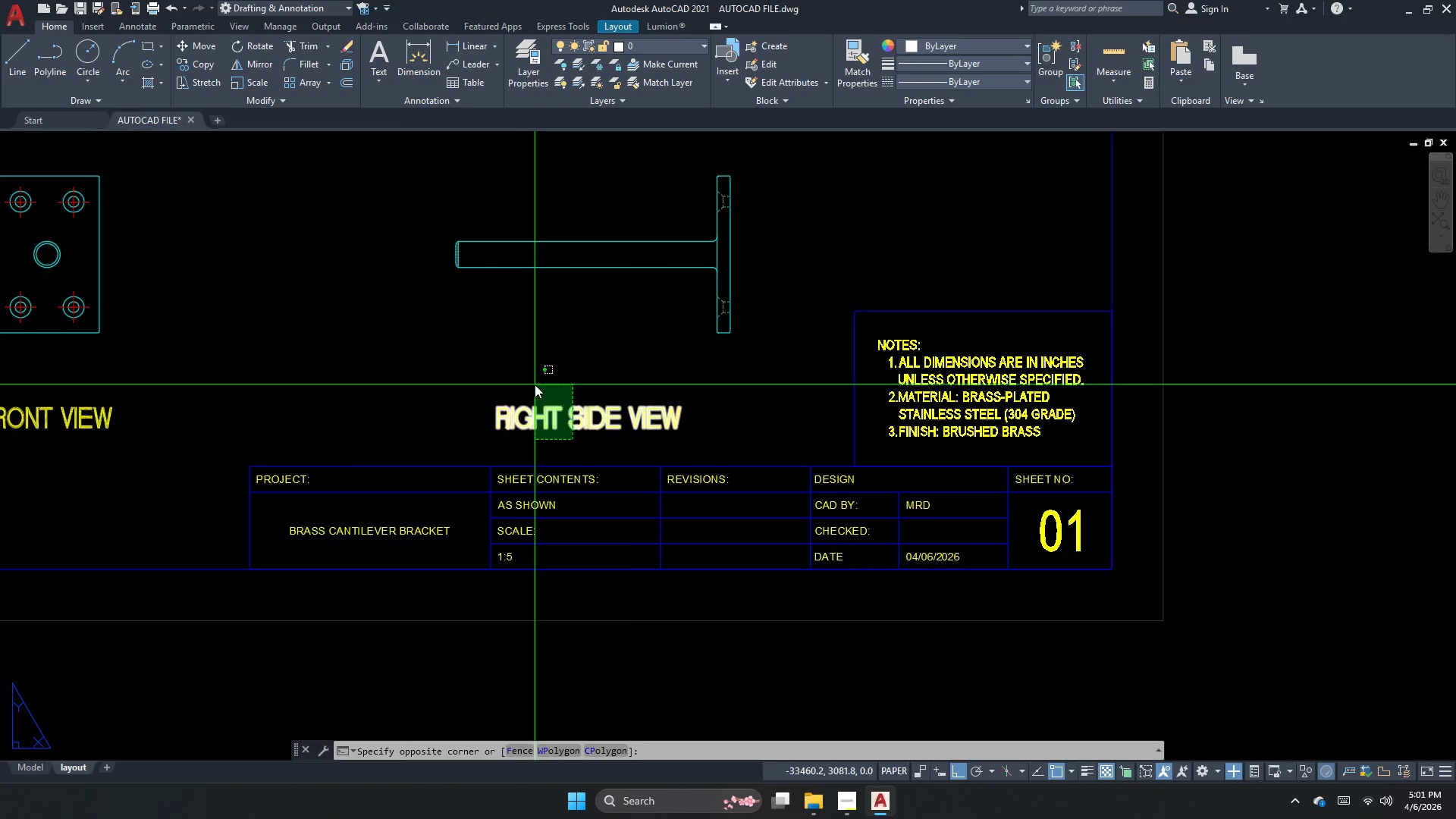 
scroll: coordinate [494, 467], scroll_direction: up, amount: 3.0
 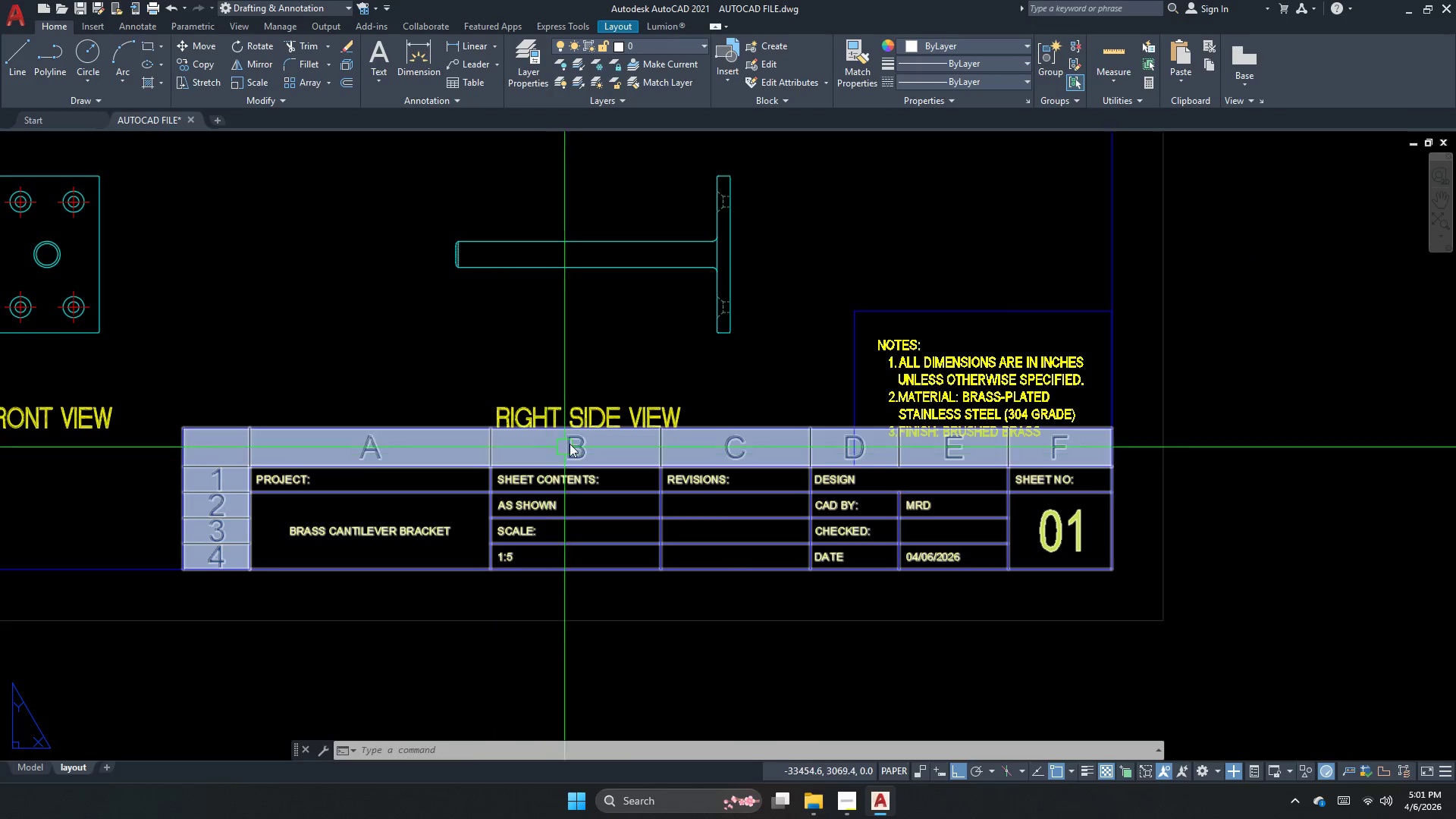 
left_click_drag(start_coordinate=[533, 384], to_coordinate=[494, 398])
 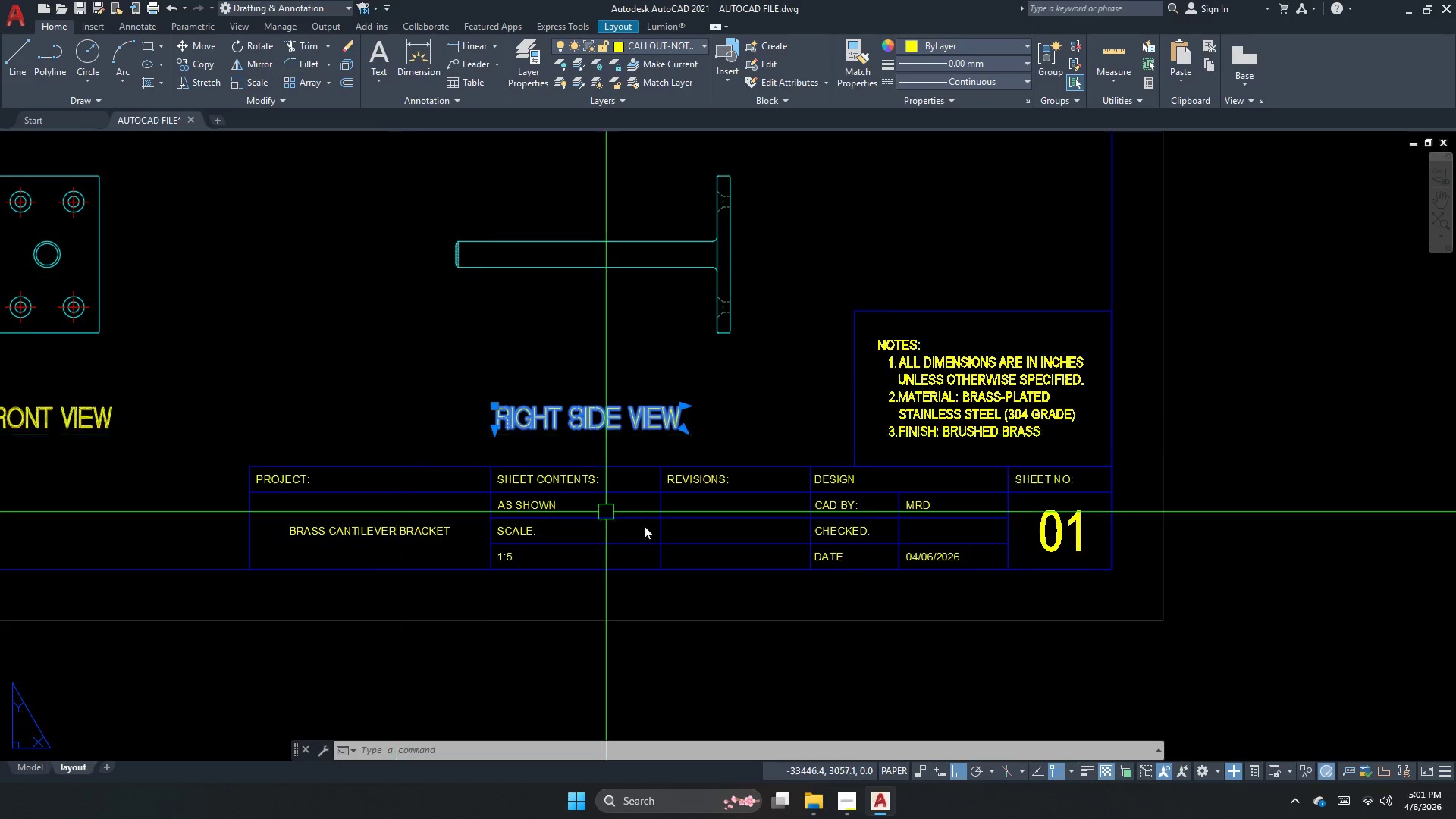 
scroll: coordinate [685, 532], scroll_direction: up, amount: 1.0
 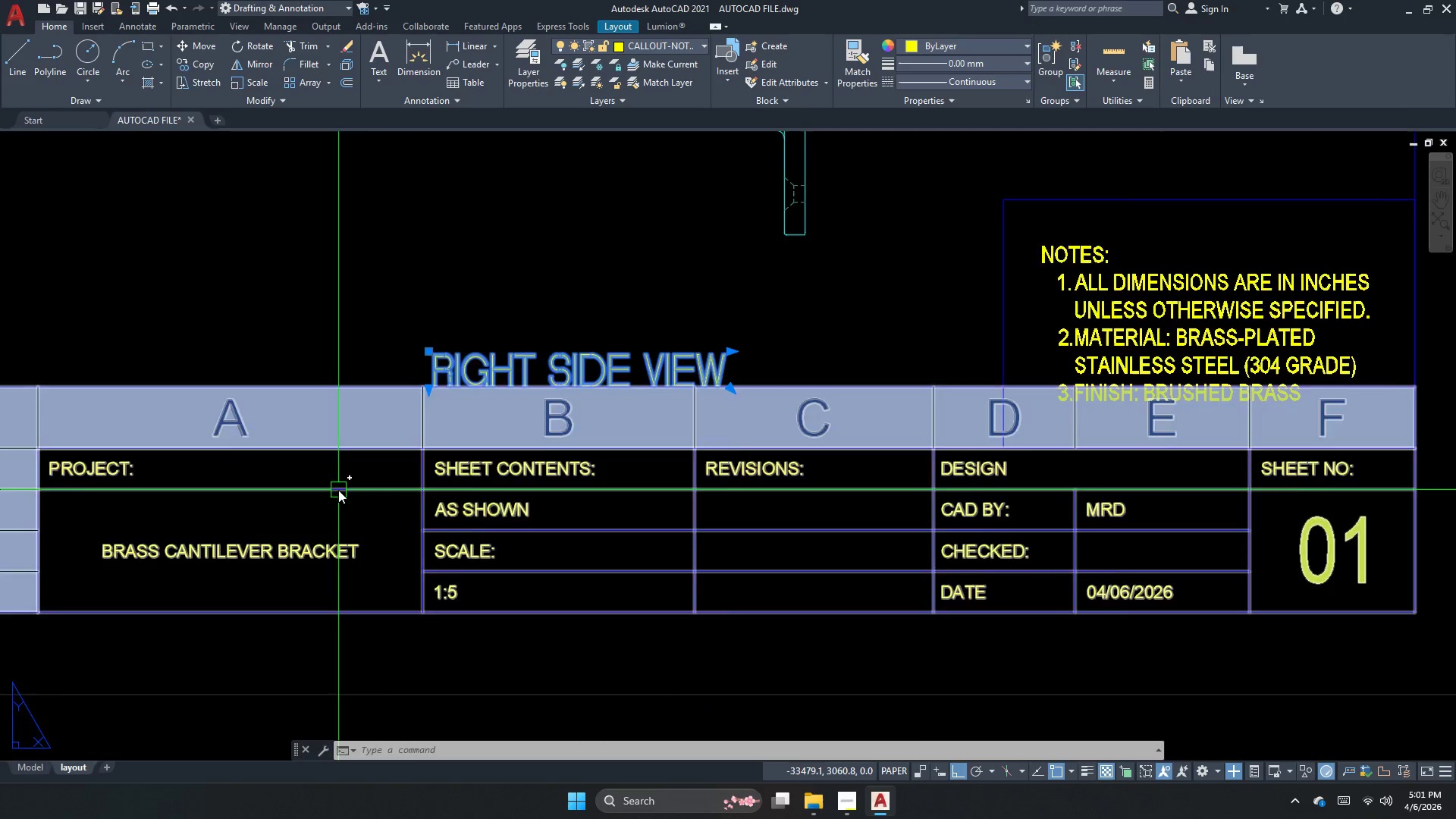 
scroll: coordinate [921, 544], scroll_direction: none, amount: 0.0
 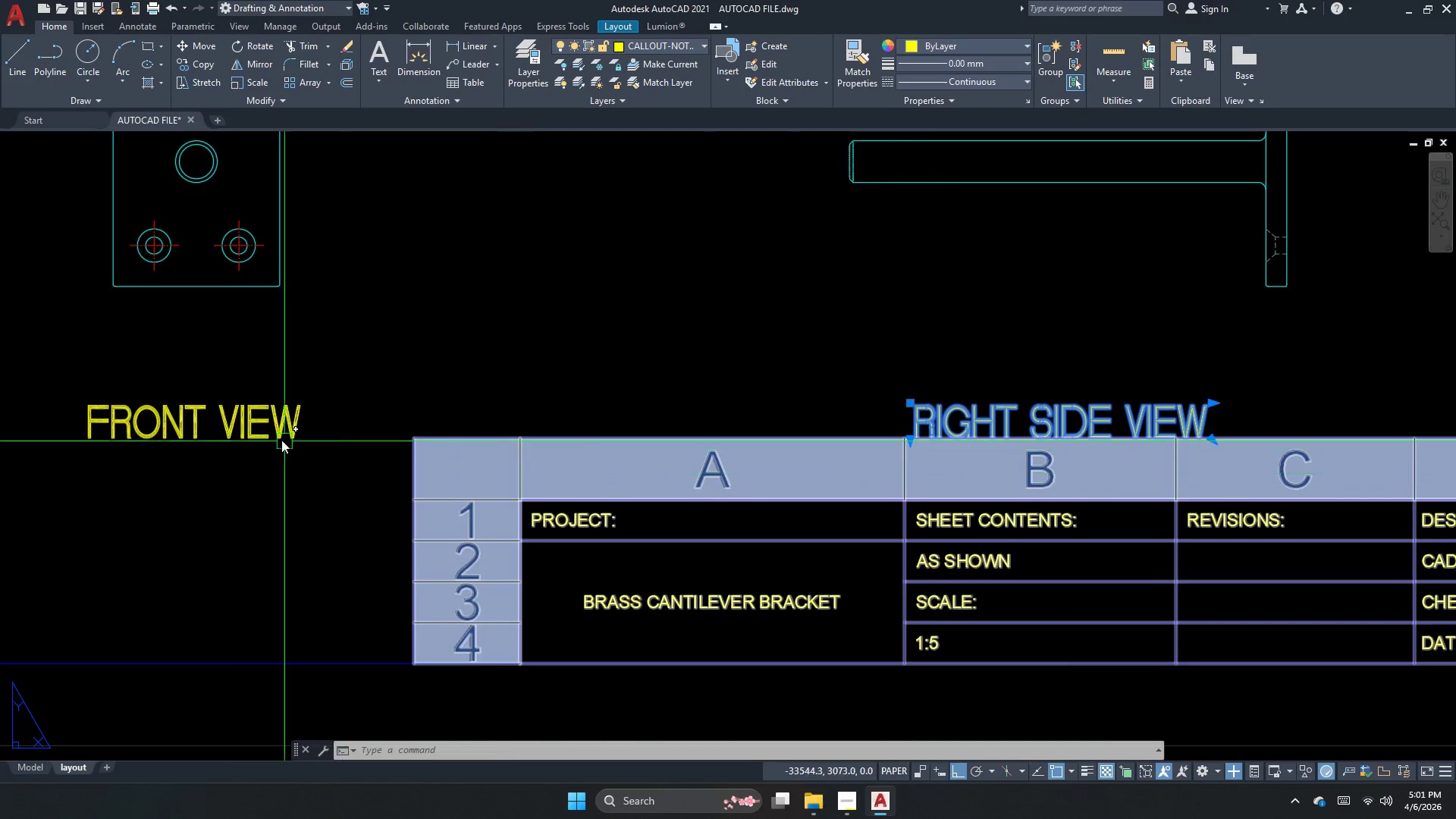 
left_click([199, 404])
 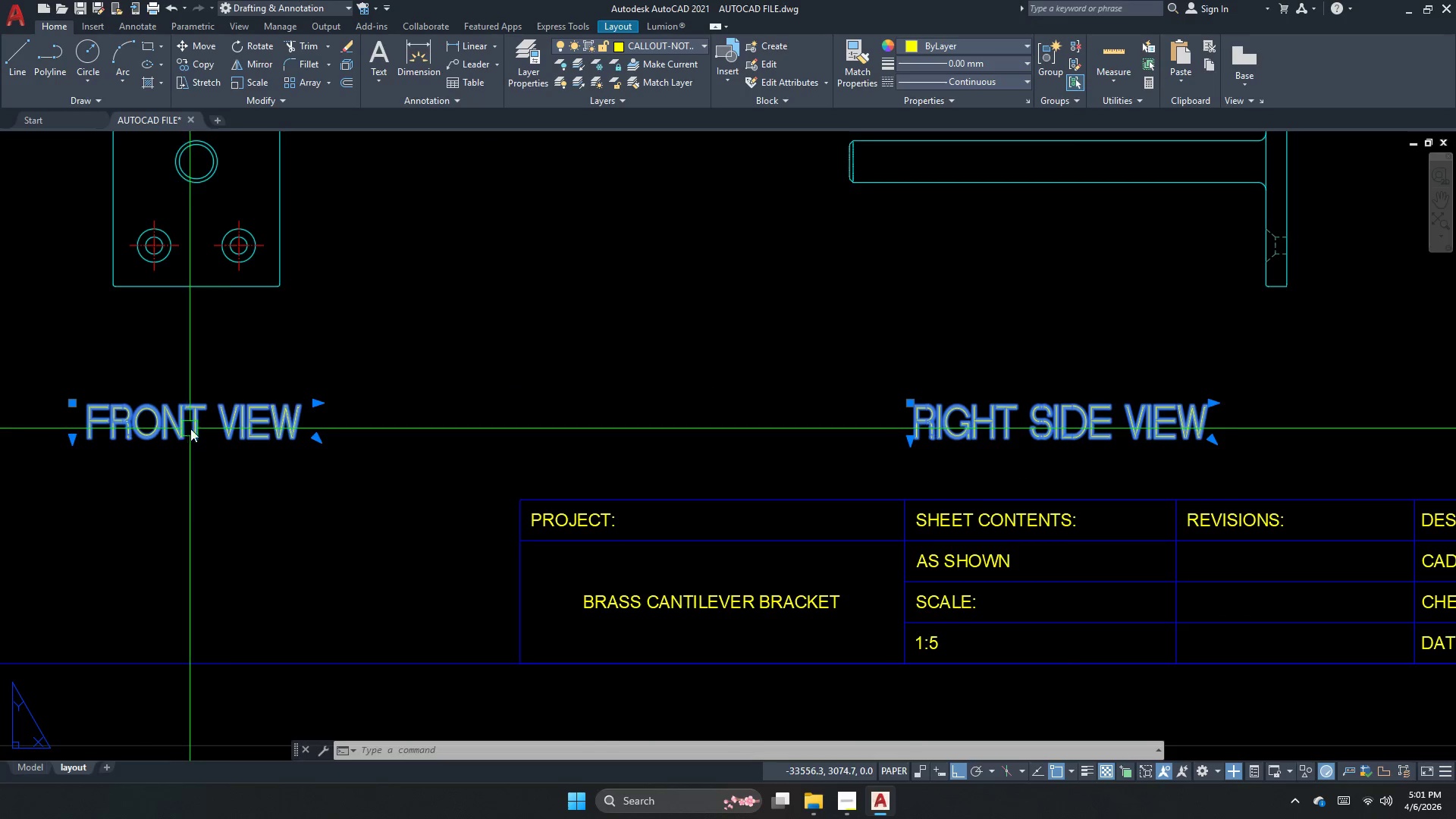 
key(M)
 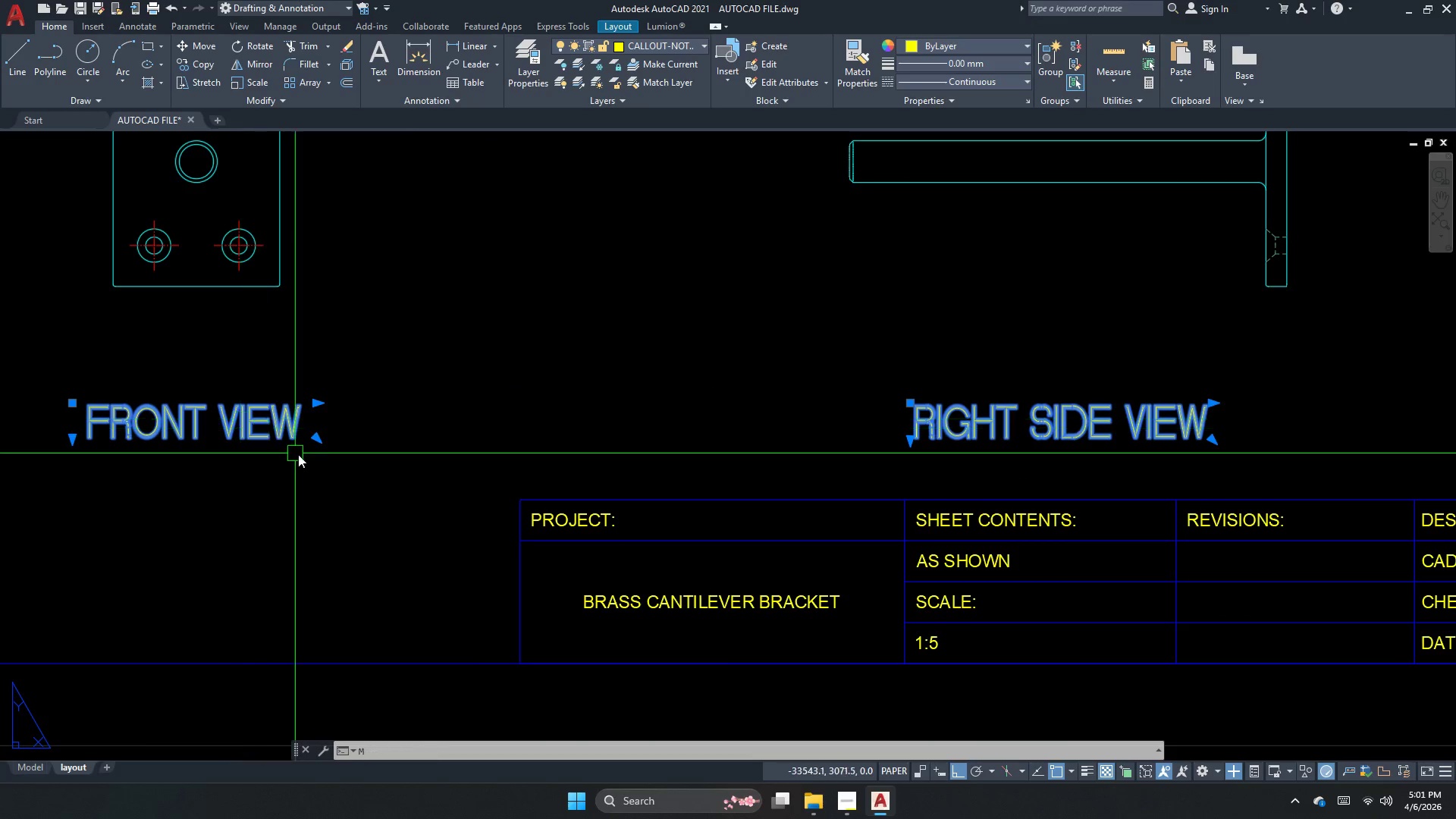 
key(Space)
 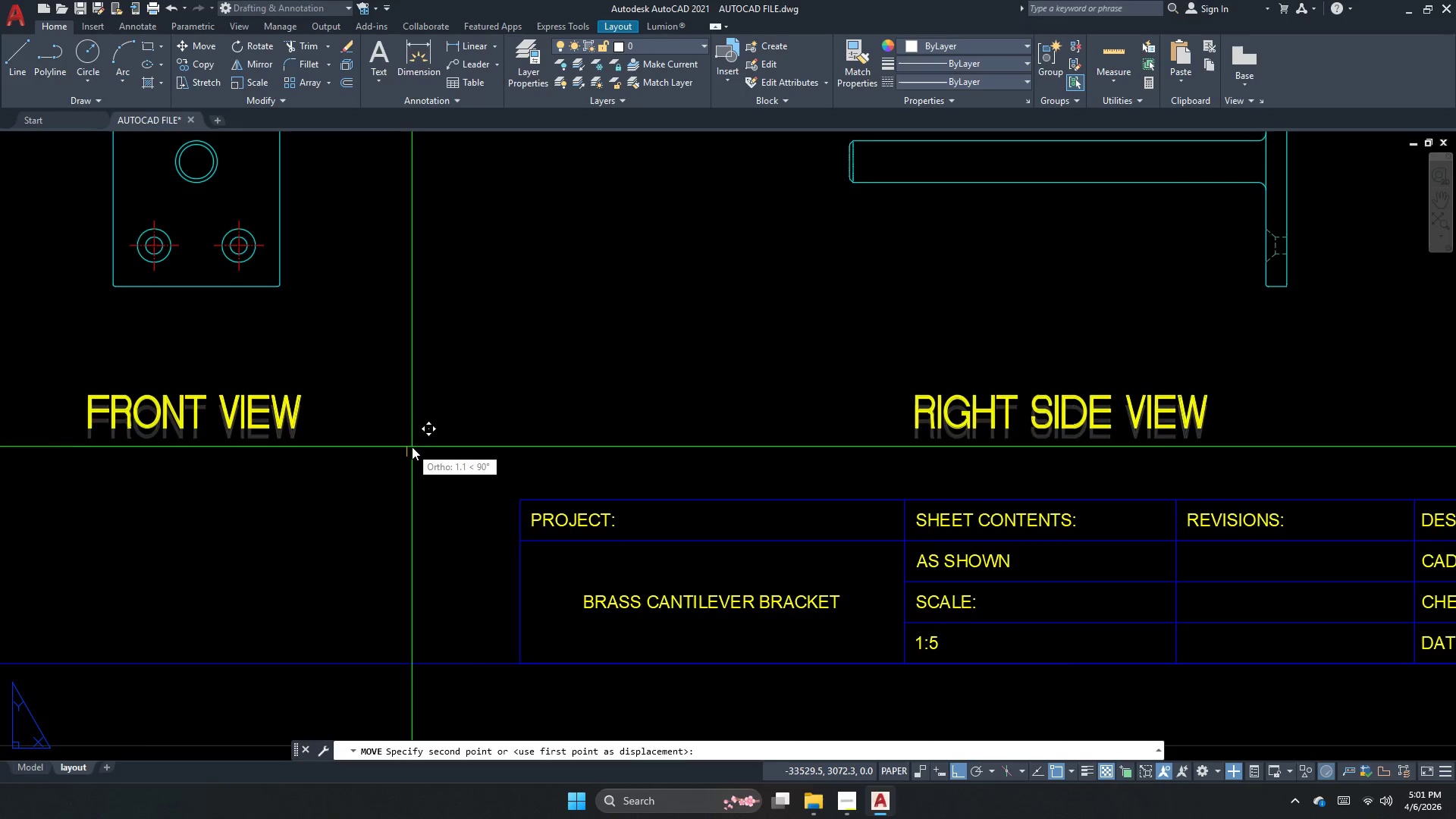 
left_click([414, 445])
 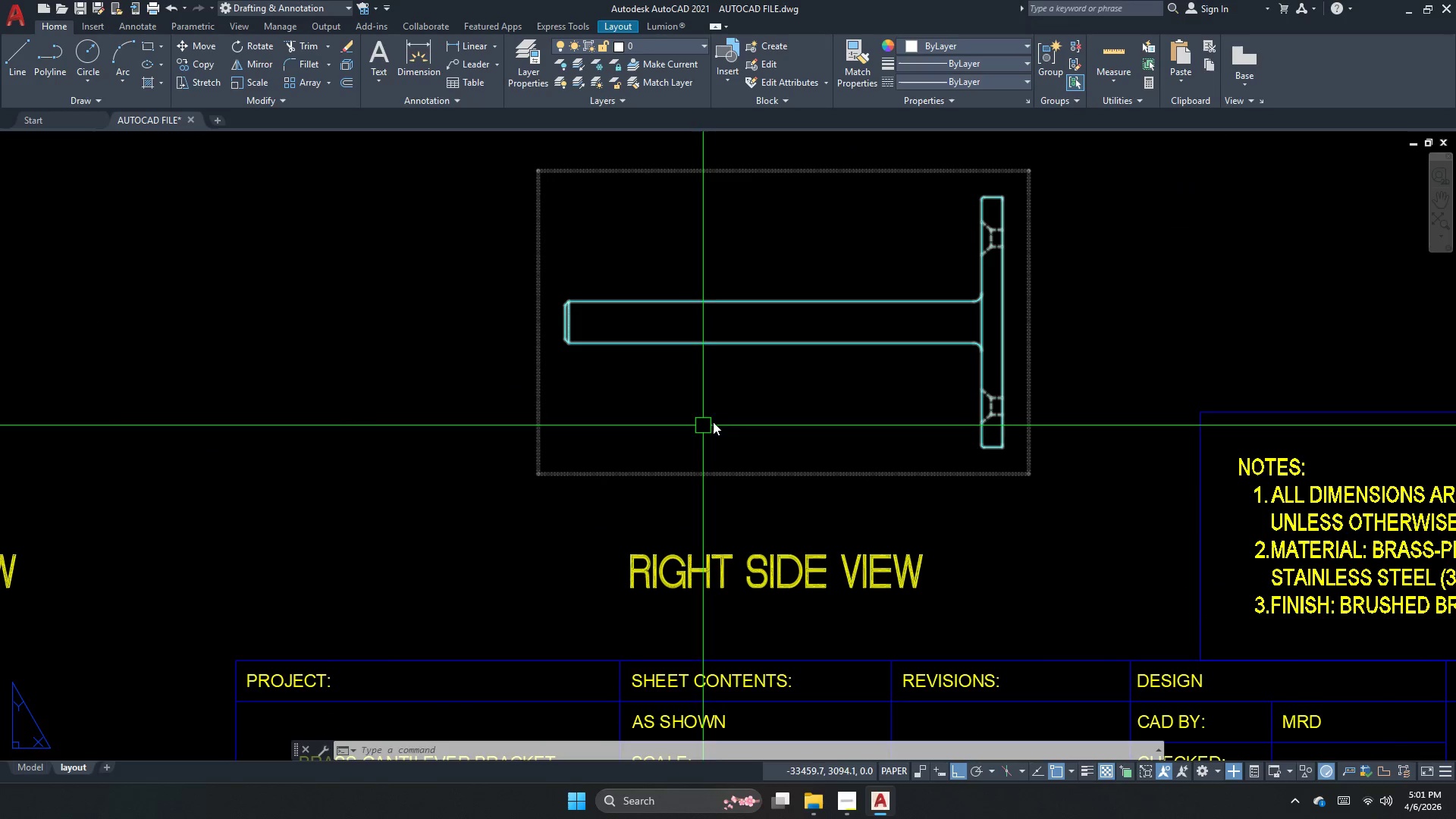 
scroll: coordinate [857, 400], scroll_direction: down, amount: 2.0
 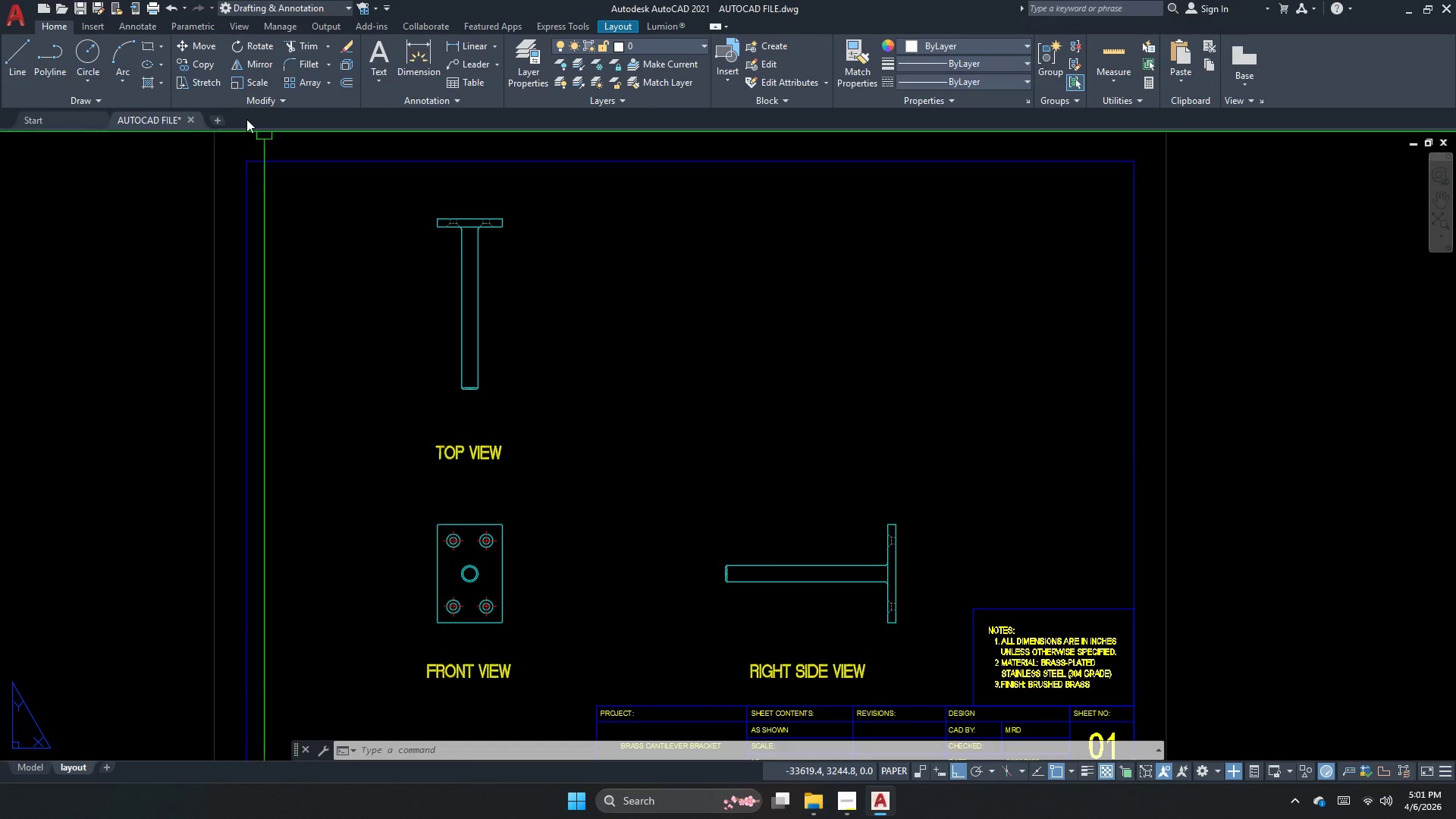 
key(Escape)
 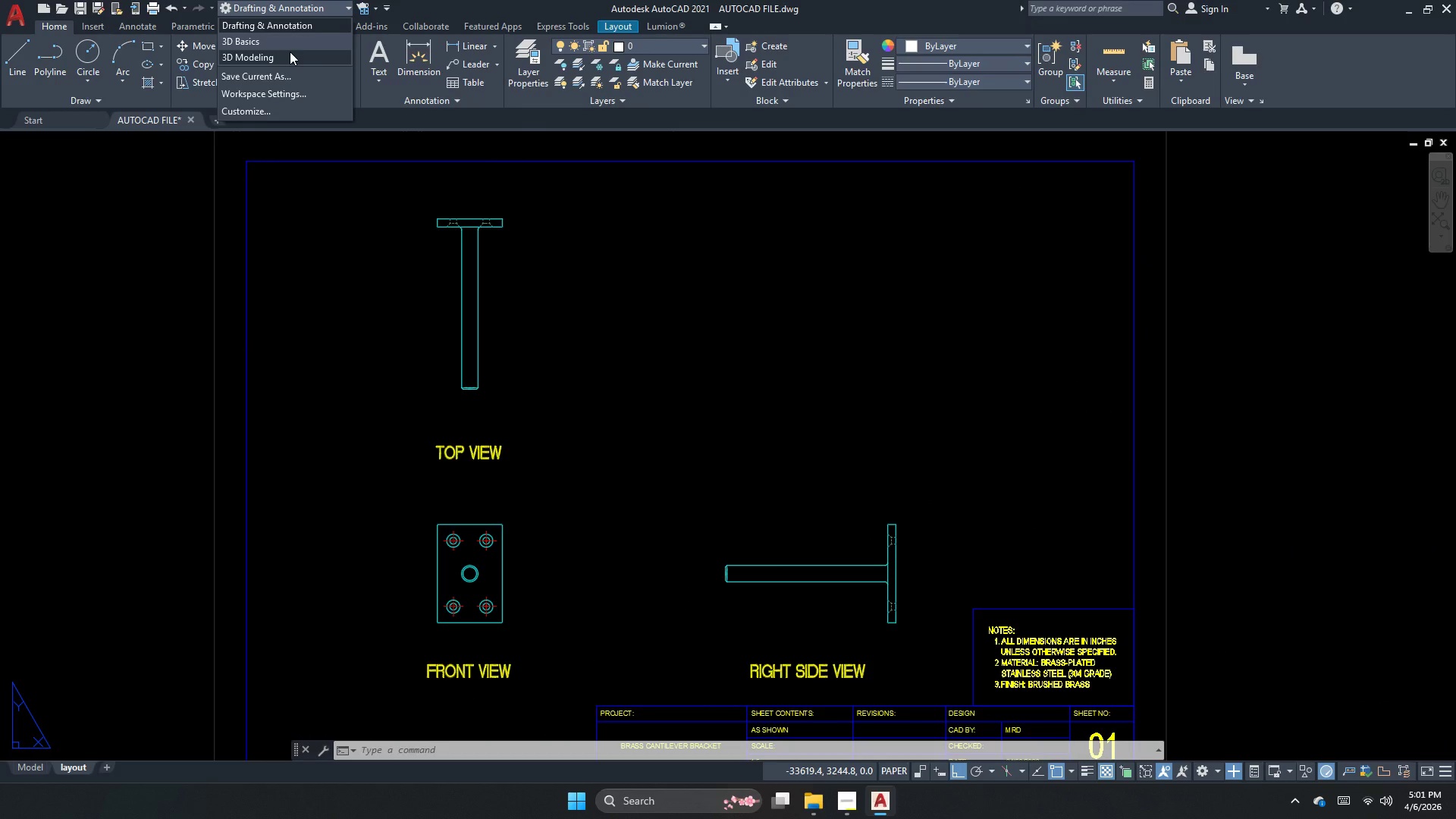 
left_click([290, 52])
 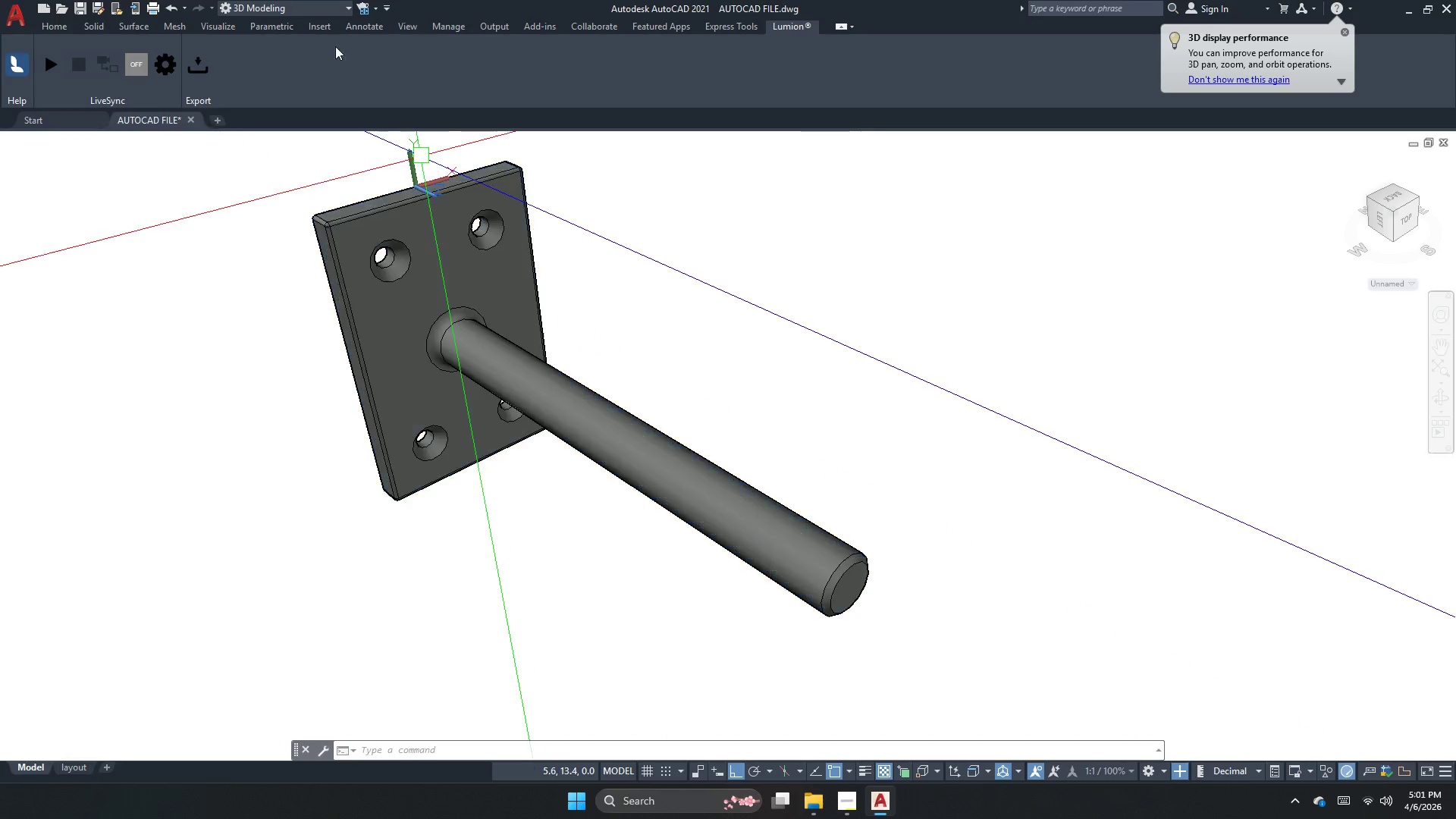 
left_click([306, 11])
 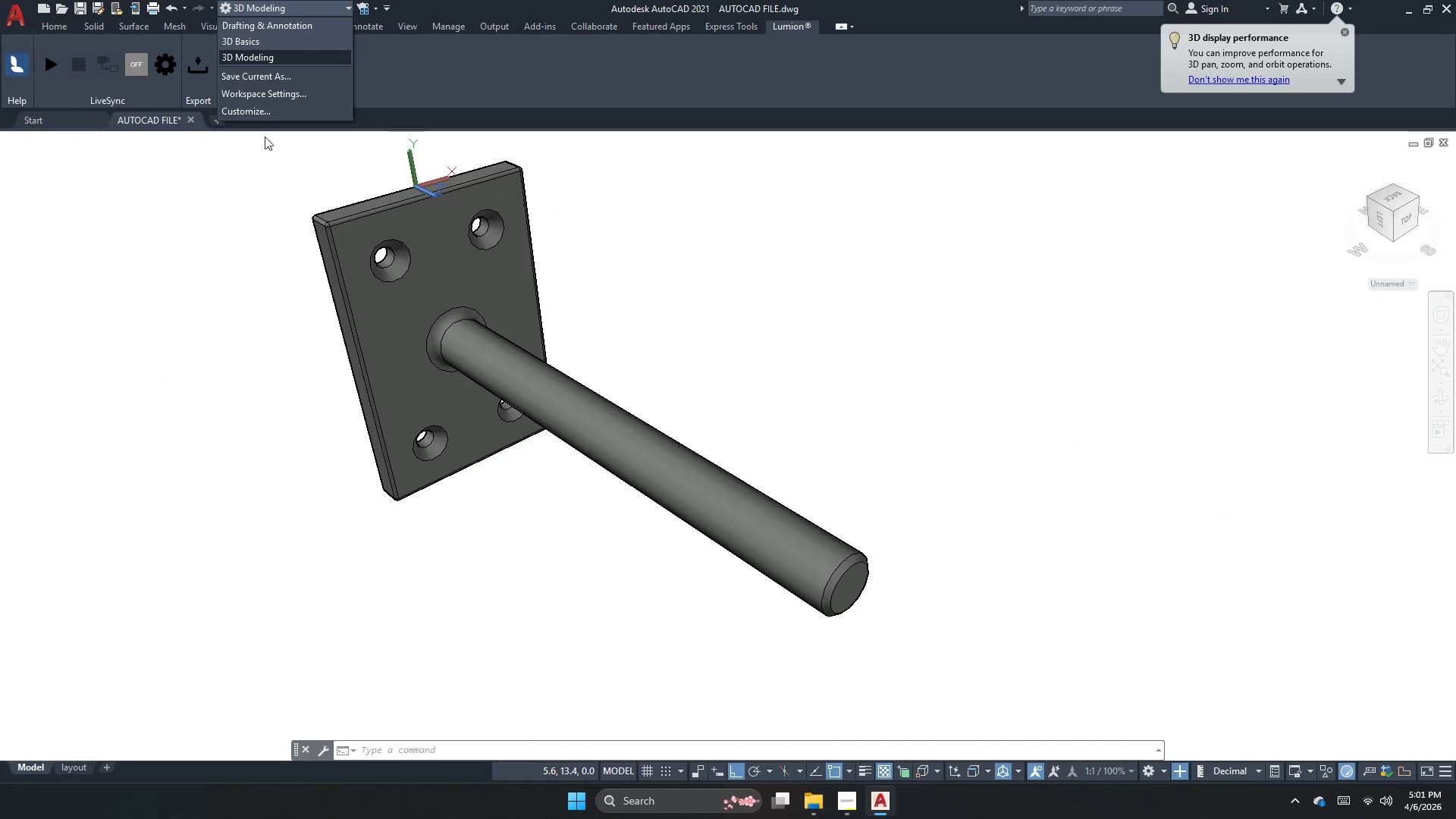 
hold_key(key=Escape, duration=6.48)
 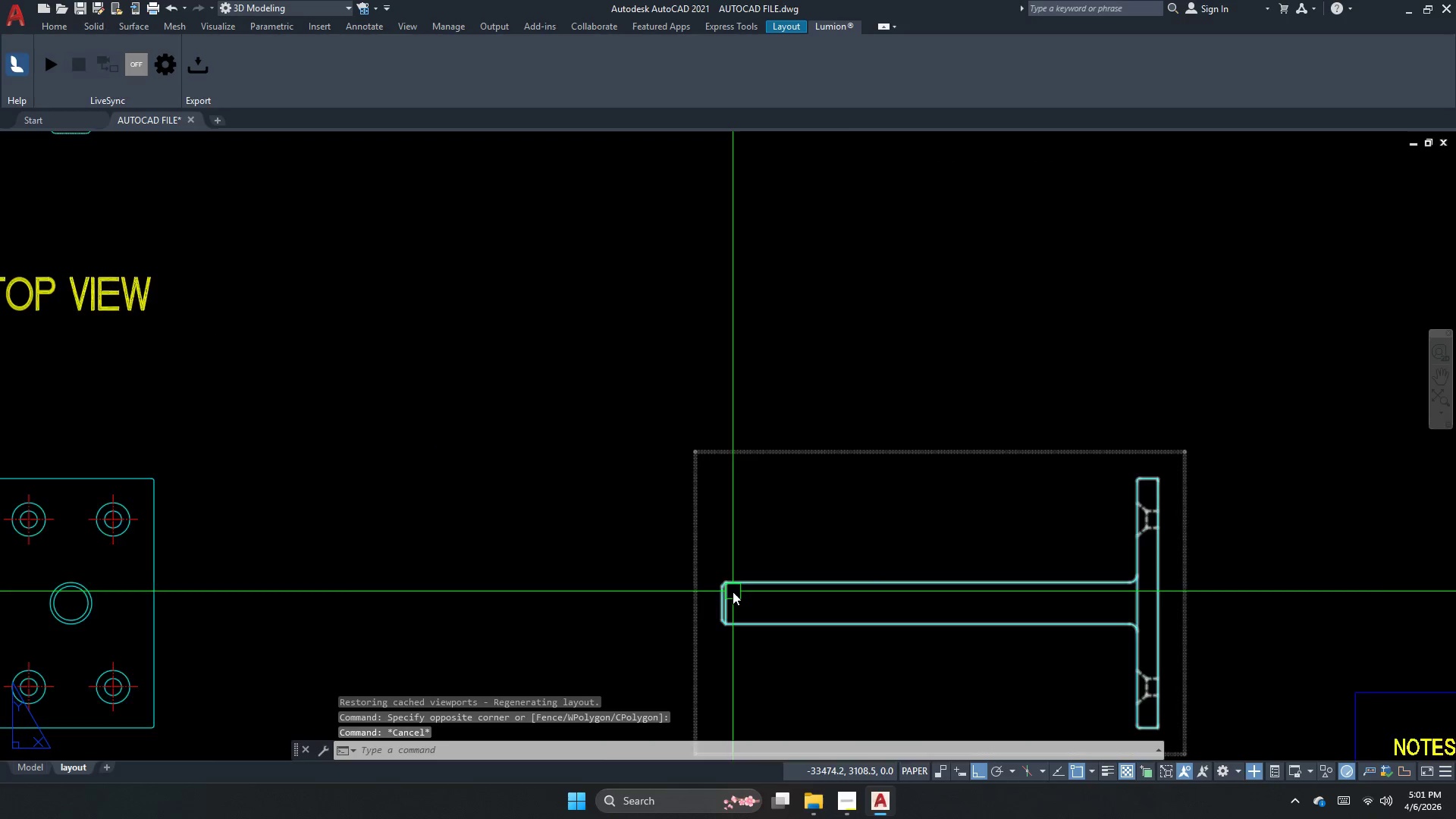 
left_click([93, 767])
 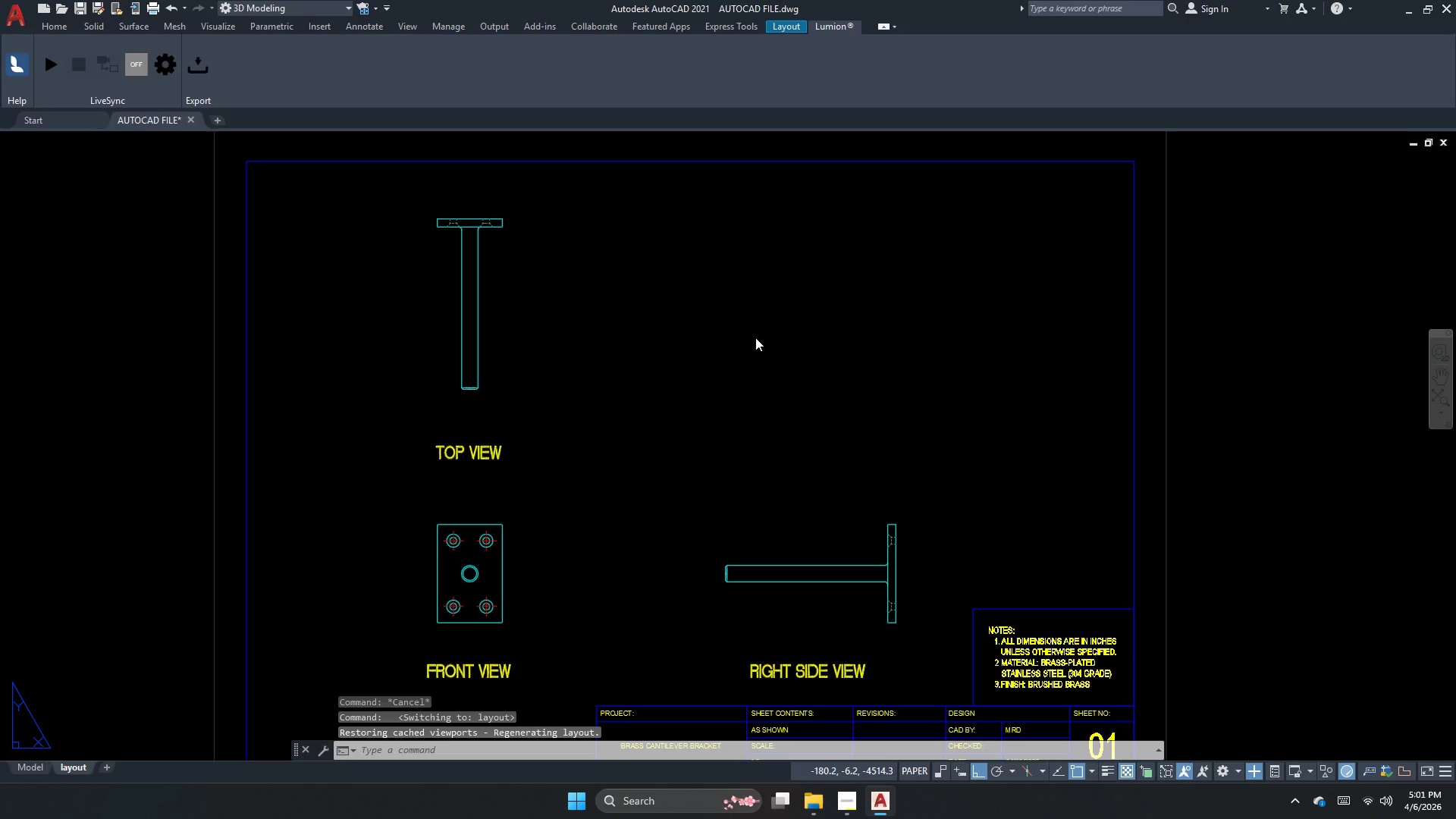 
left_click_drag(start_coordinate=[863, 342], to_coordinate=[856, 345])
 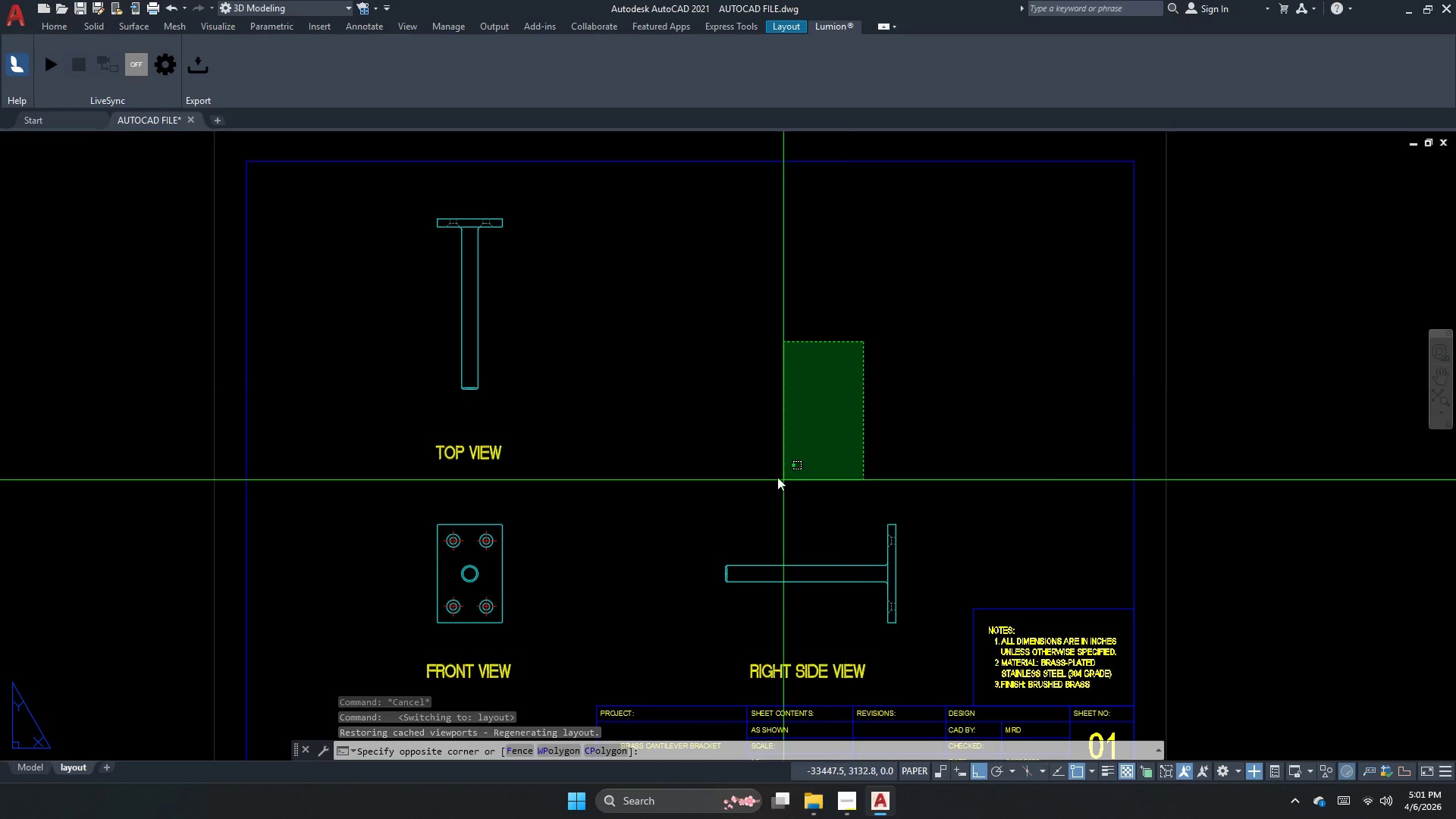 
left_click([764, 474])
 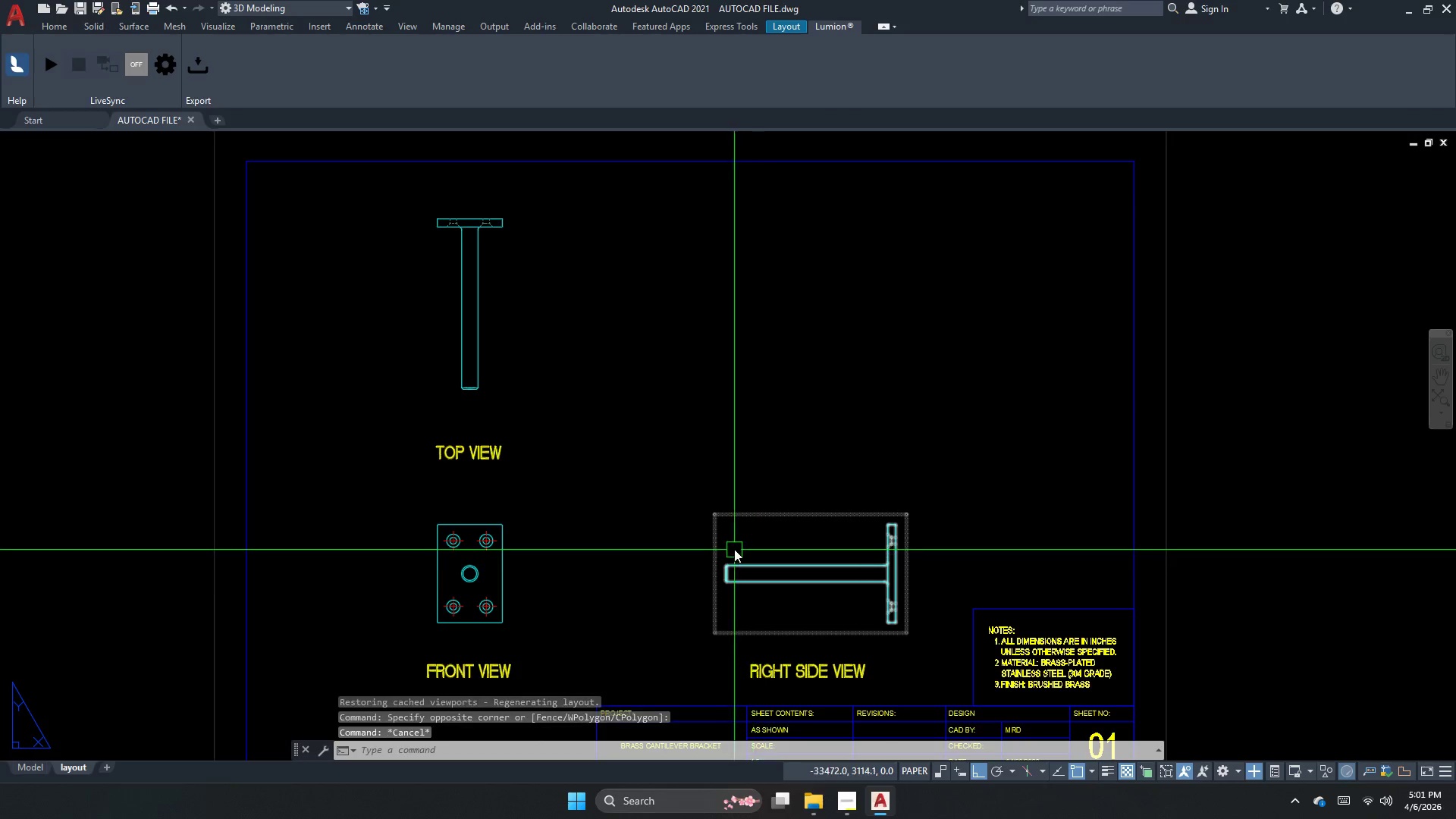 
scroll: coordinate [733, 592], scroll_direction: up, amount: 3.0
 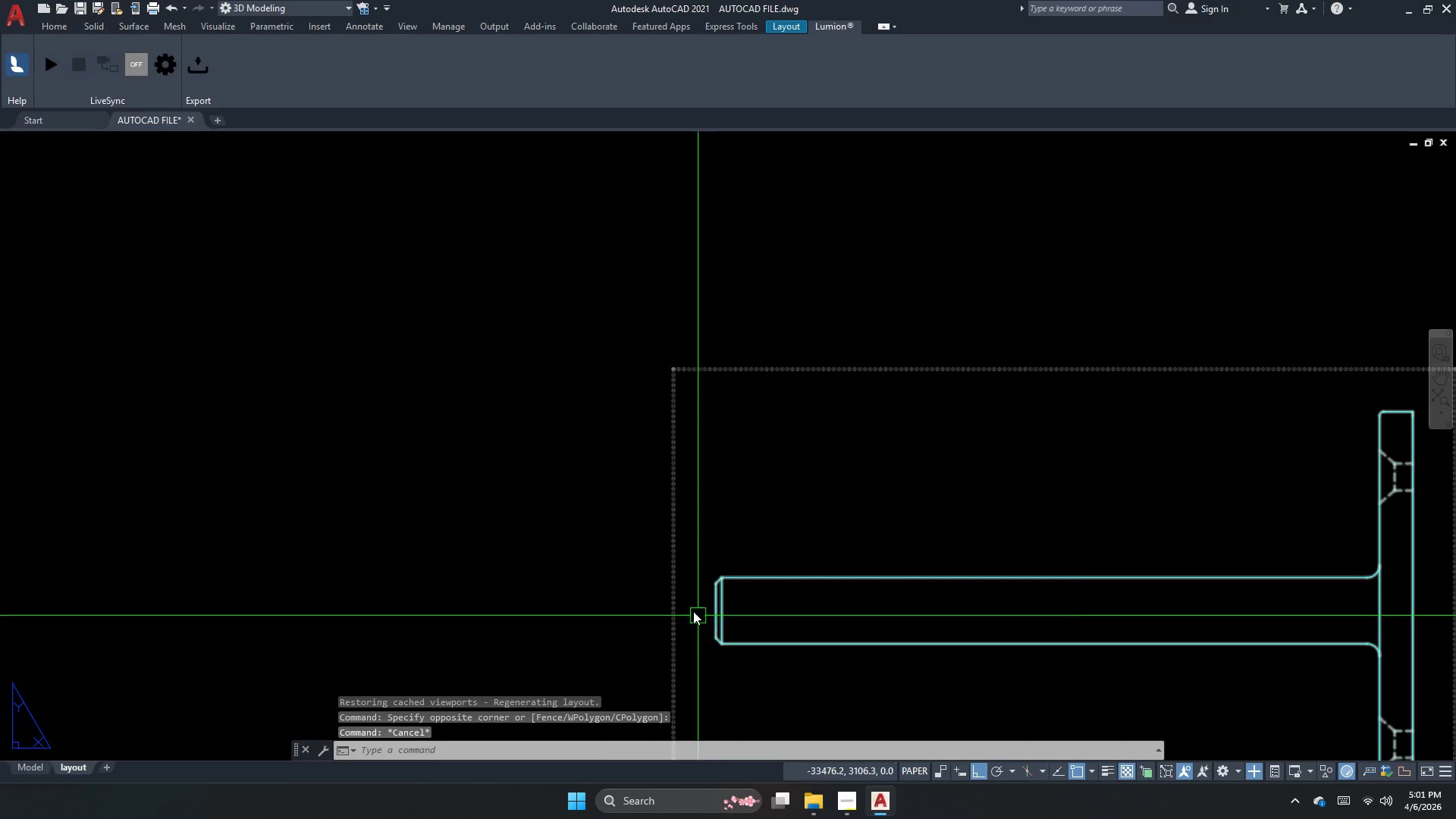 
scroll: coordinate [607, 431], scroll_direction: down, amount: 3.0
 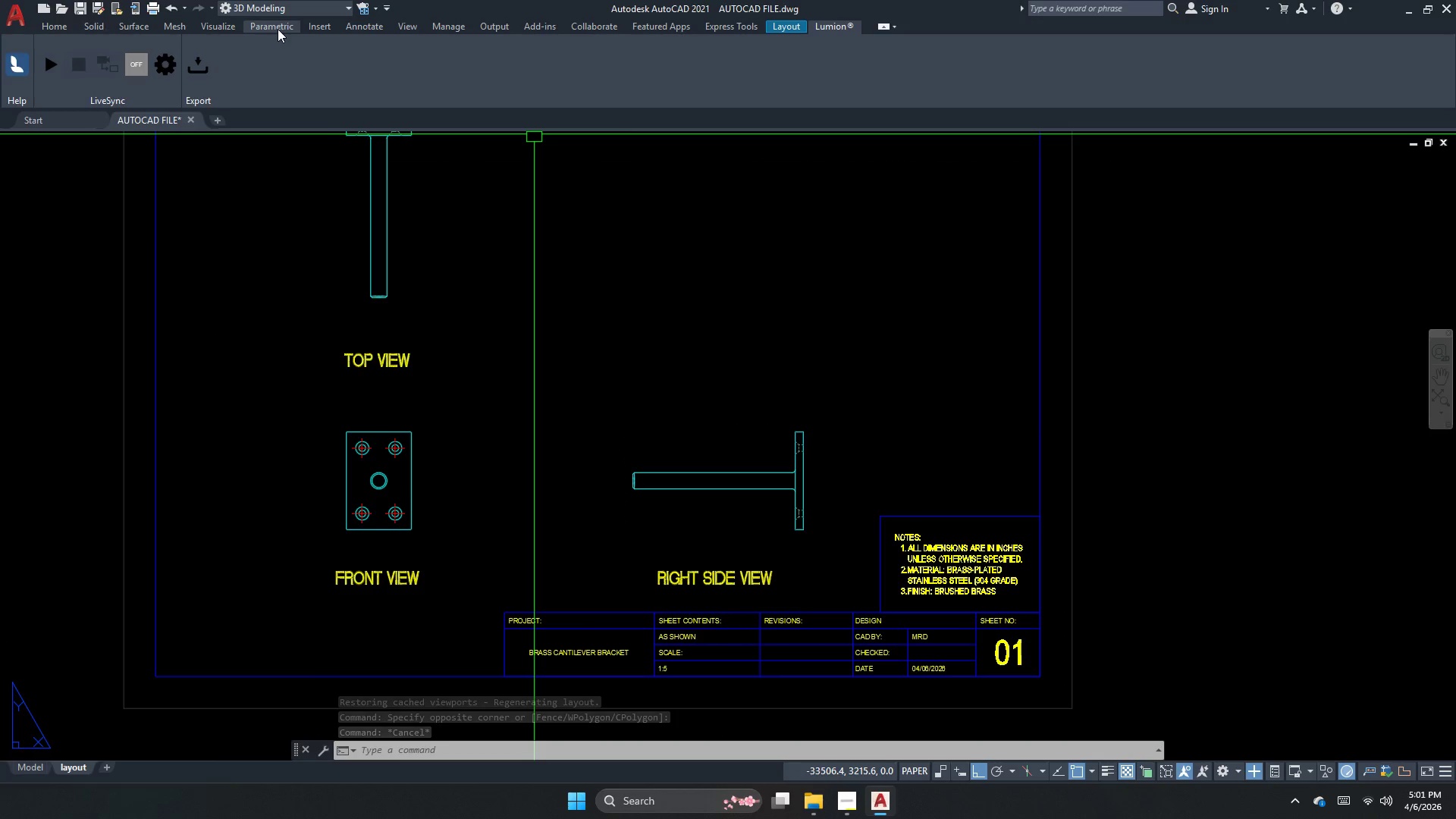 
left_click([799, 26])
 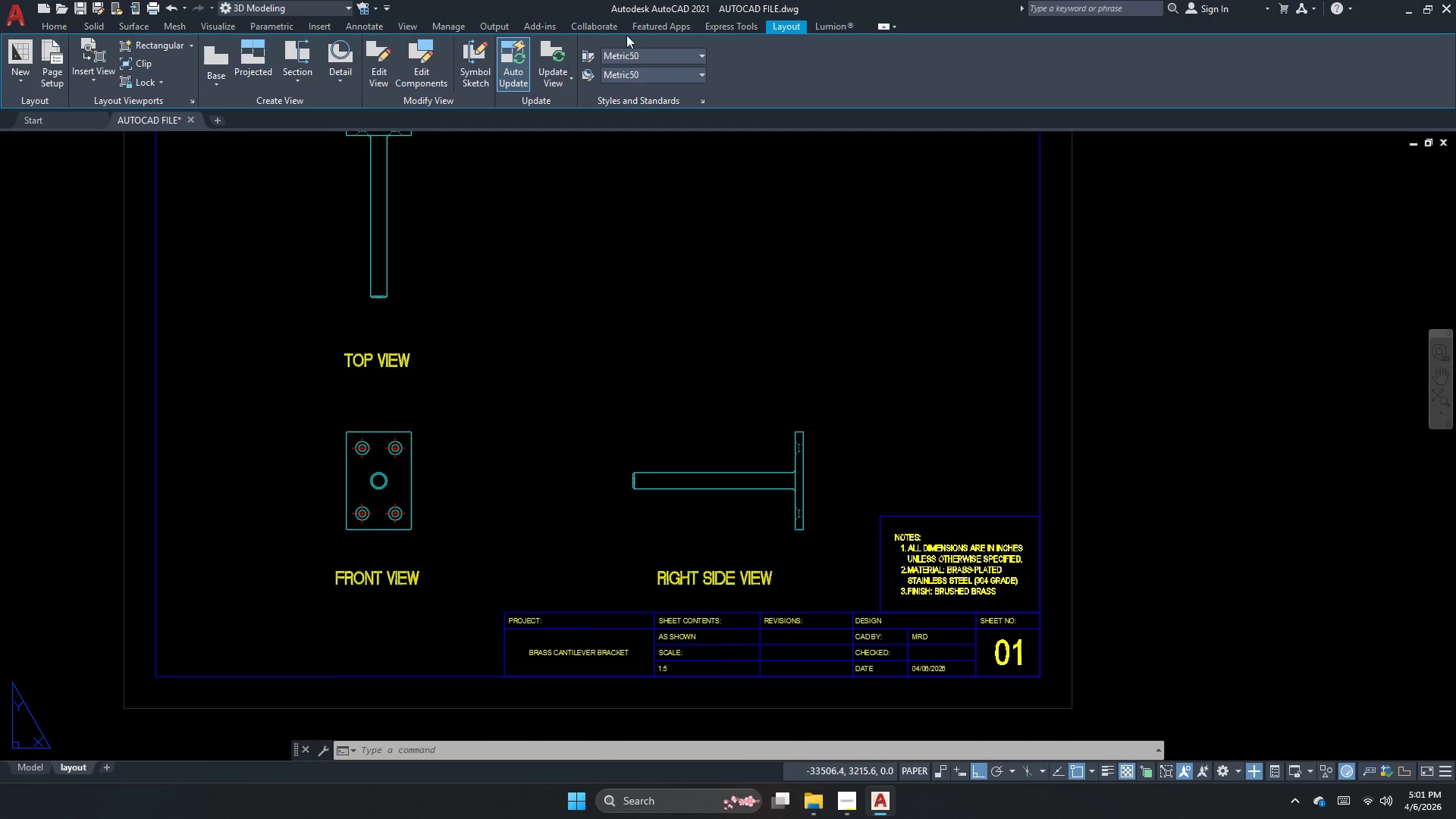 
left_click([667, 32])
 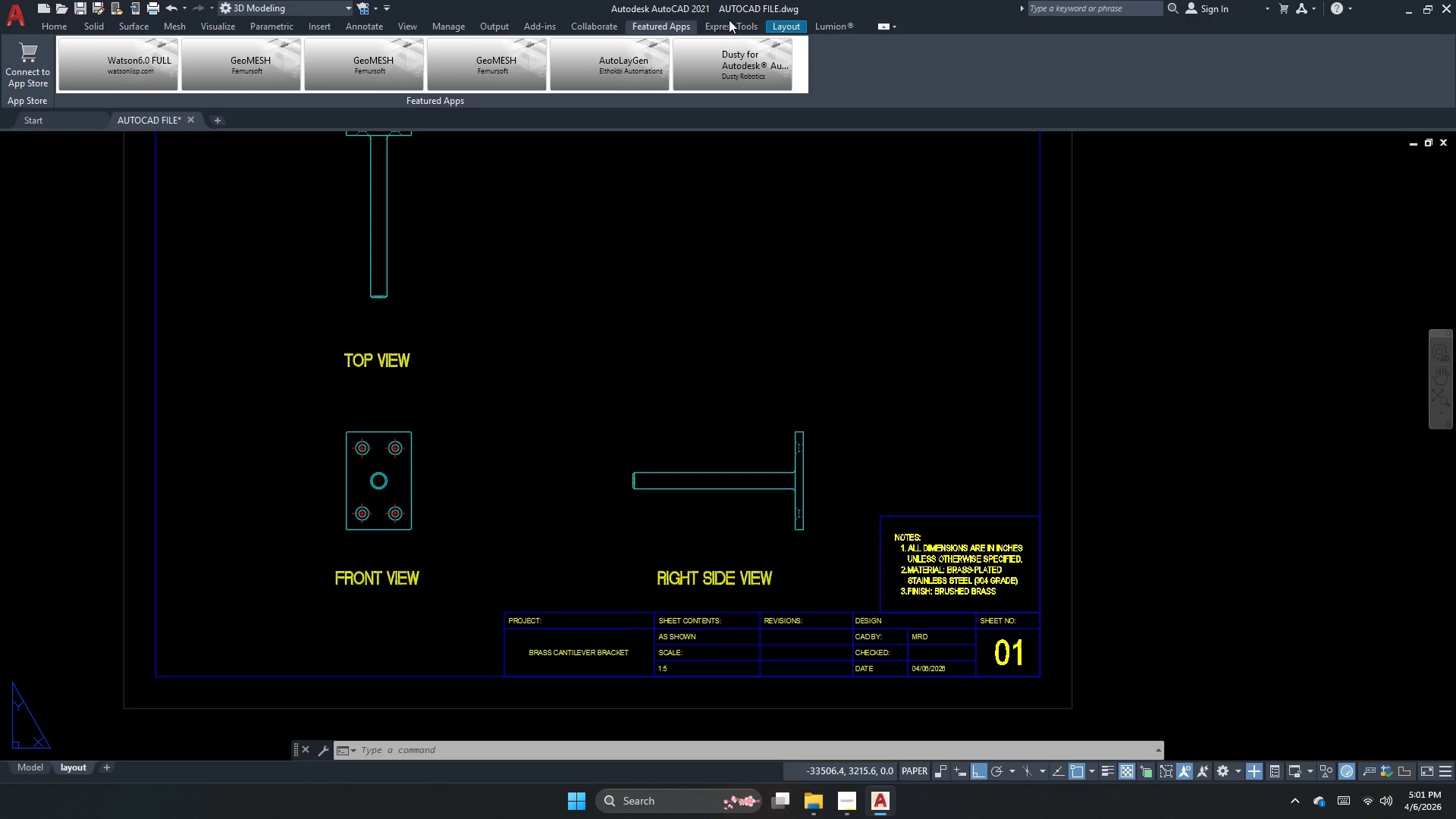 
left_click([724, 21])
 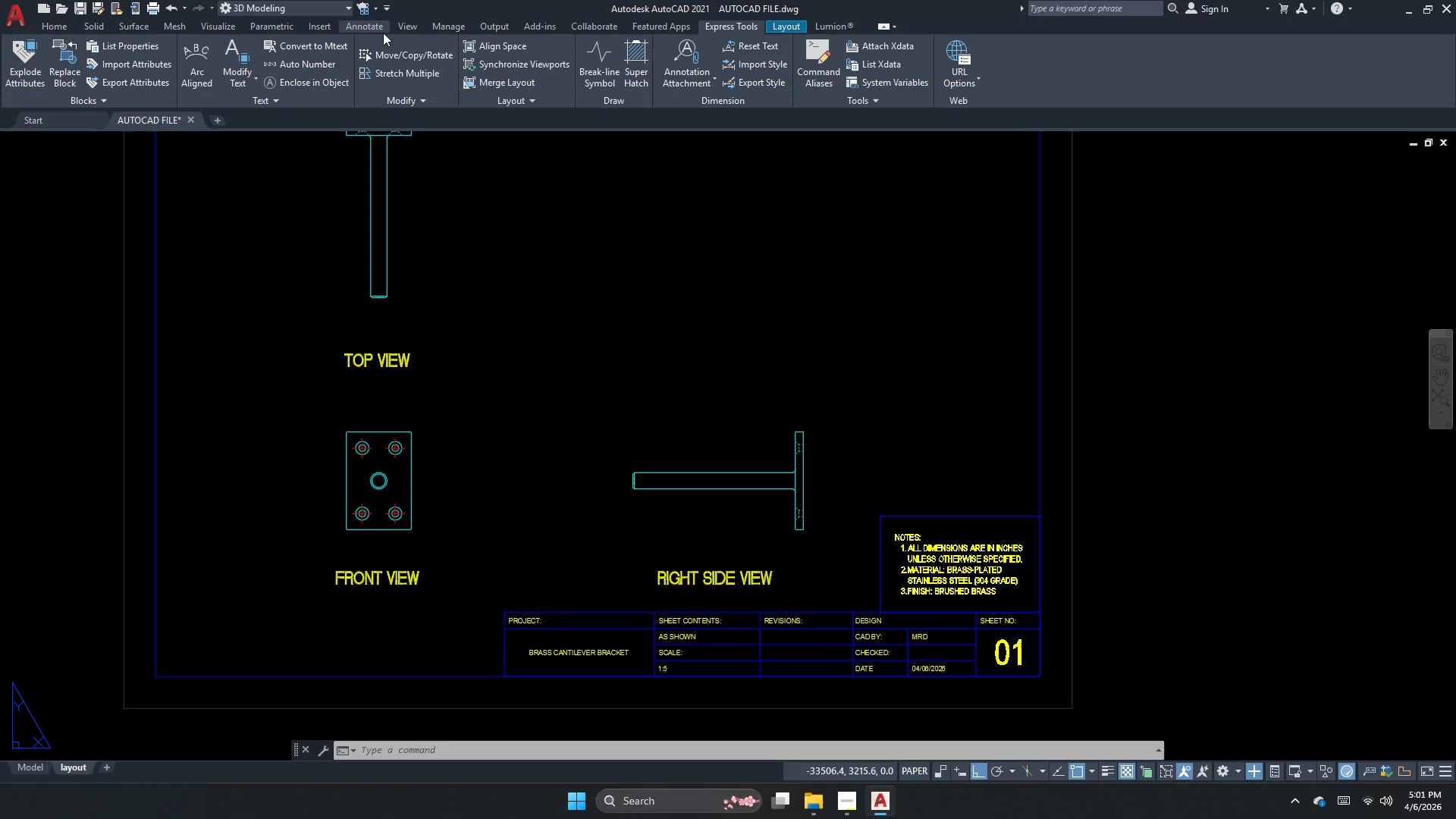 
left_click([373, 27])
 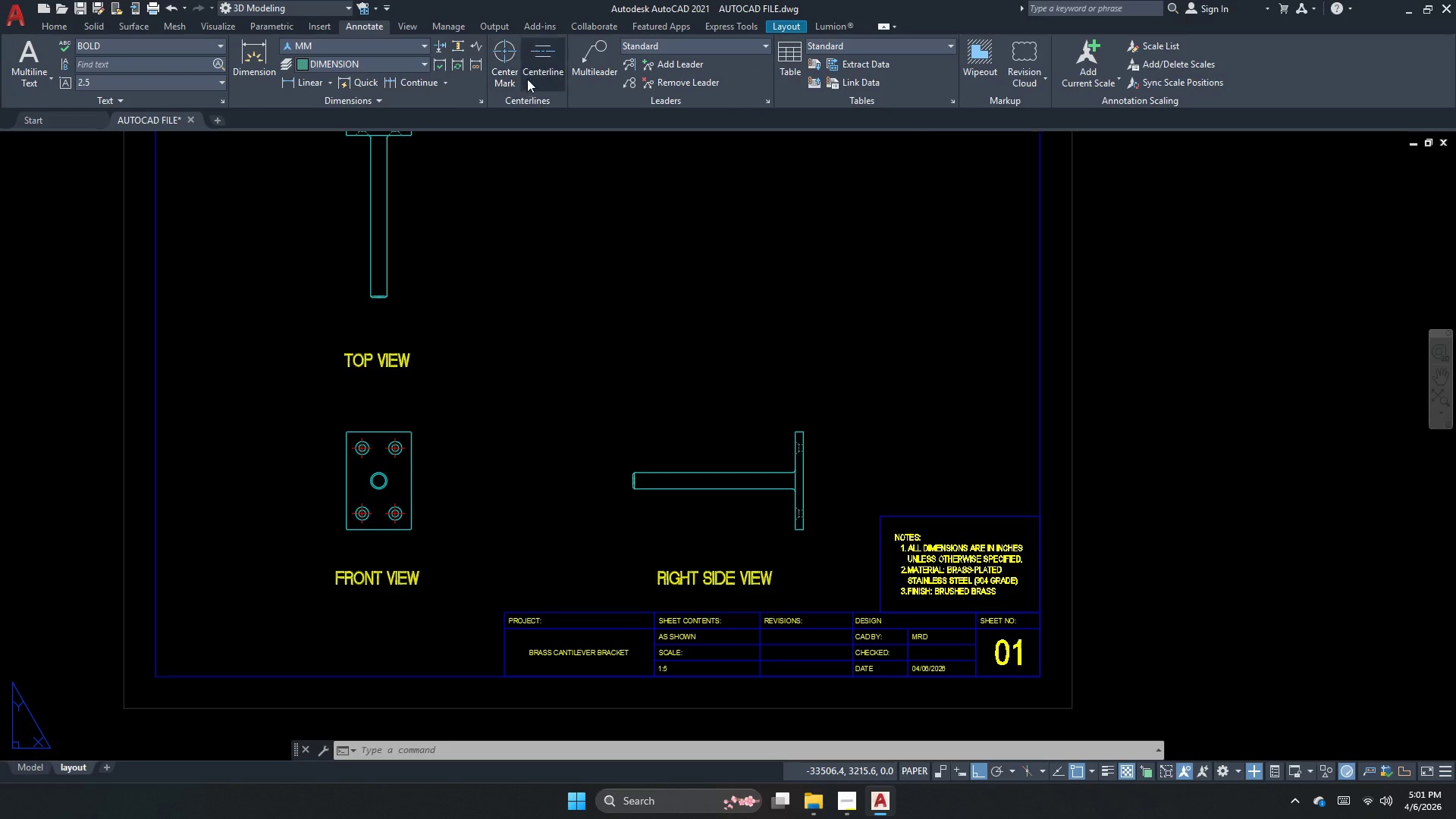 
left_click([543, 64])
 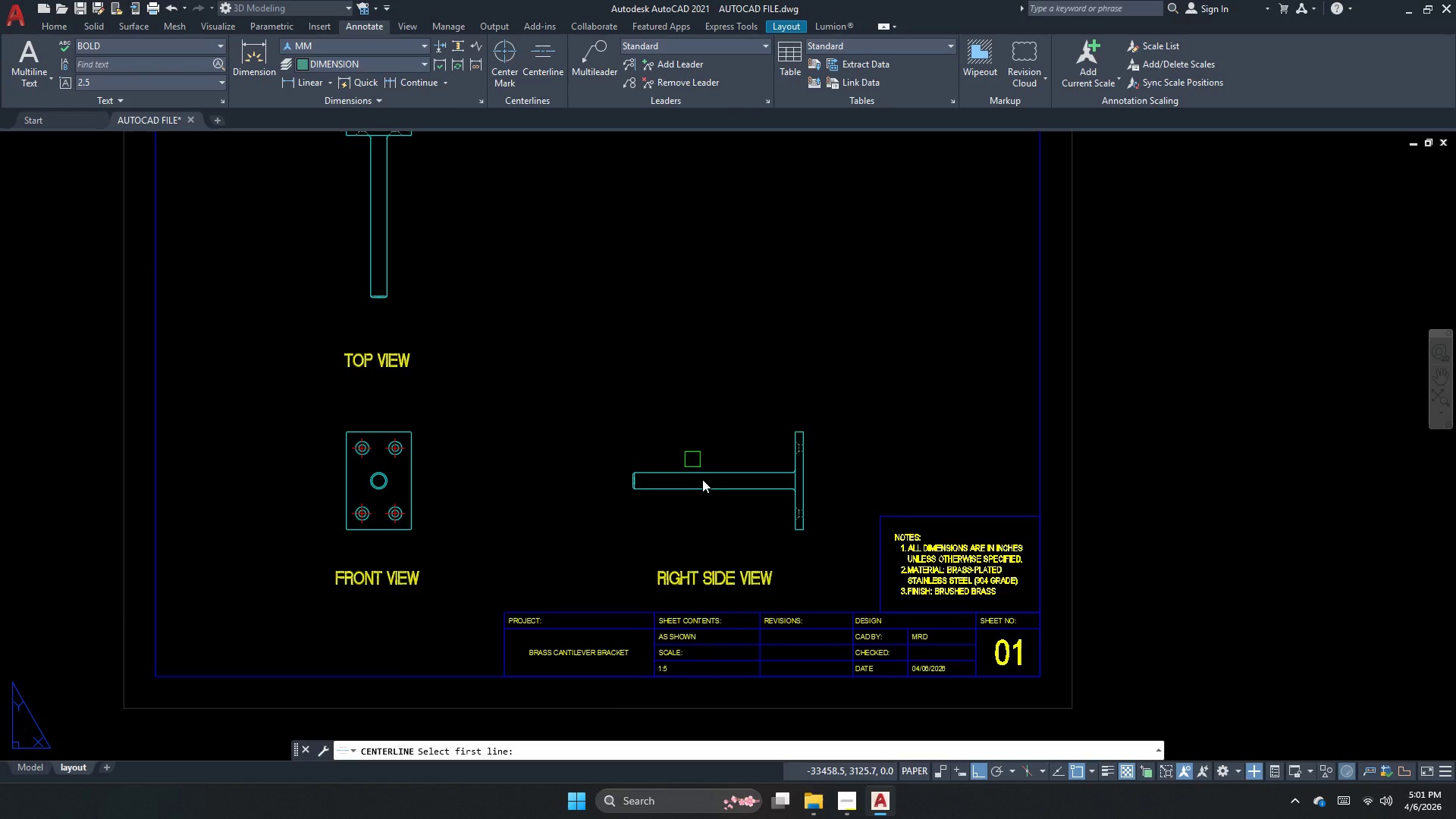 
scroll: coordinate [722, 534], scroll_direction: up, amount: 2.0
 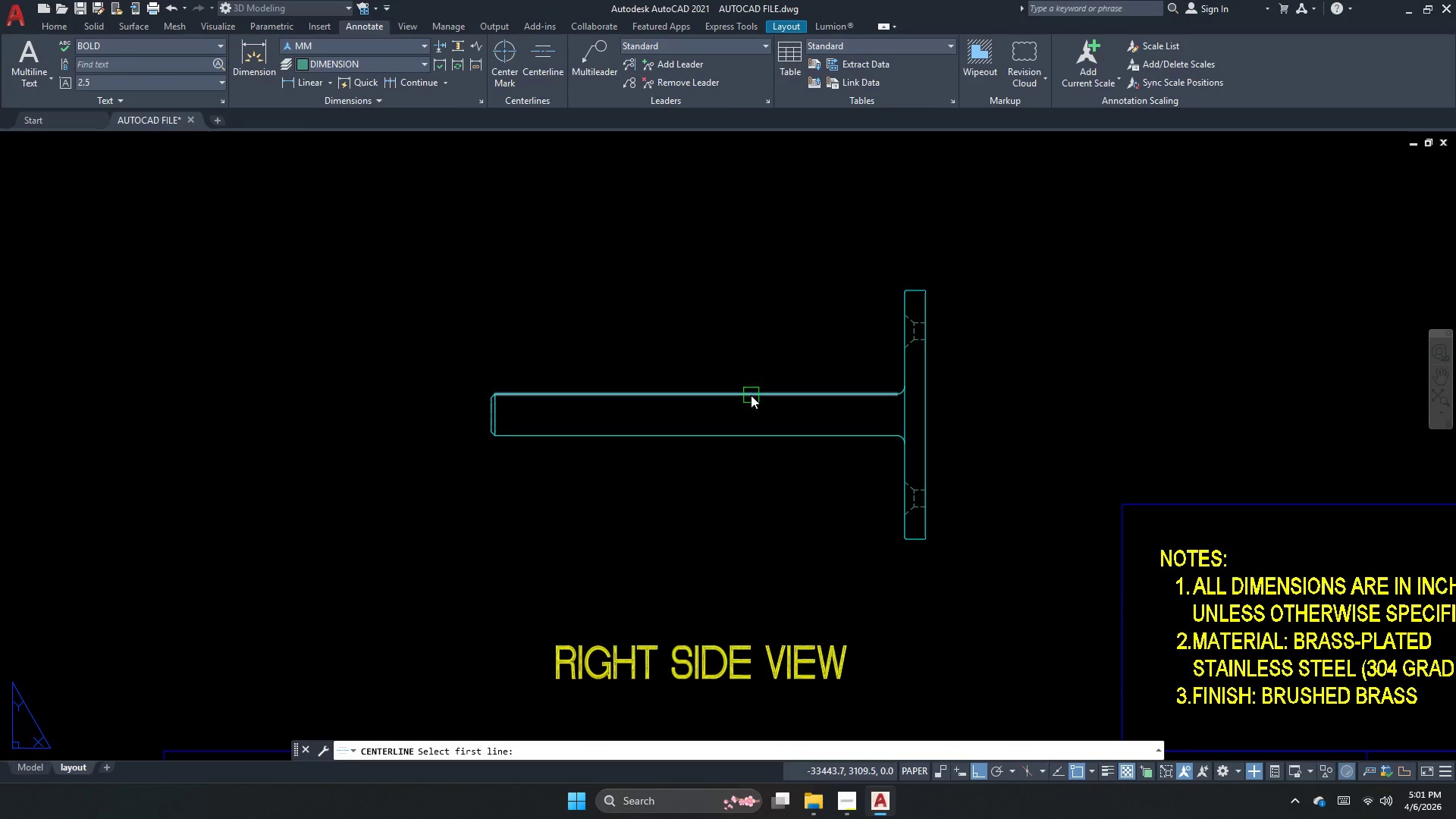 
left_click([751, 395])
 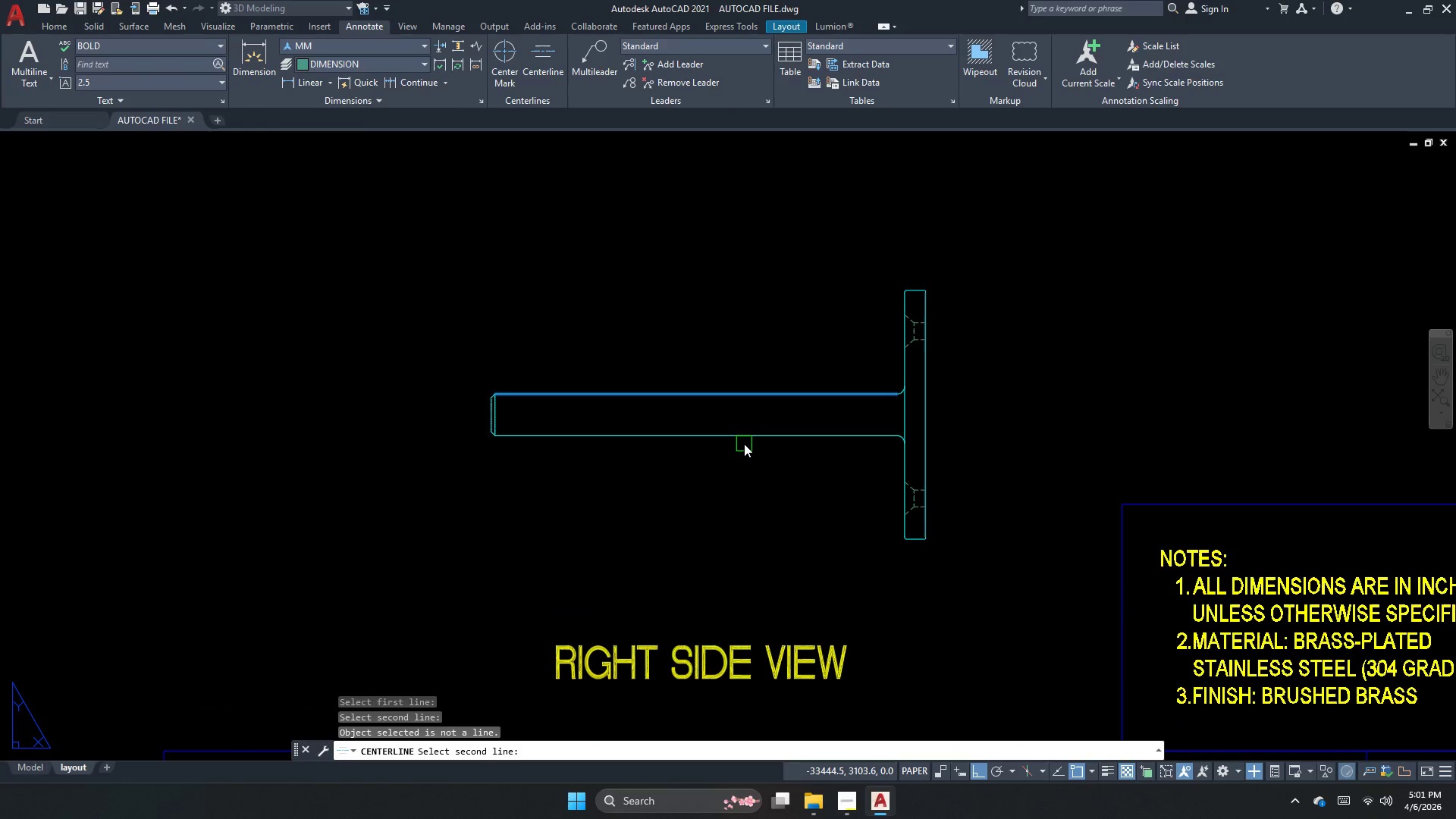 
double_click([752, 438])
 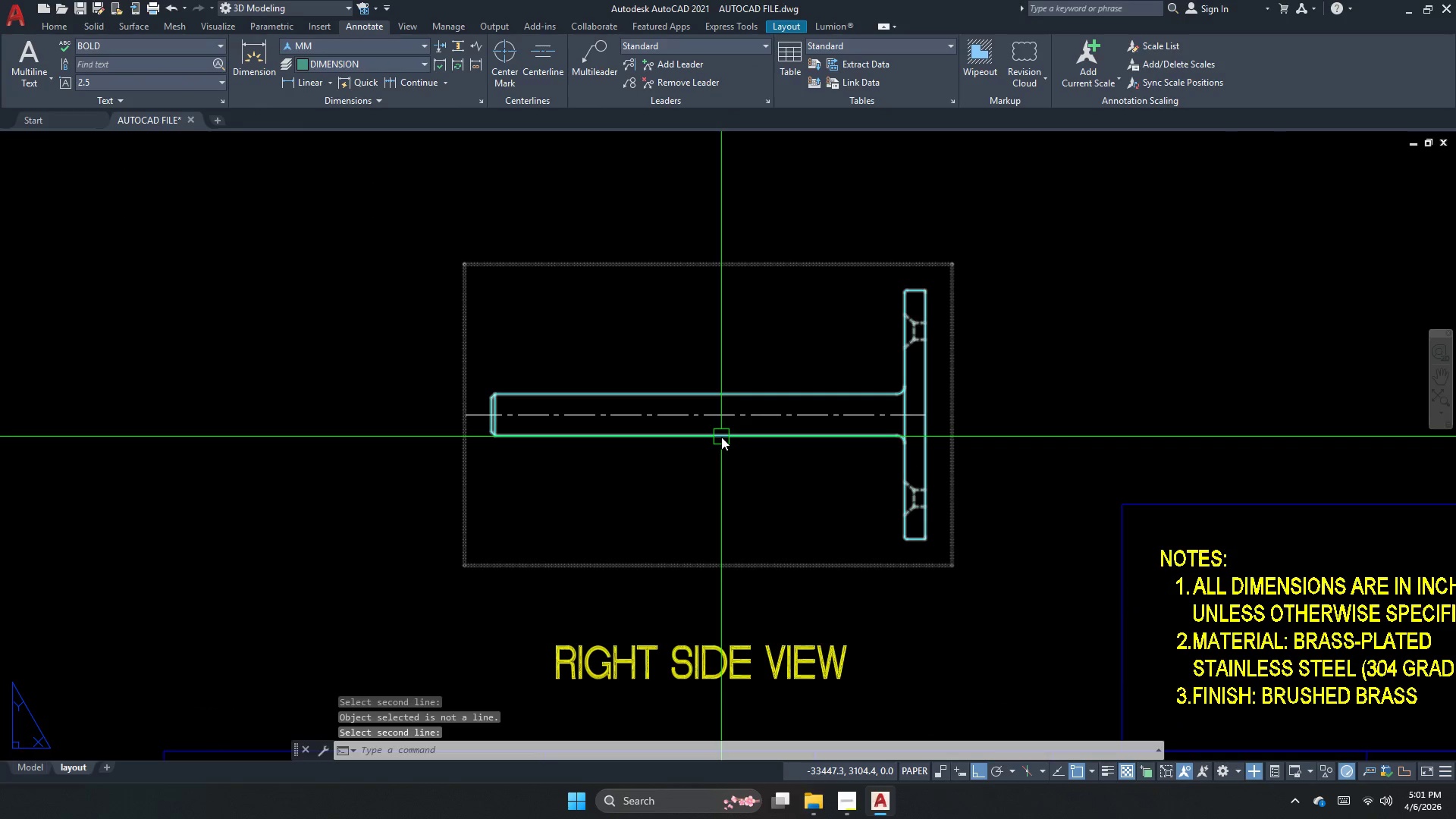 
scroll: coordinate [718, 428], scroll_direction: down, amount: 2.0
 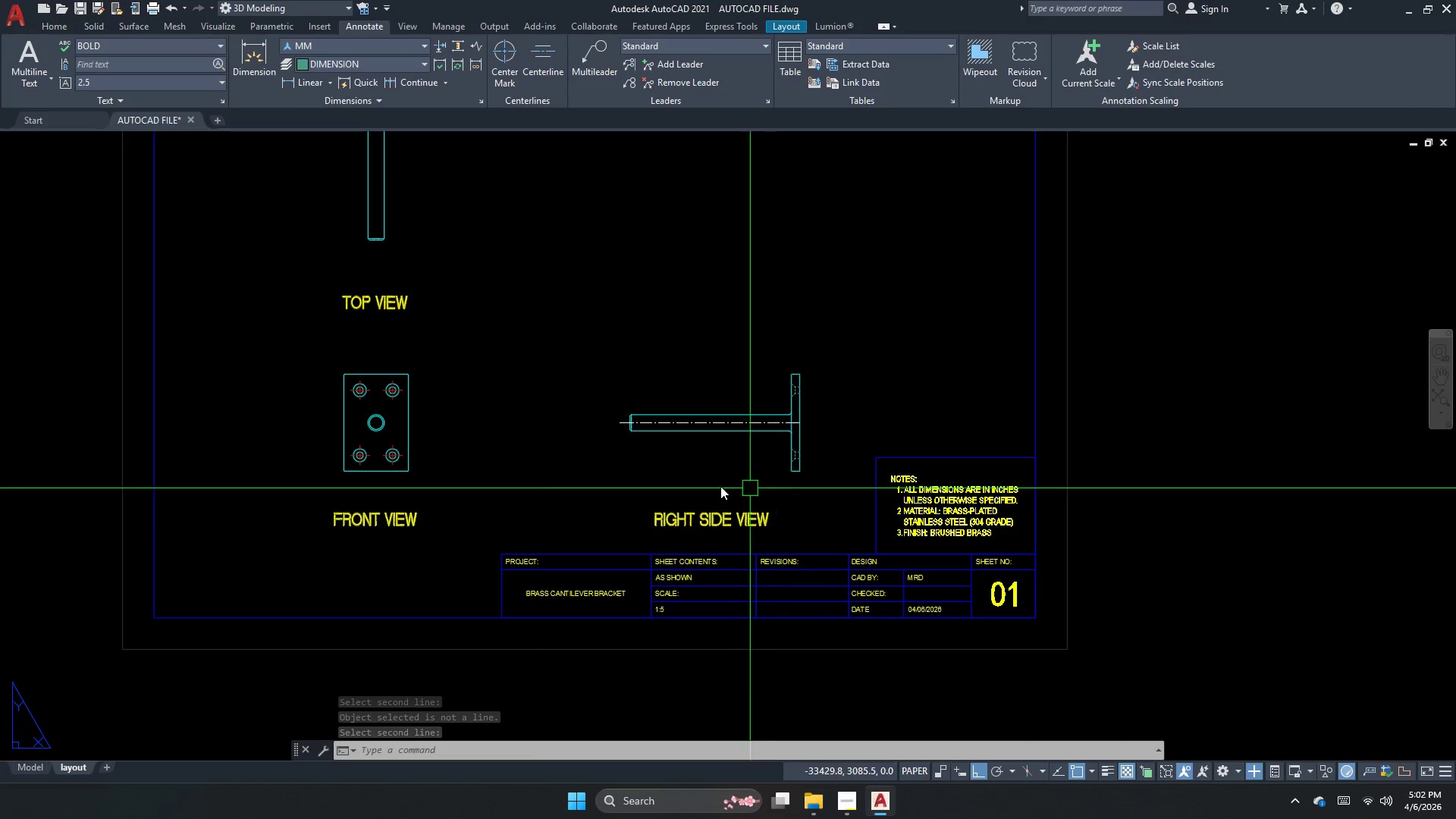 
key(Escape)
type(ma )
 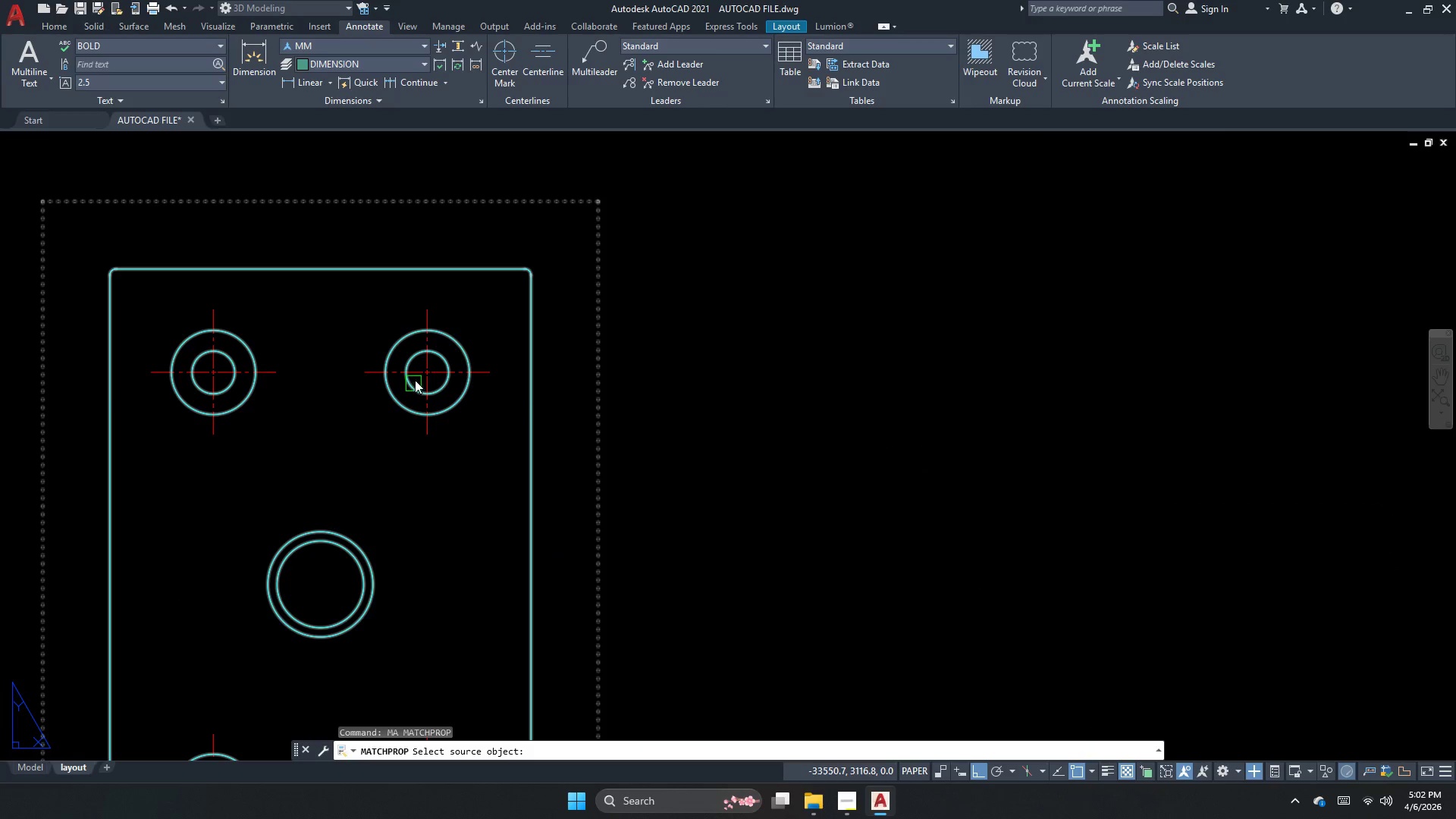 
scroll: coordinate [343, 424], scroll_direction: up, amount: 4.0
 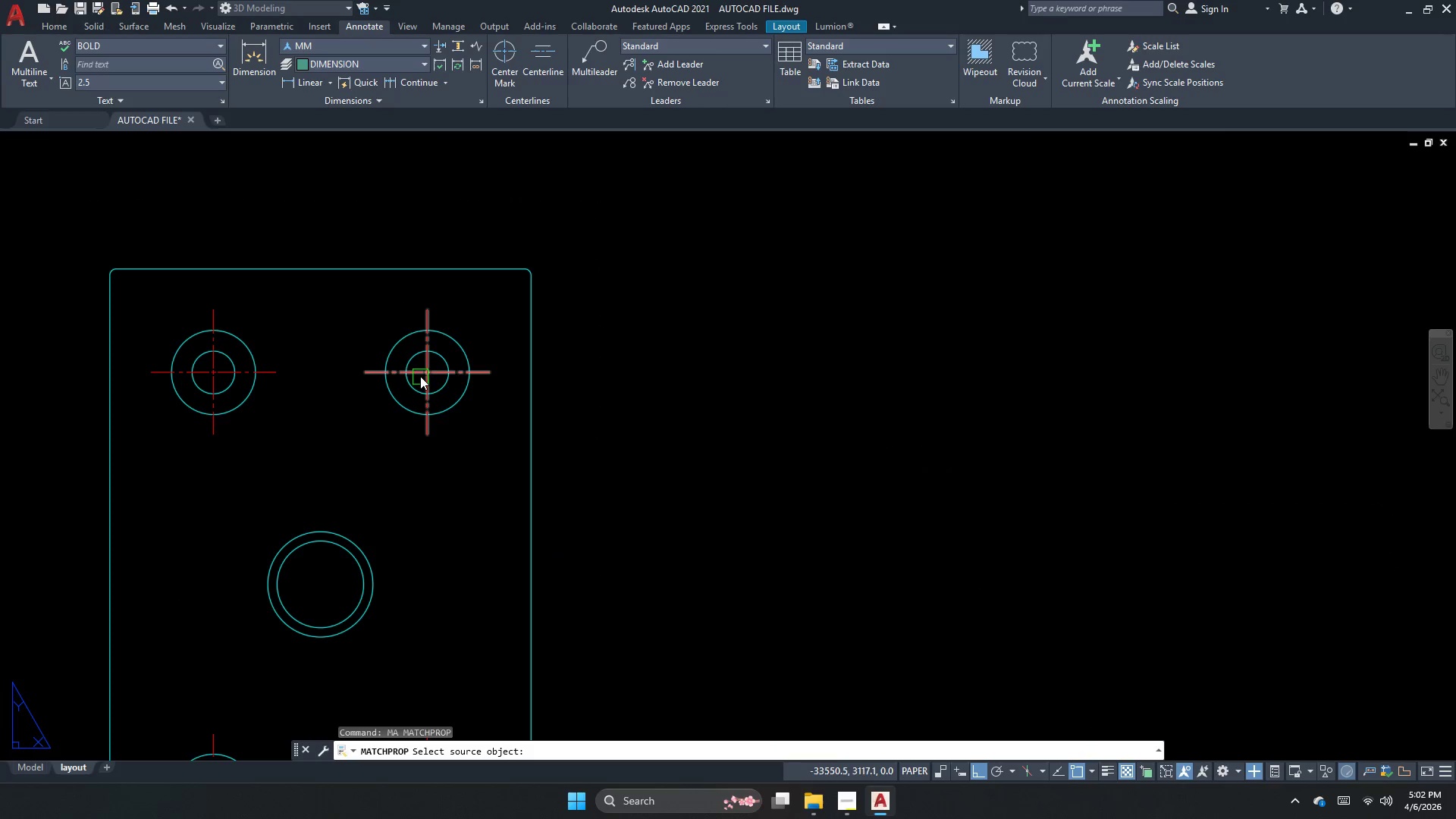 
left_click([424, 373])
 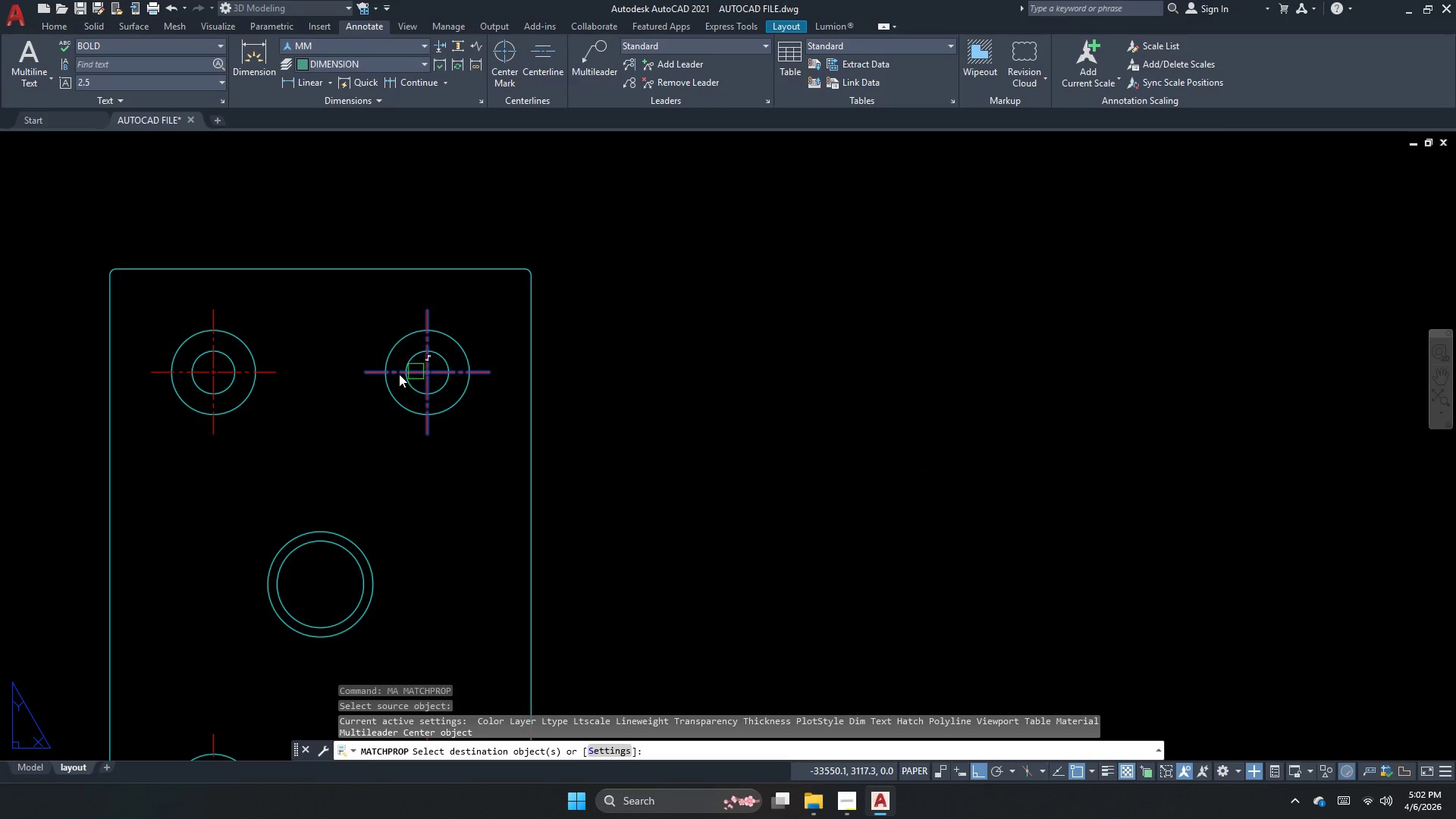 
scroll: coordinate [389, 417], scroll_direction: down, amount: 4.0
 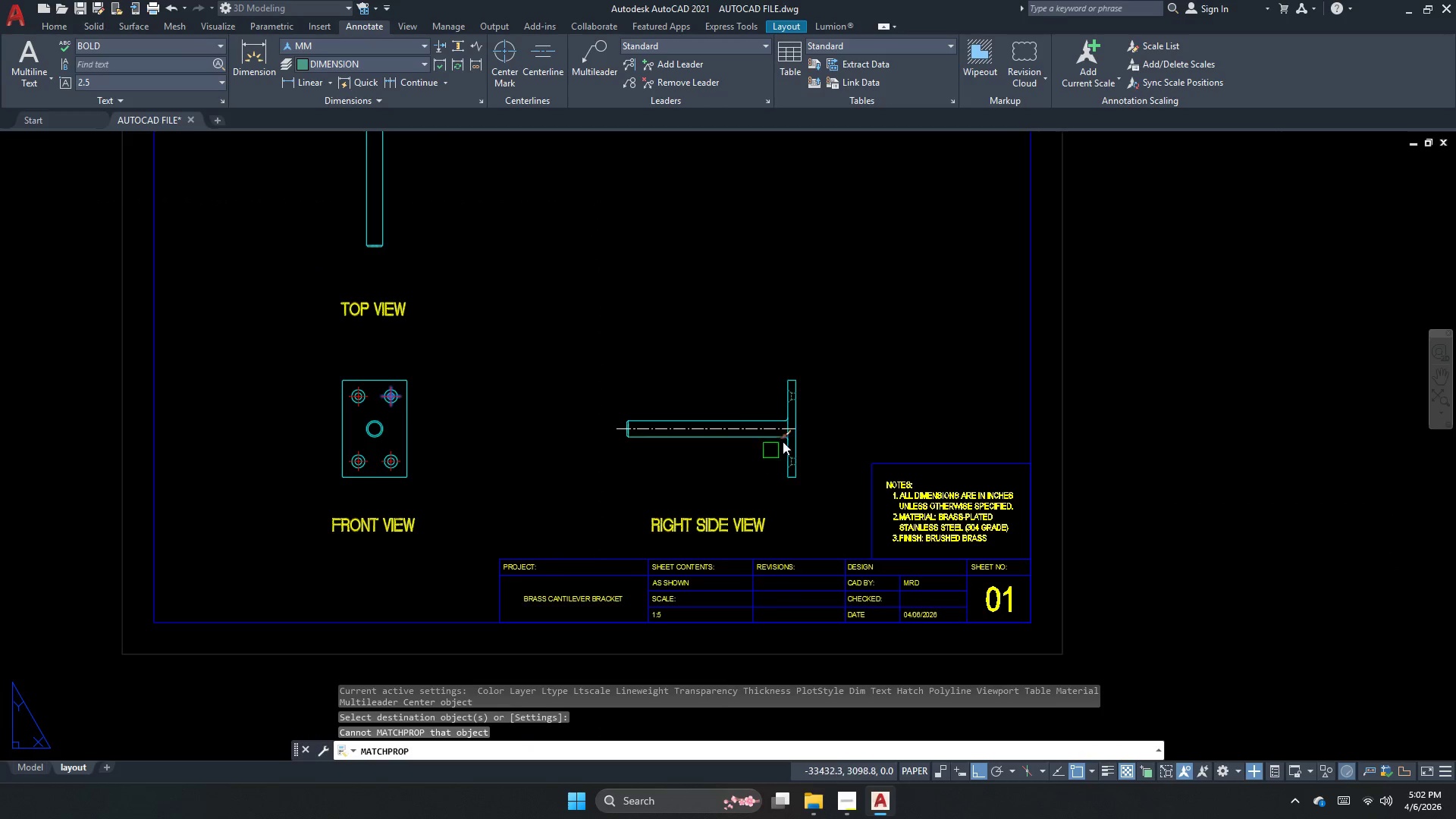 
scroll: coordinate [737, 426], scroll_direction: up, amount: 2.0
 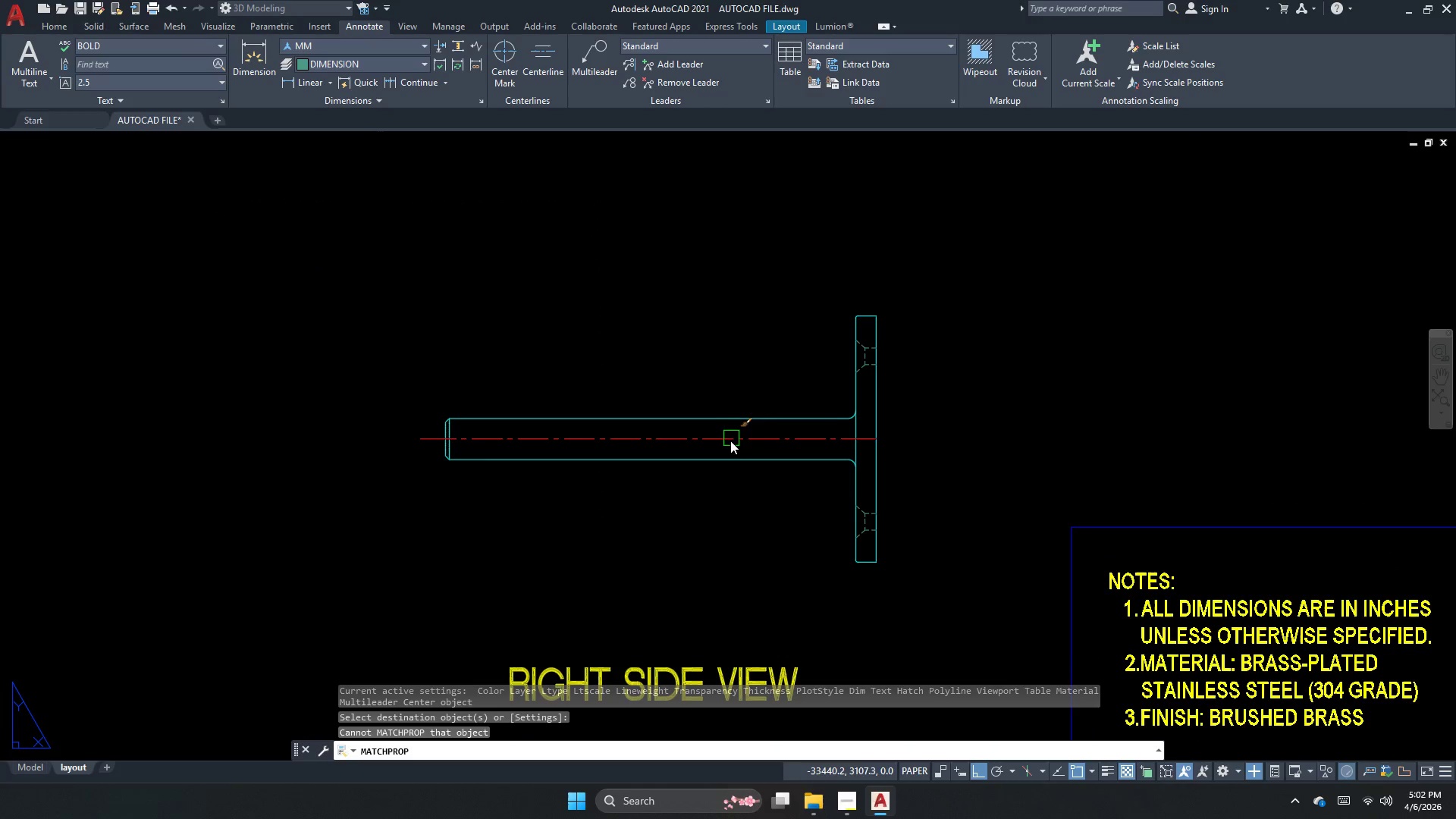 
left_click([729, 441])
 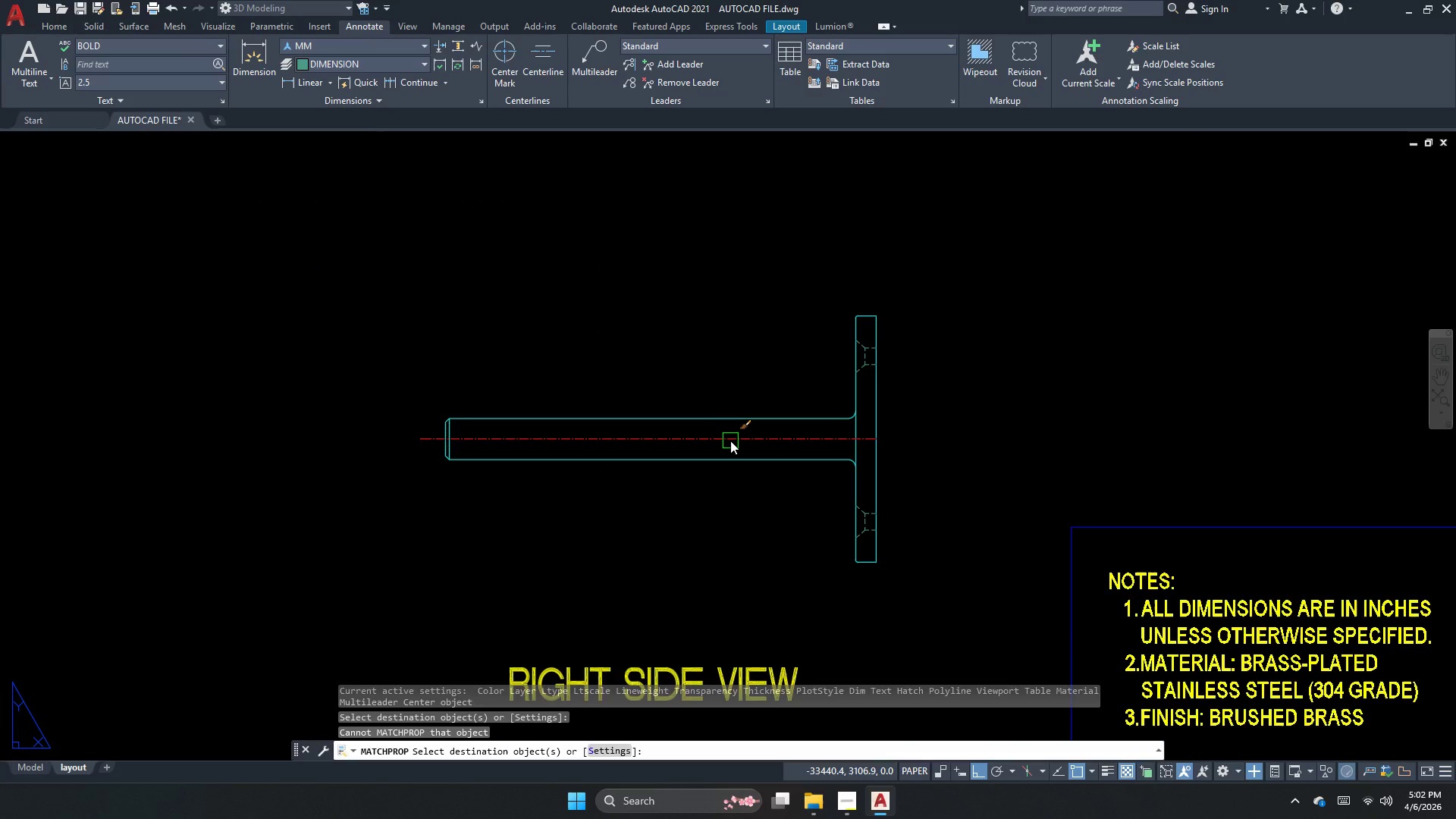 
key(Escape)
 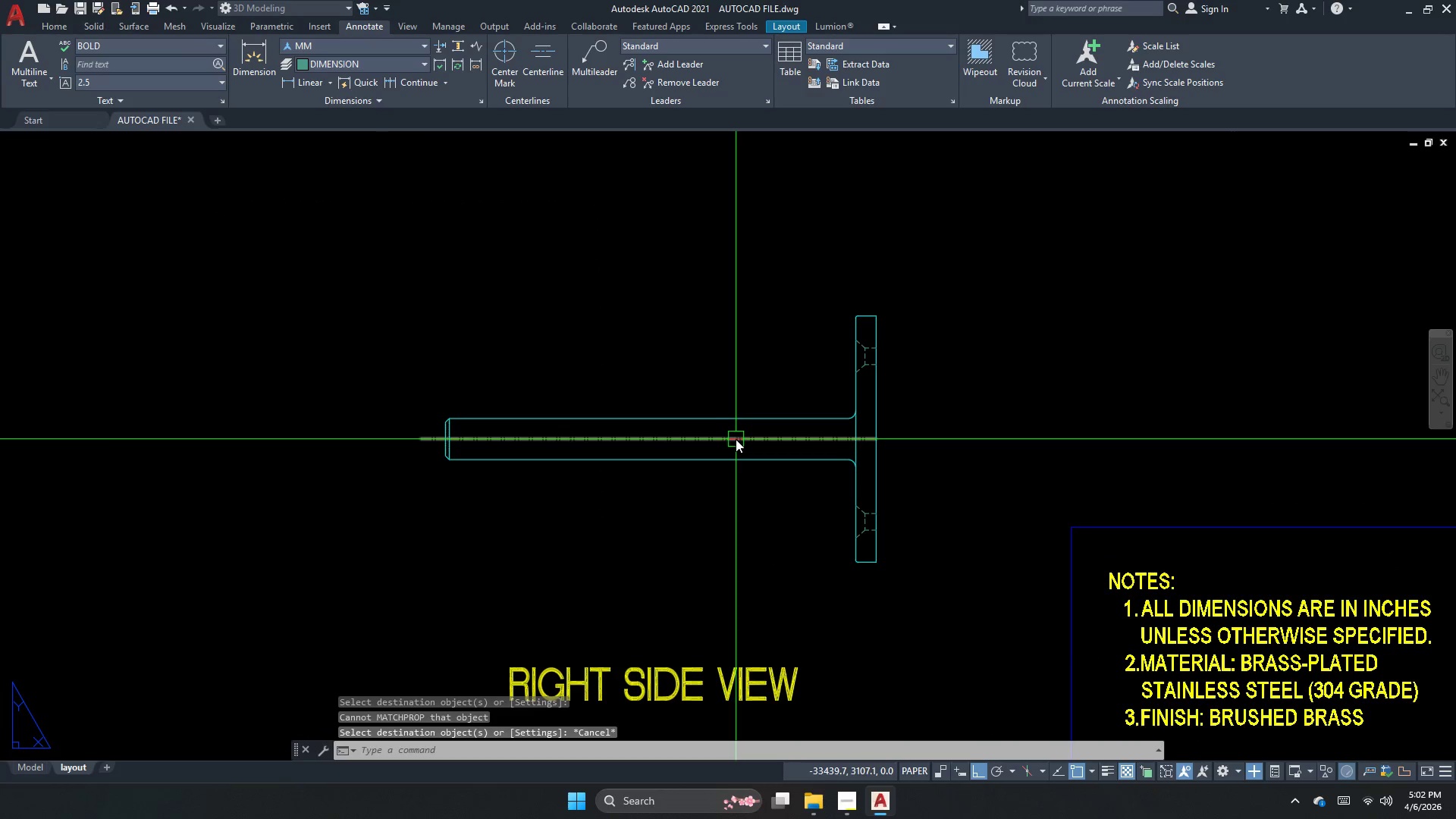 
left_click([736, 439])
 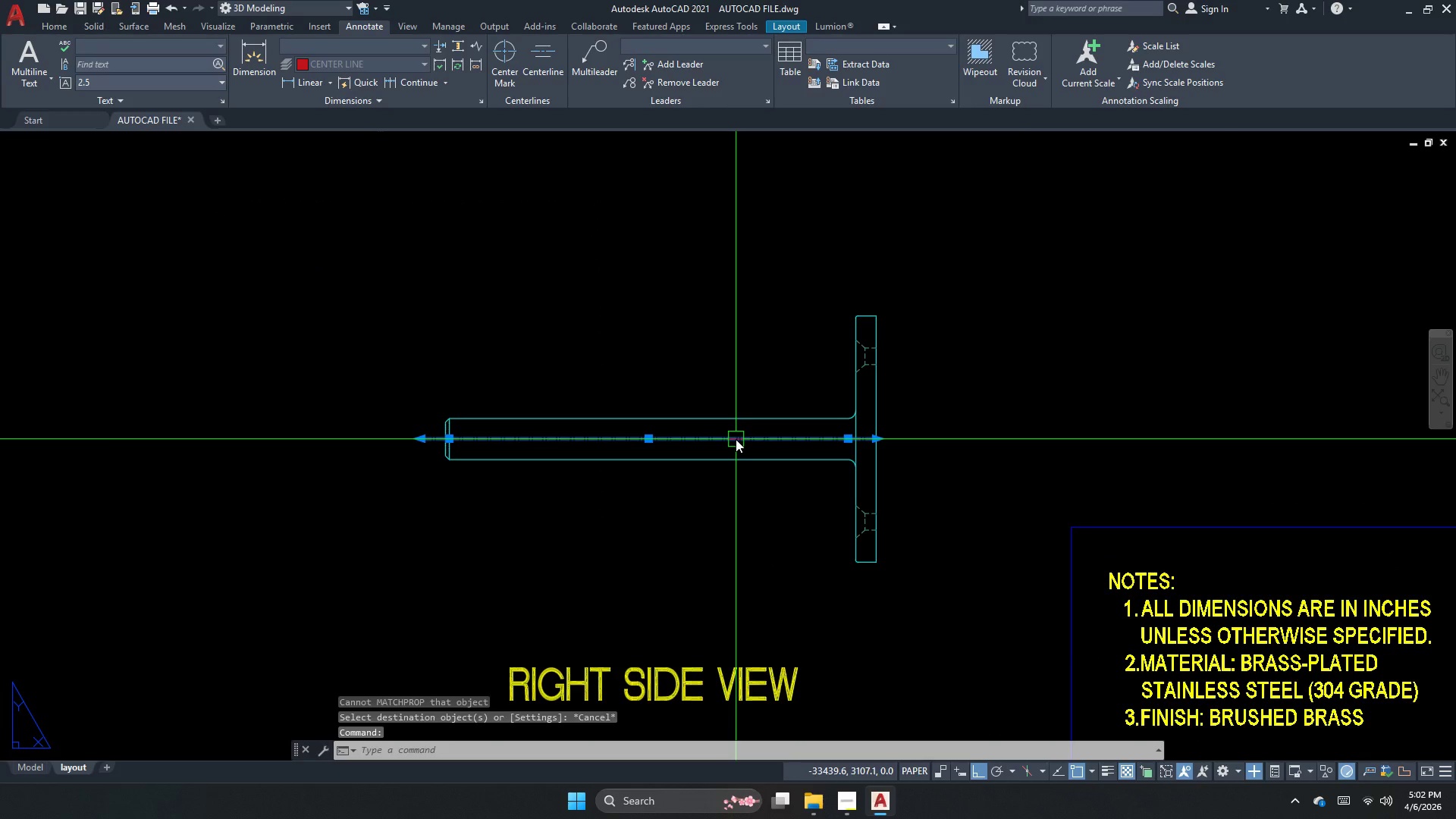 
type(ch)
 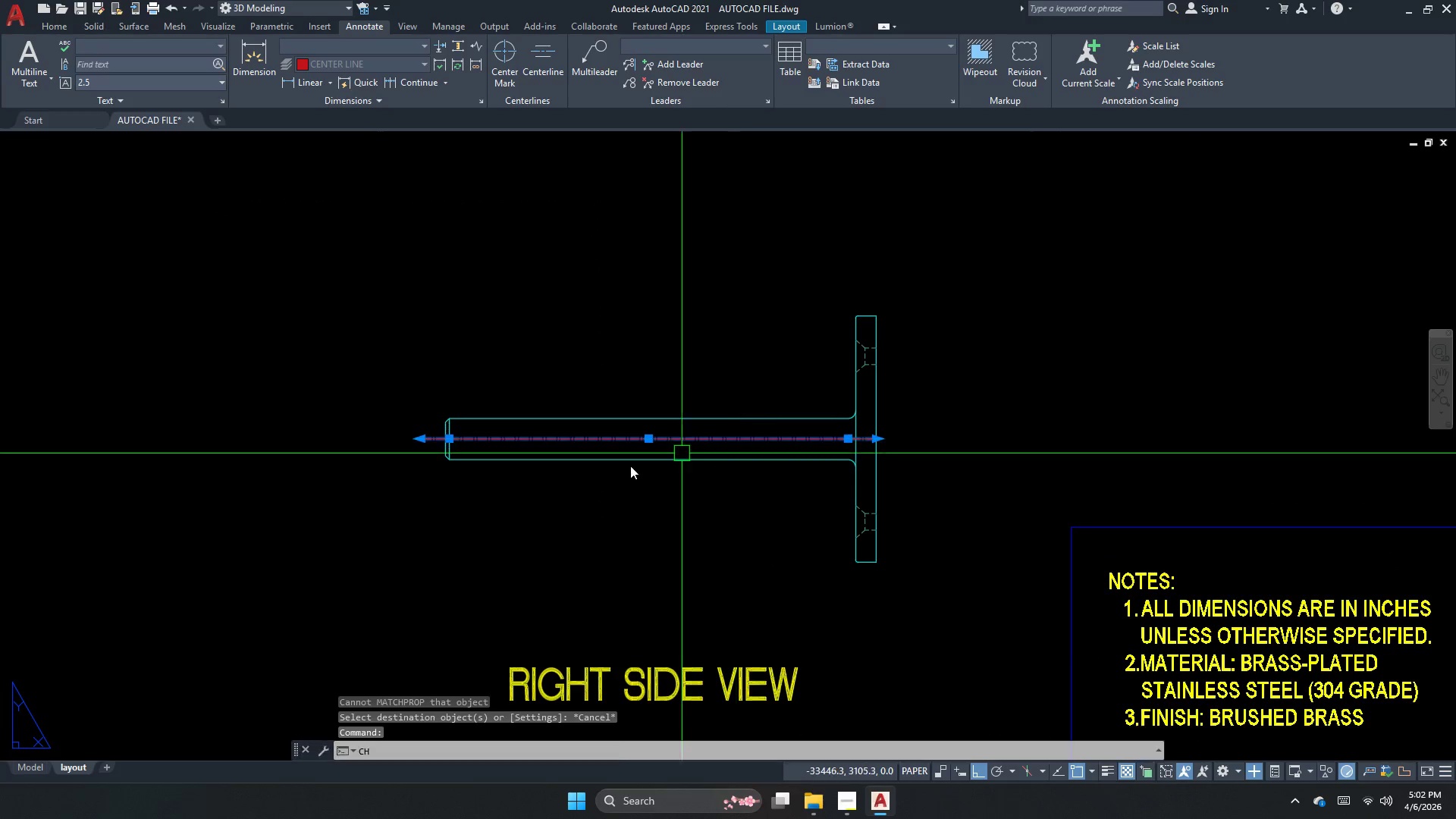 
key(Space)
 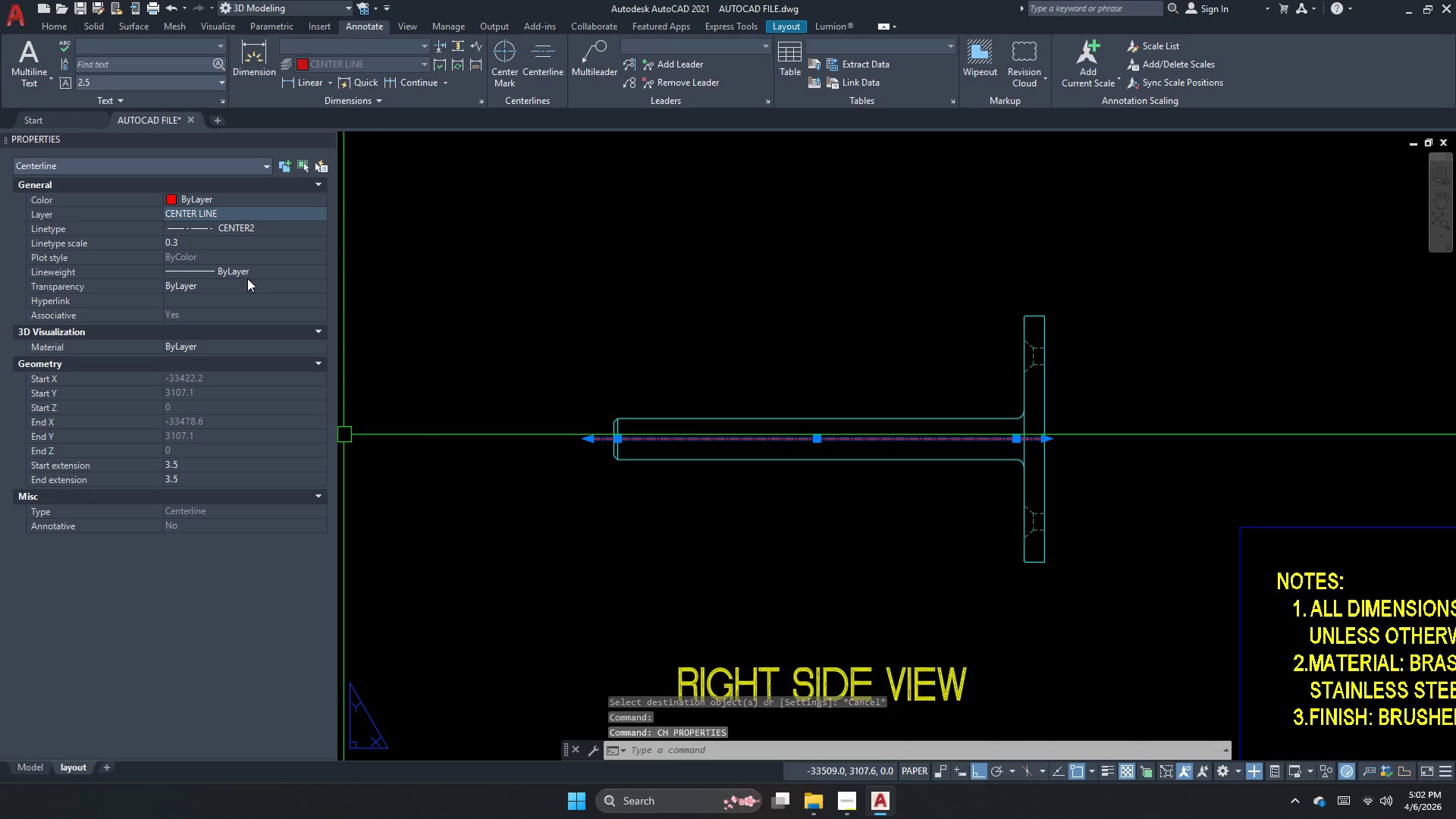 
left_click([249, 247])
 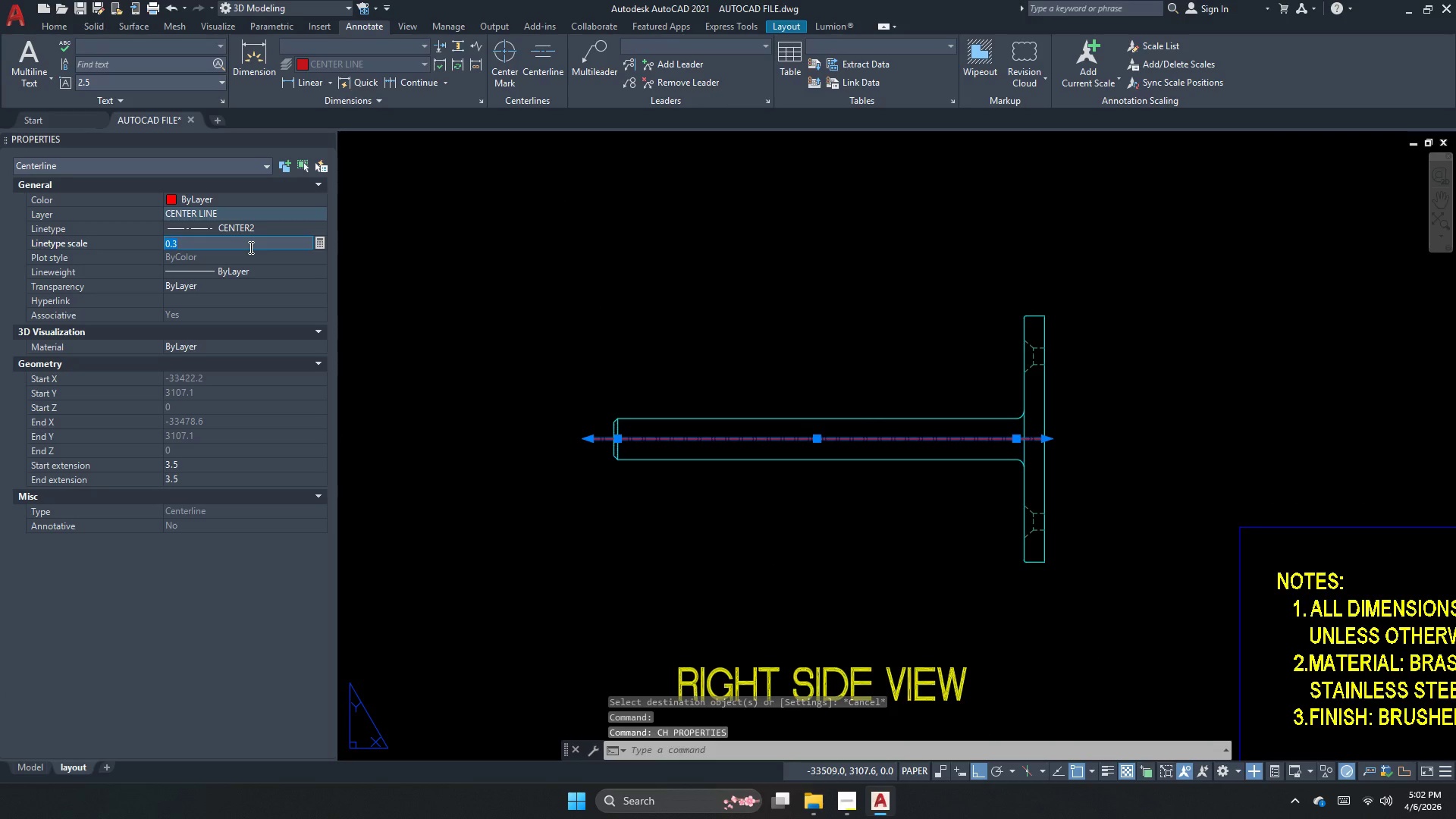 
key(Numpad1)
 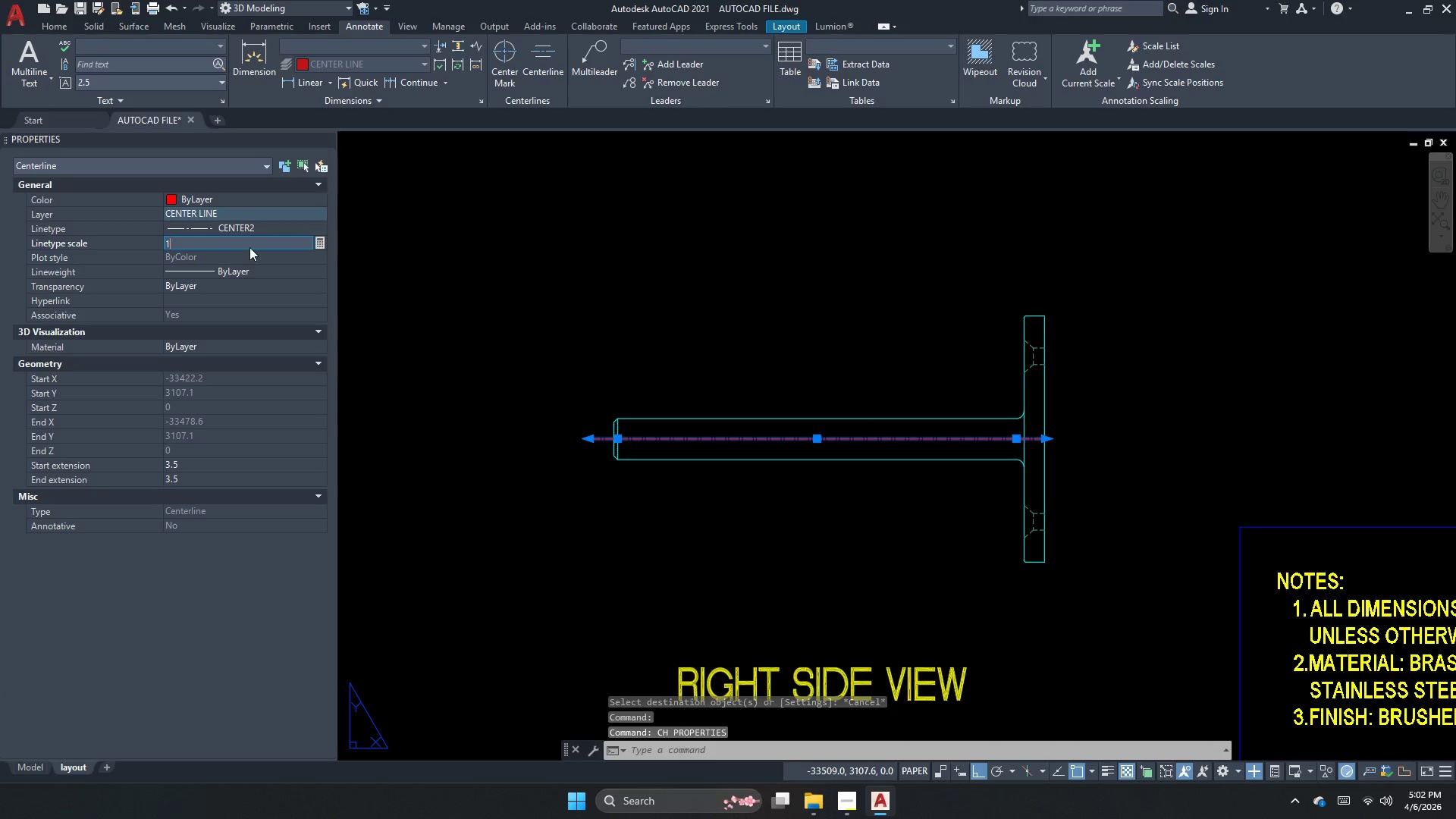 
key(NumpadEnter)
 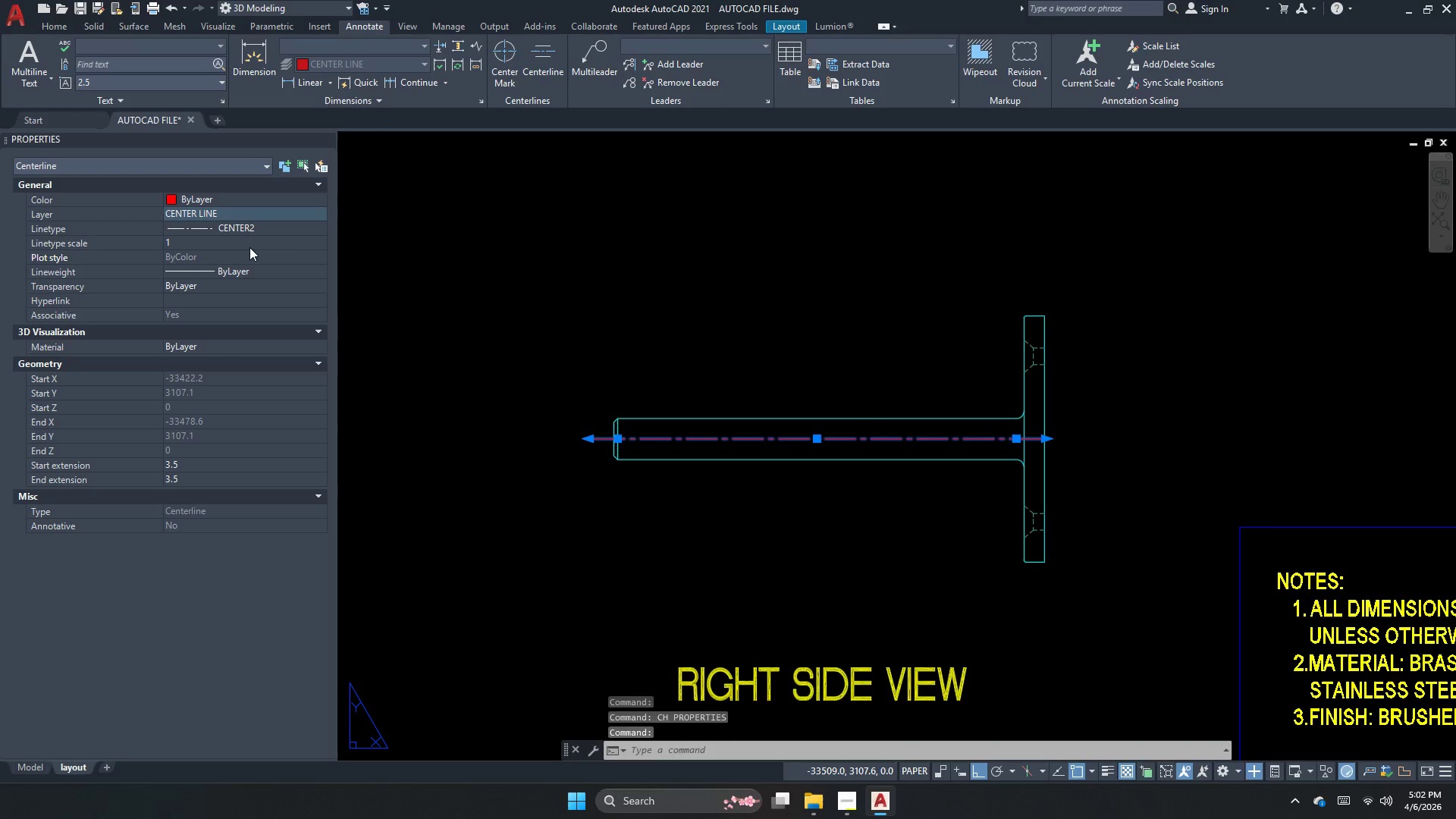 
left_click([249, 247])
 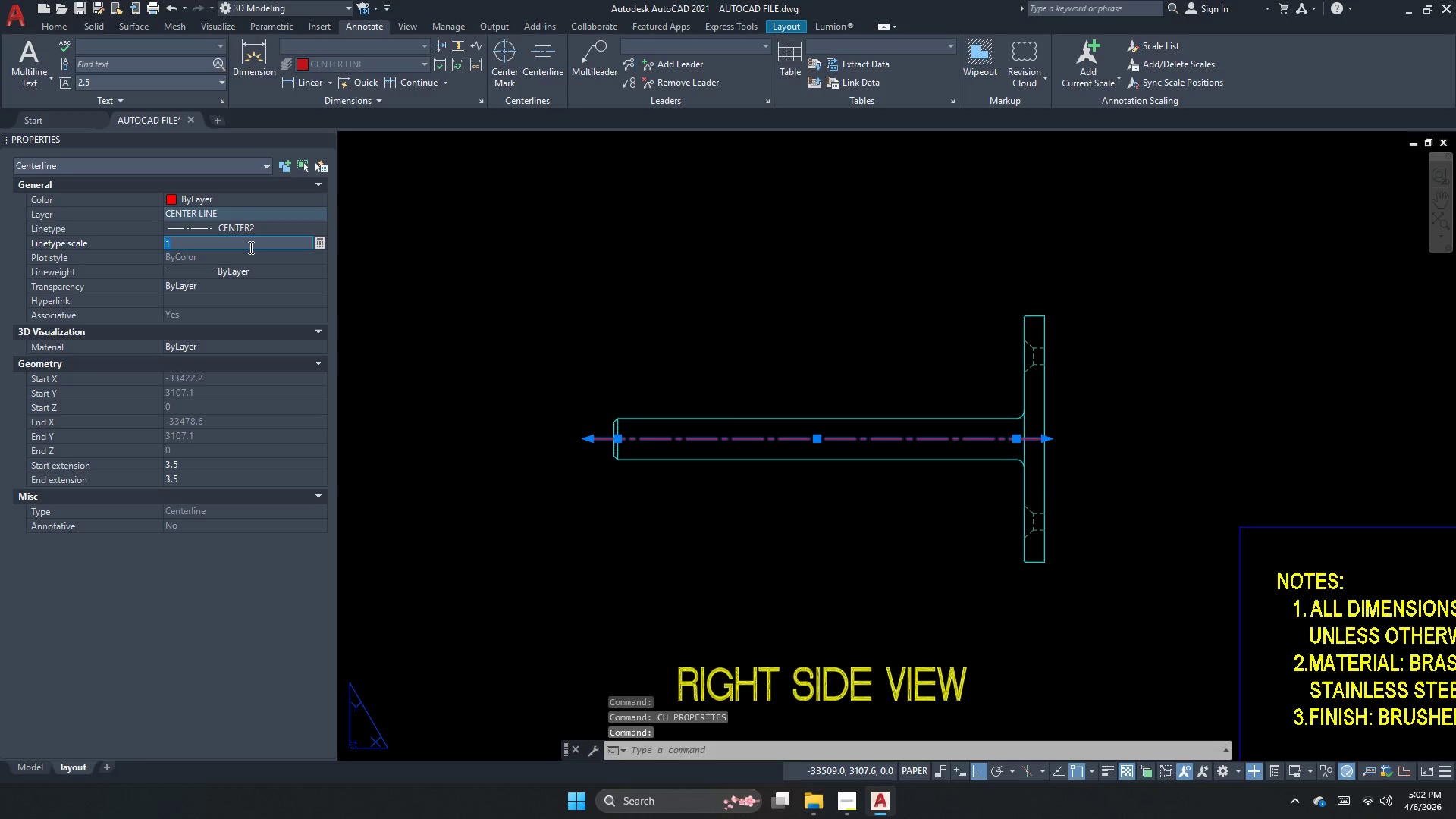 
key(Numpad2)
 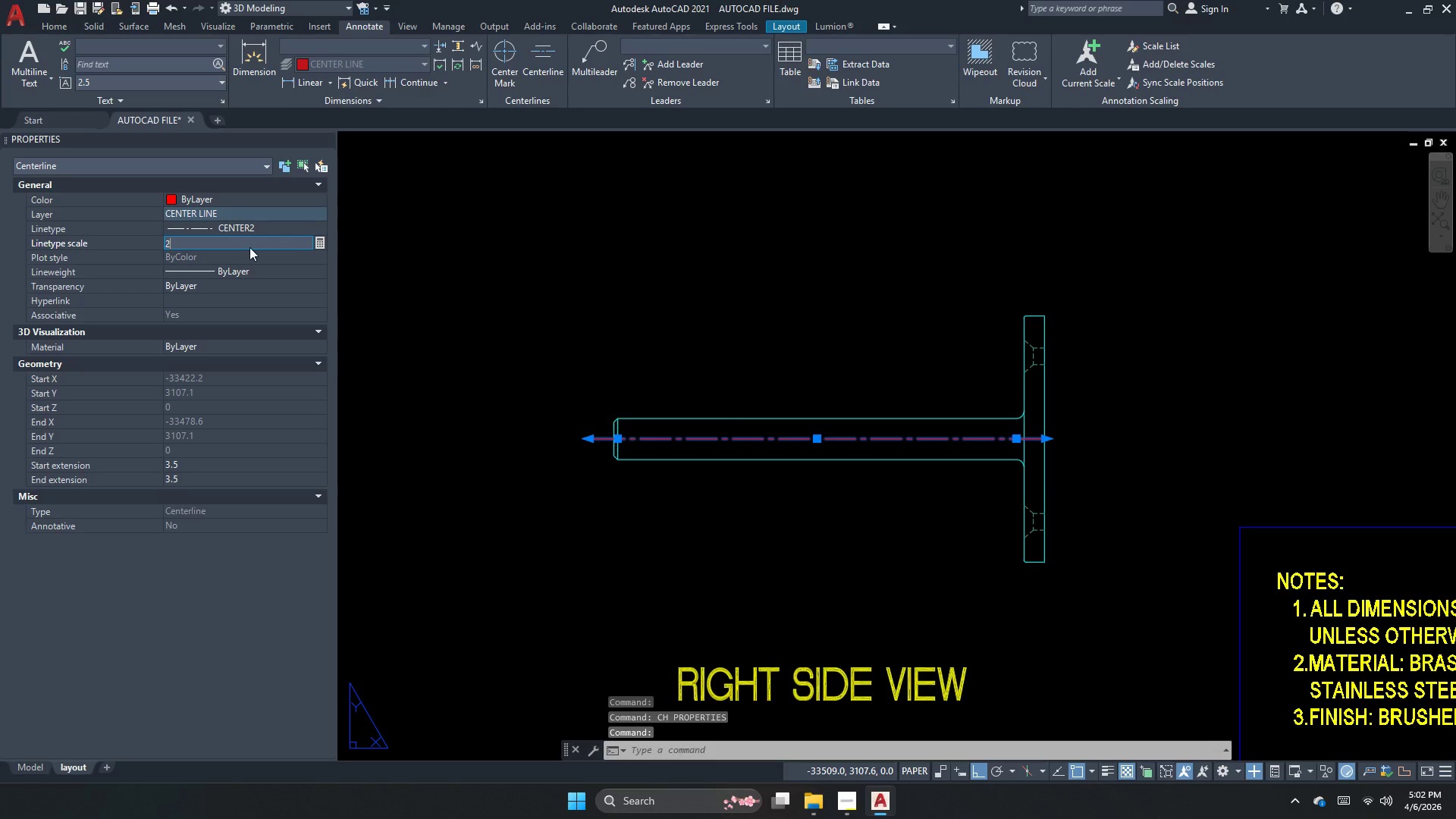 
key(NumpadEnter)
 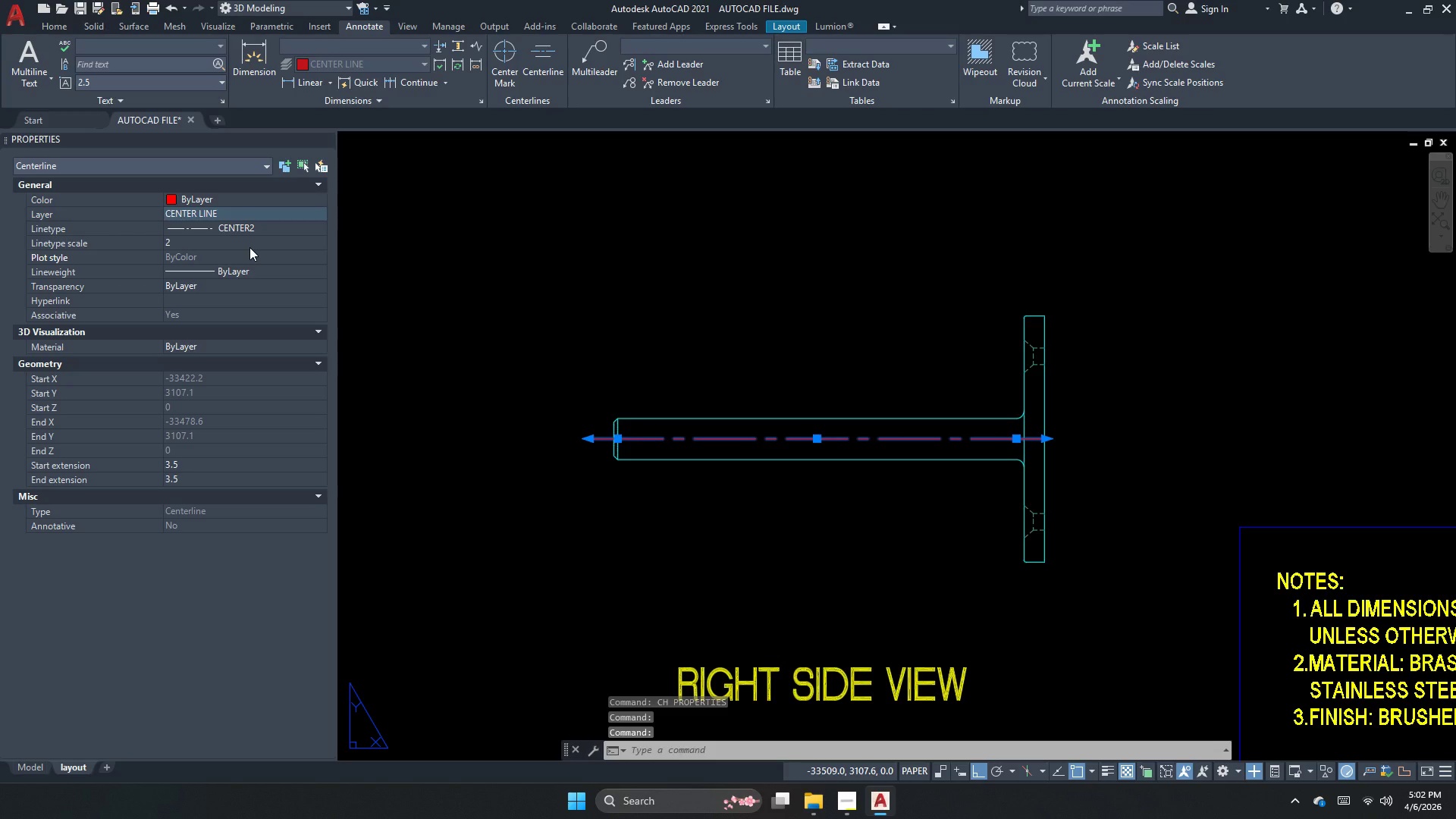 
key(Escape)
 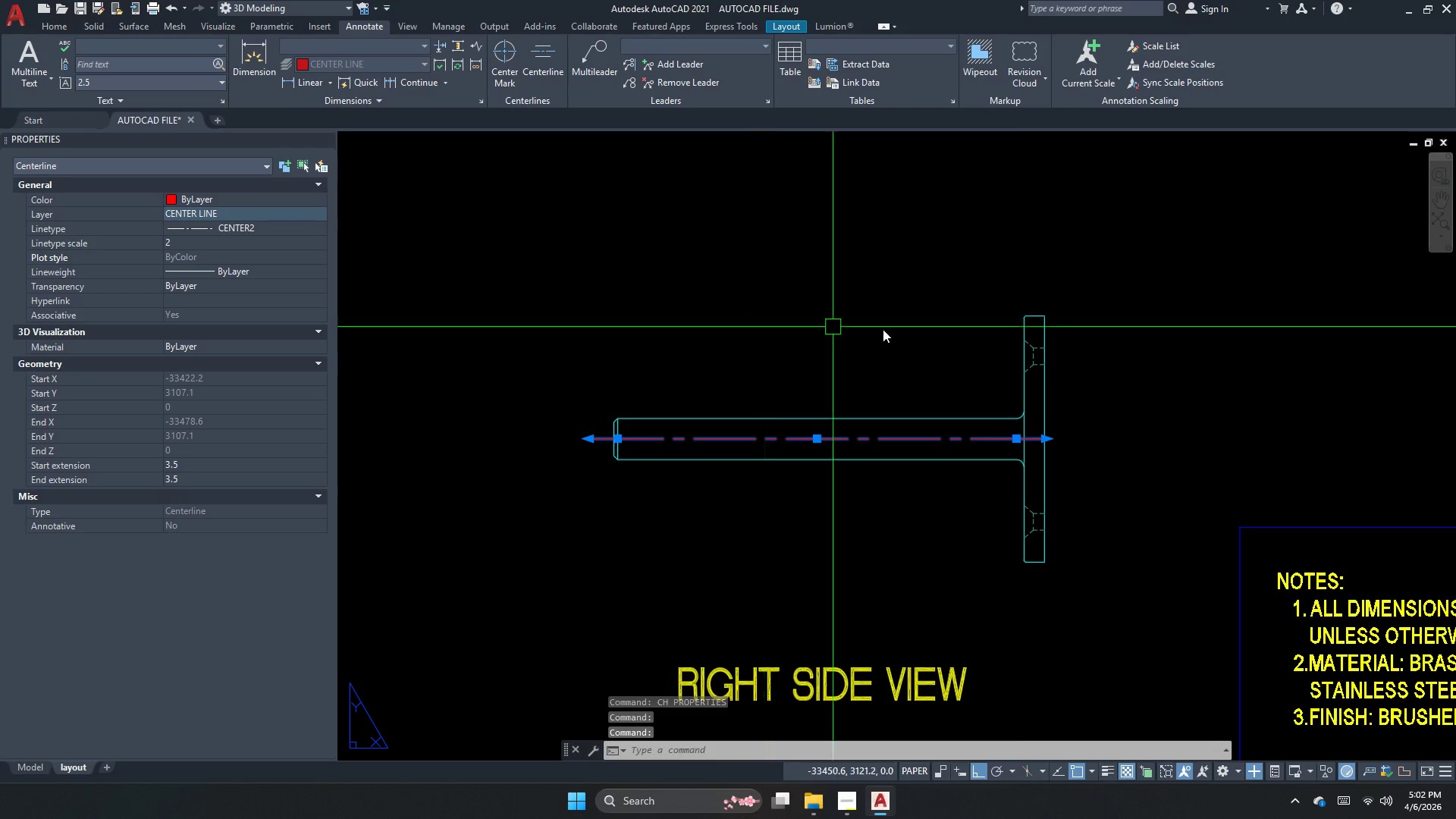 
key(Escape)
 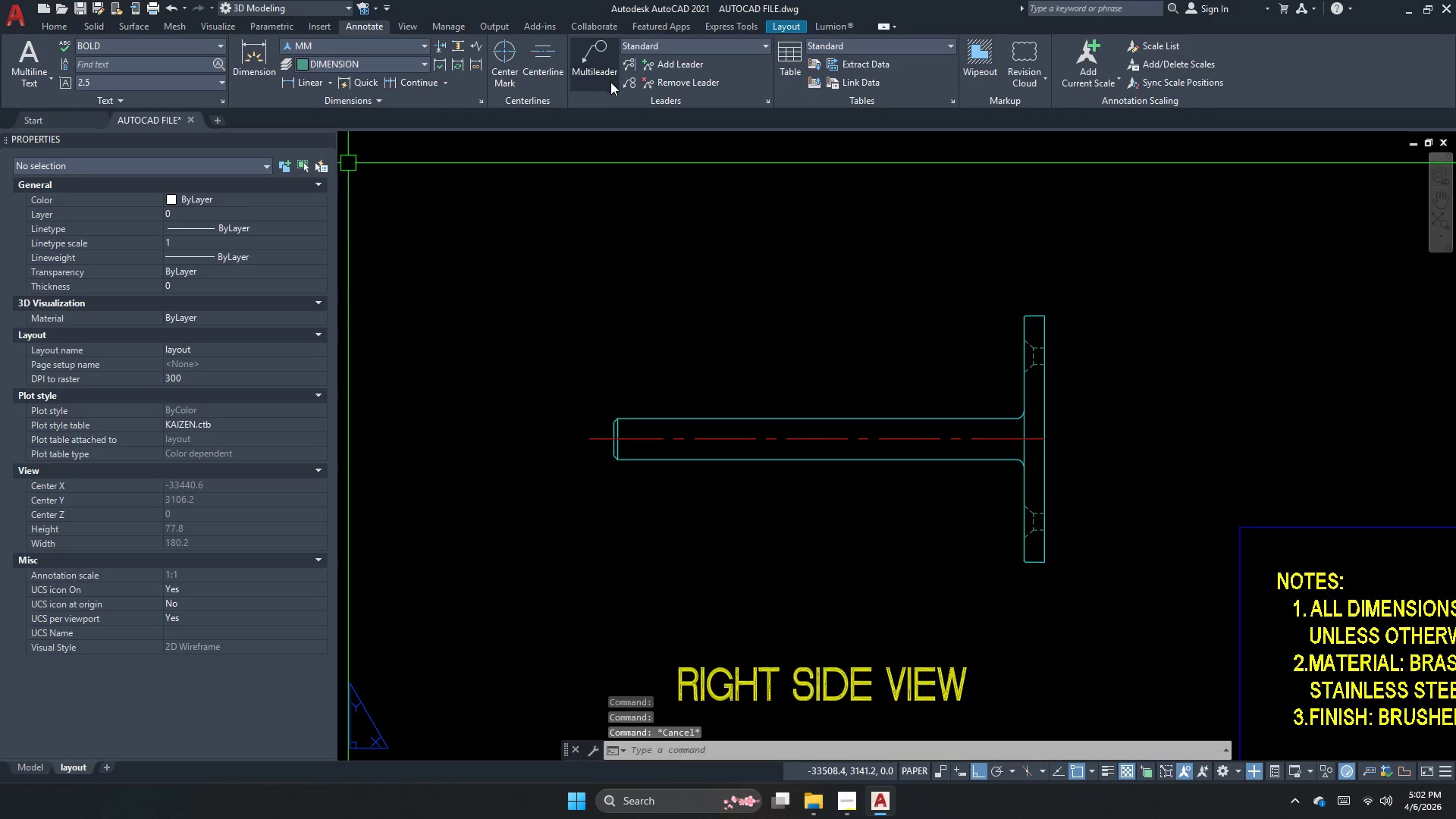 
left_click([555, 58])
 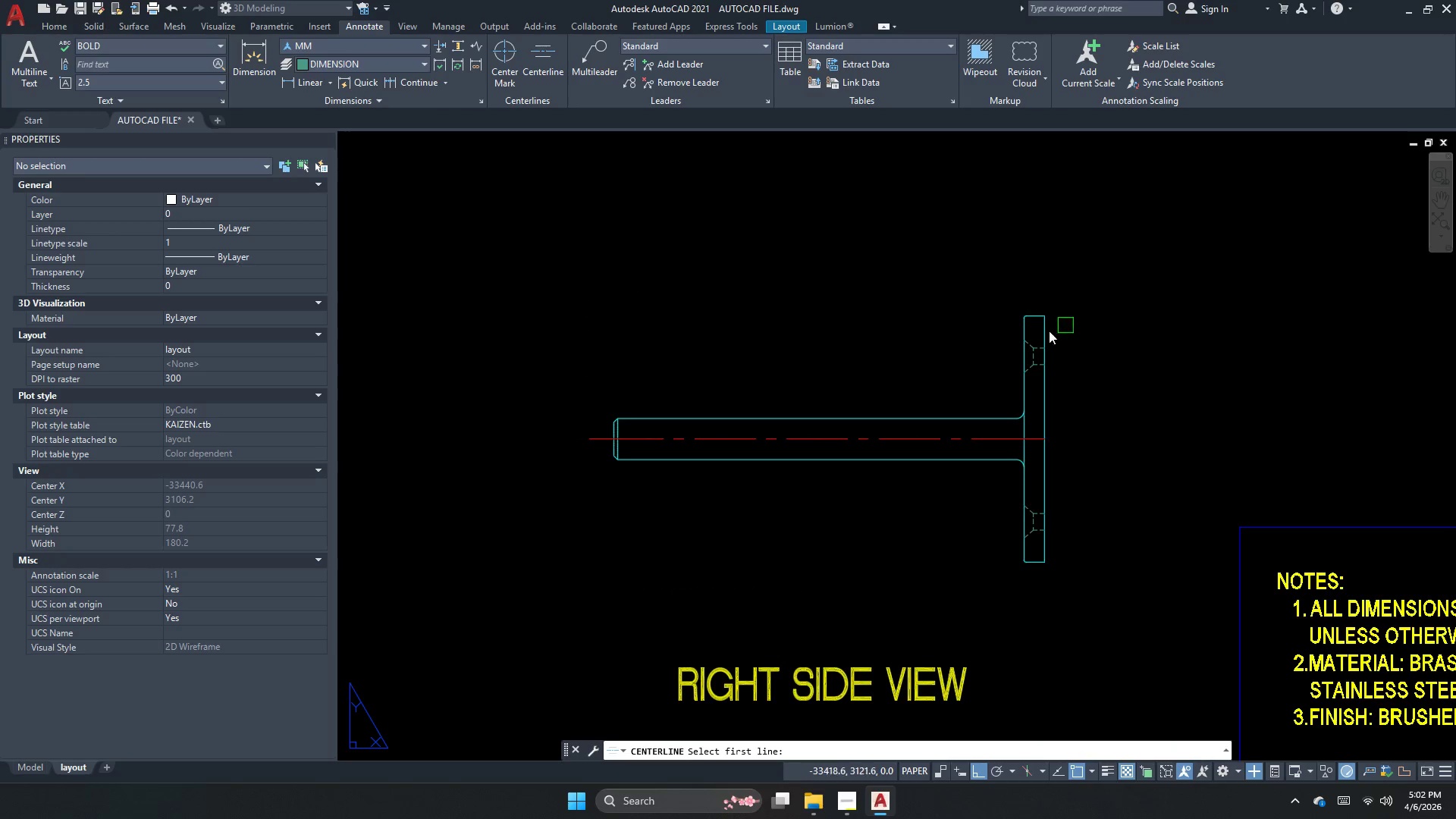 
scroll: coordinate [1034, 348], scroll_direction: up, amount: 5.0
 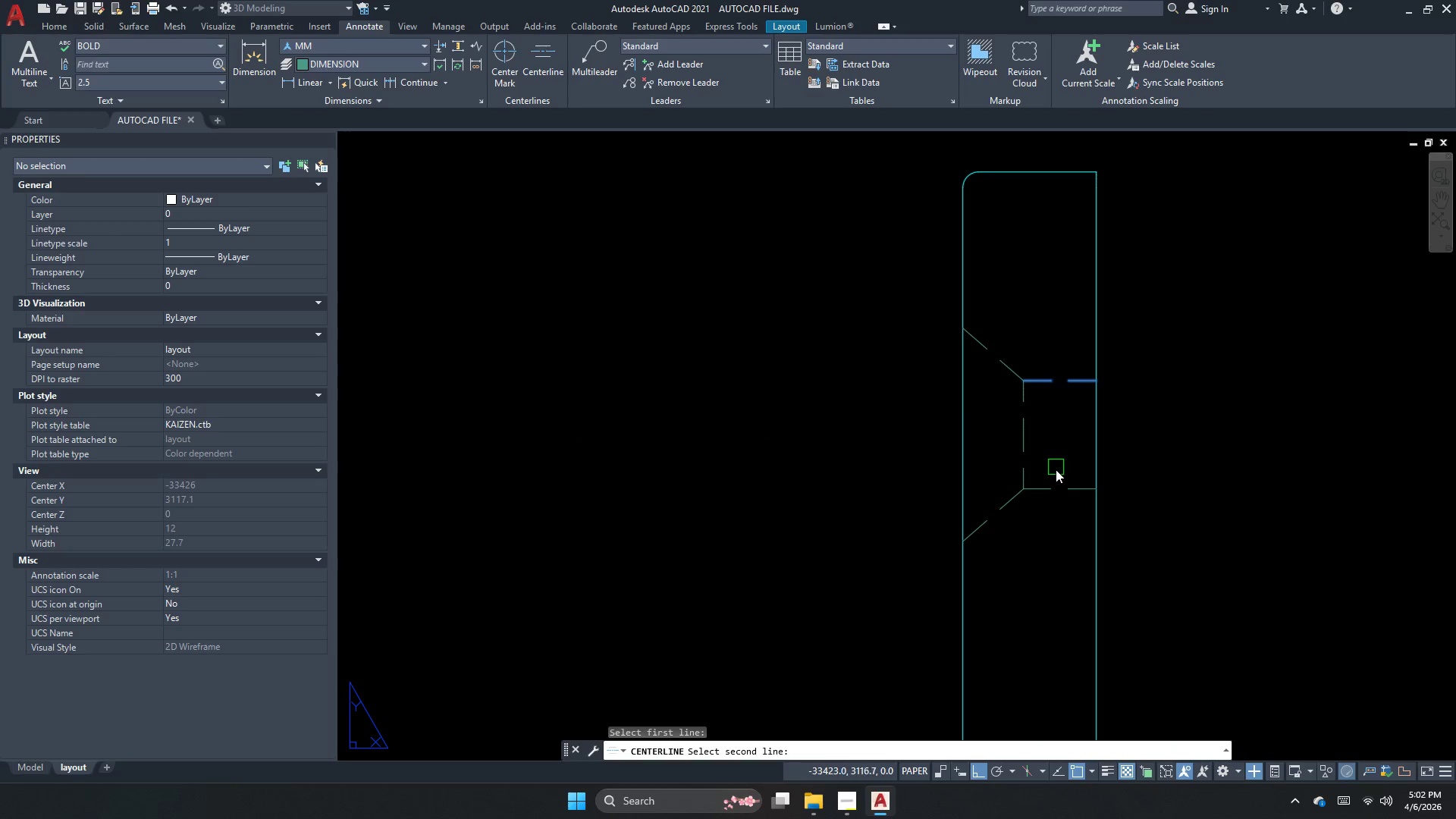 
left_click([1056, 488])
 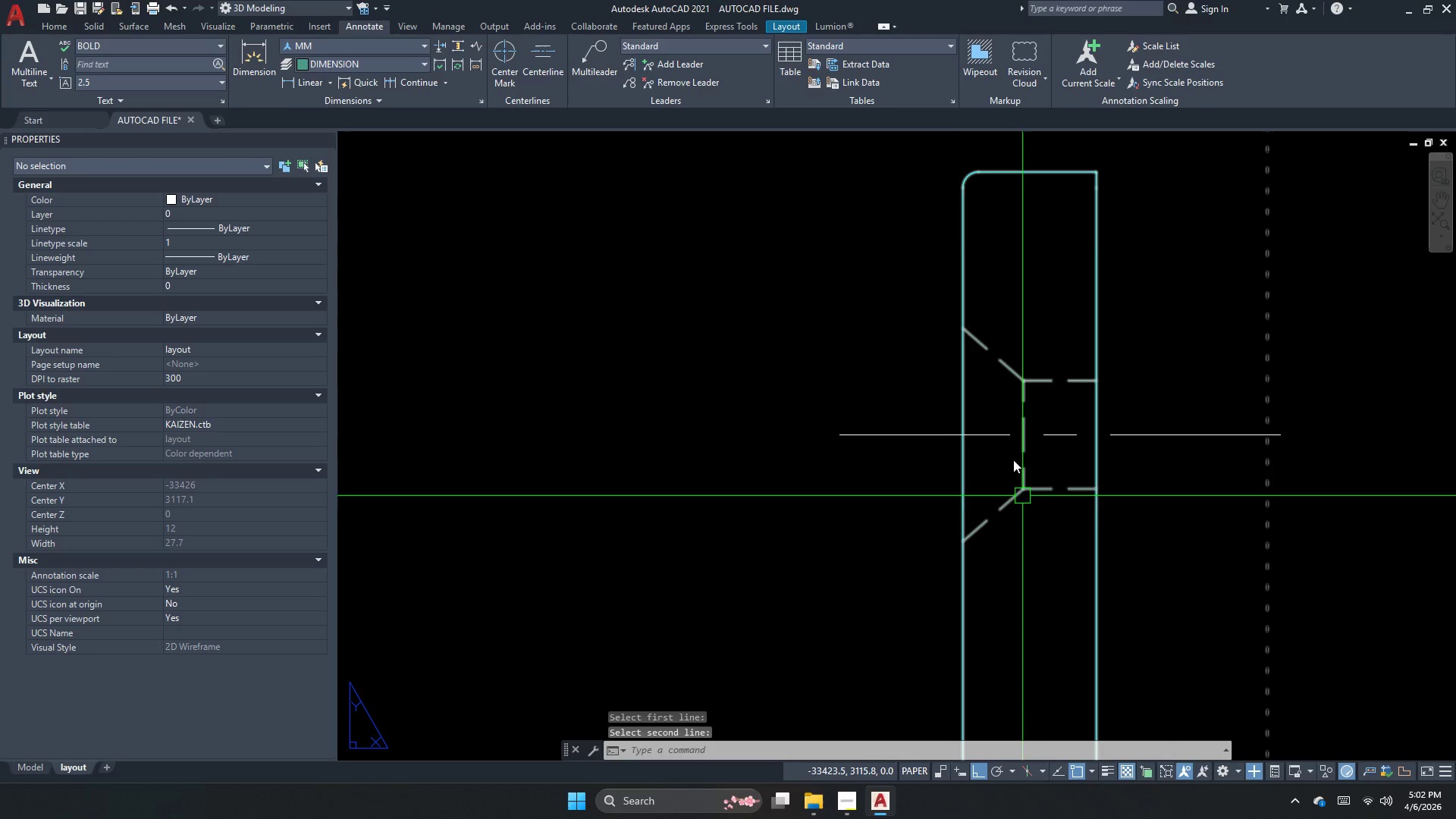 
scroll: coordinate [902, 246], scroll_direction: down, amount: 2.0
 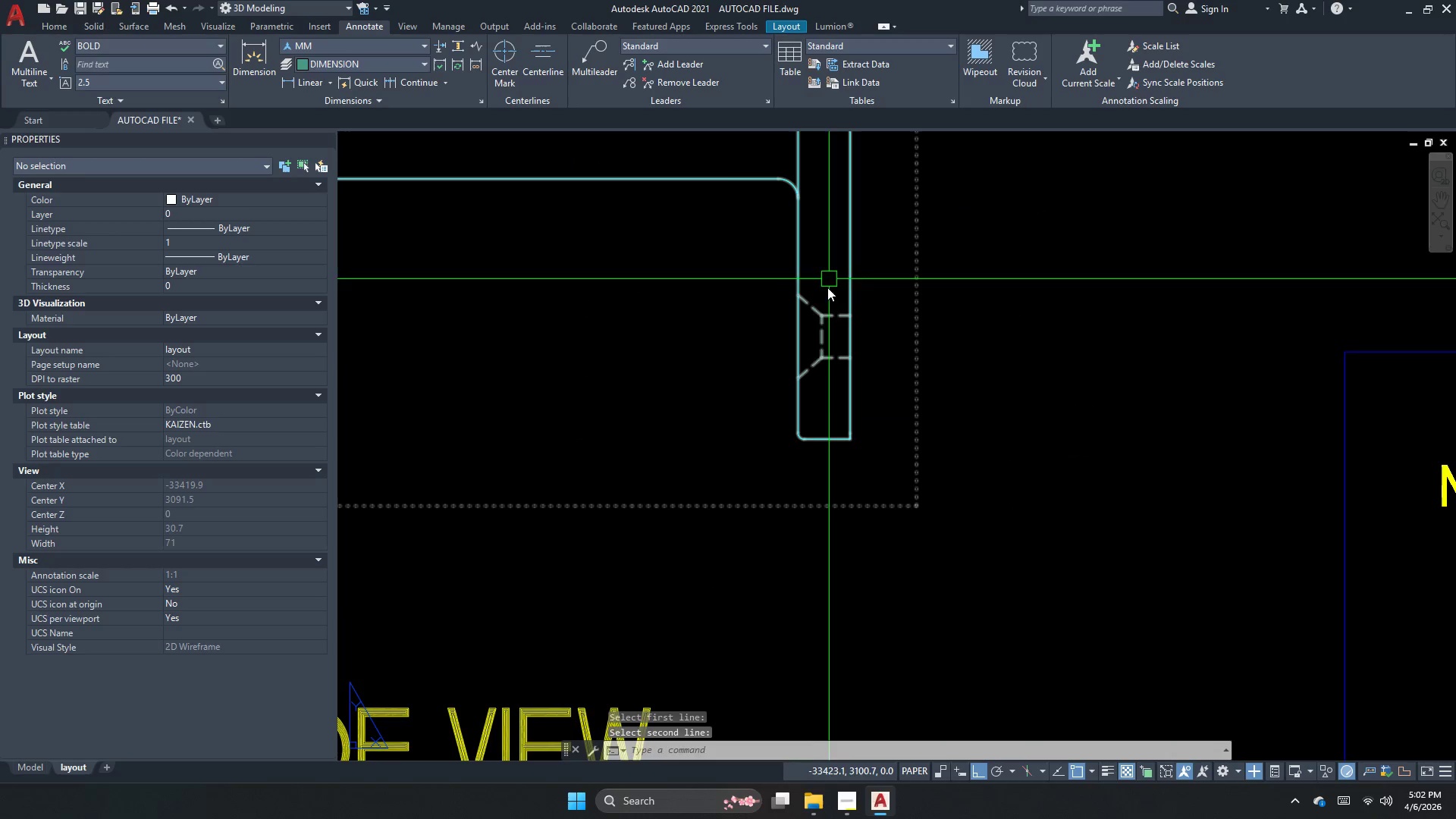 
scroll: coordinate [812, 362], scroll_direction: up, amount: 2.0
 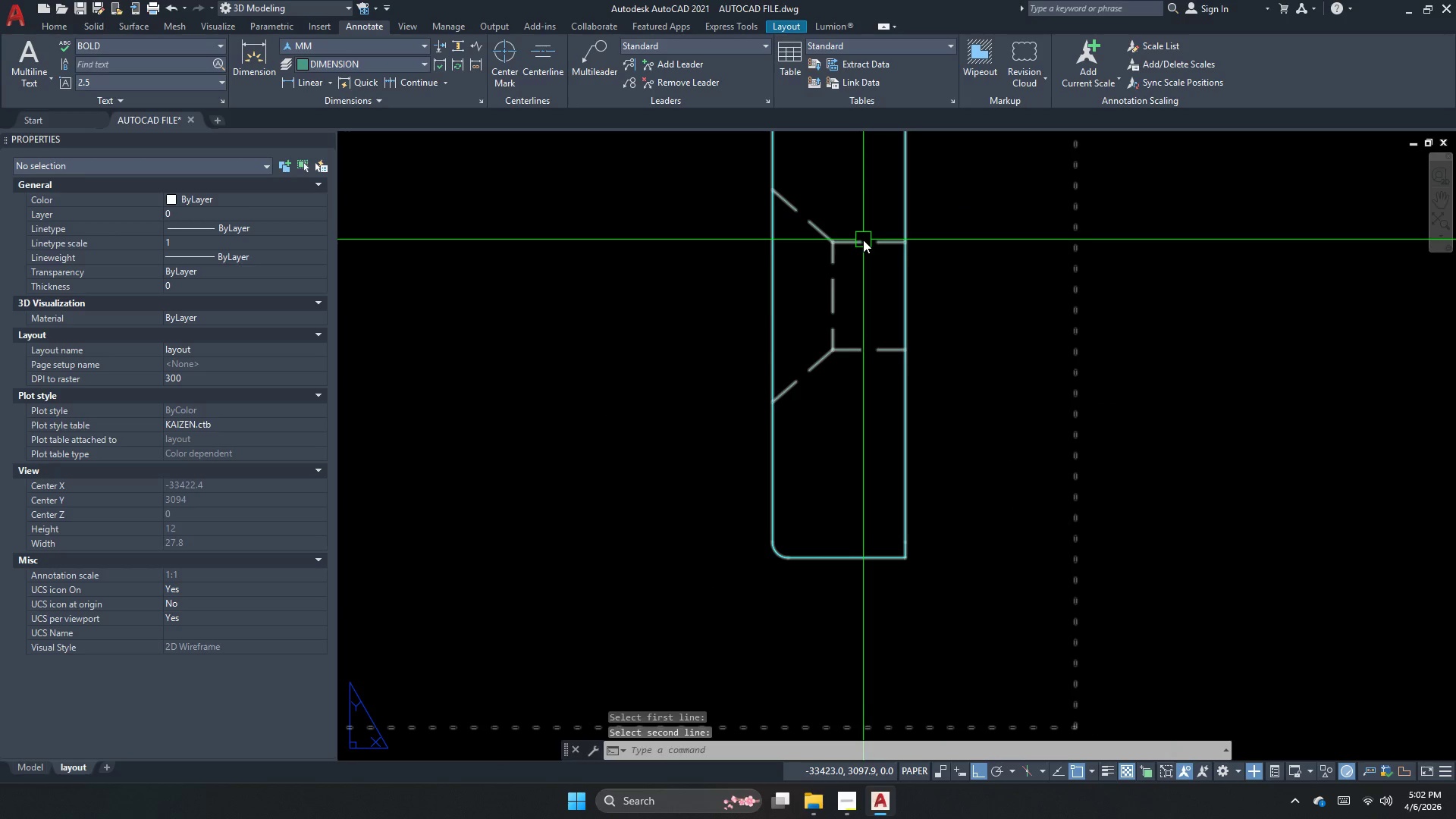 
key(Space)
 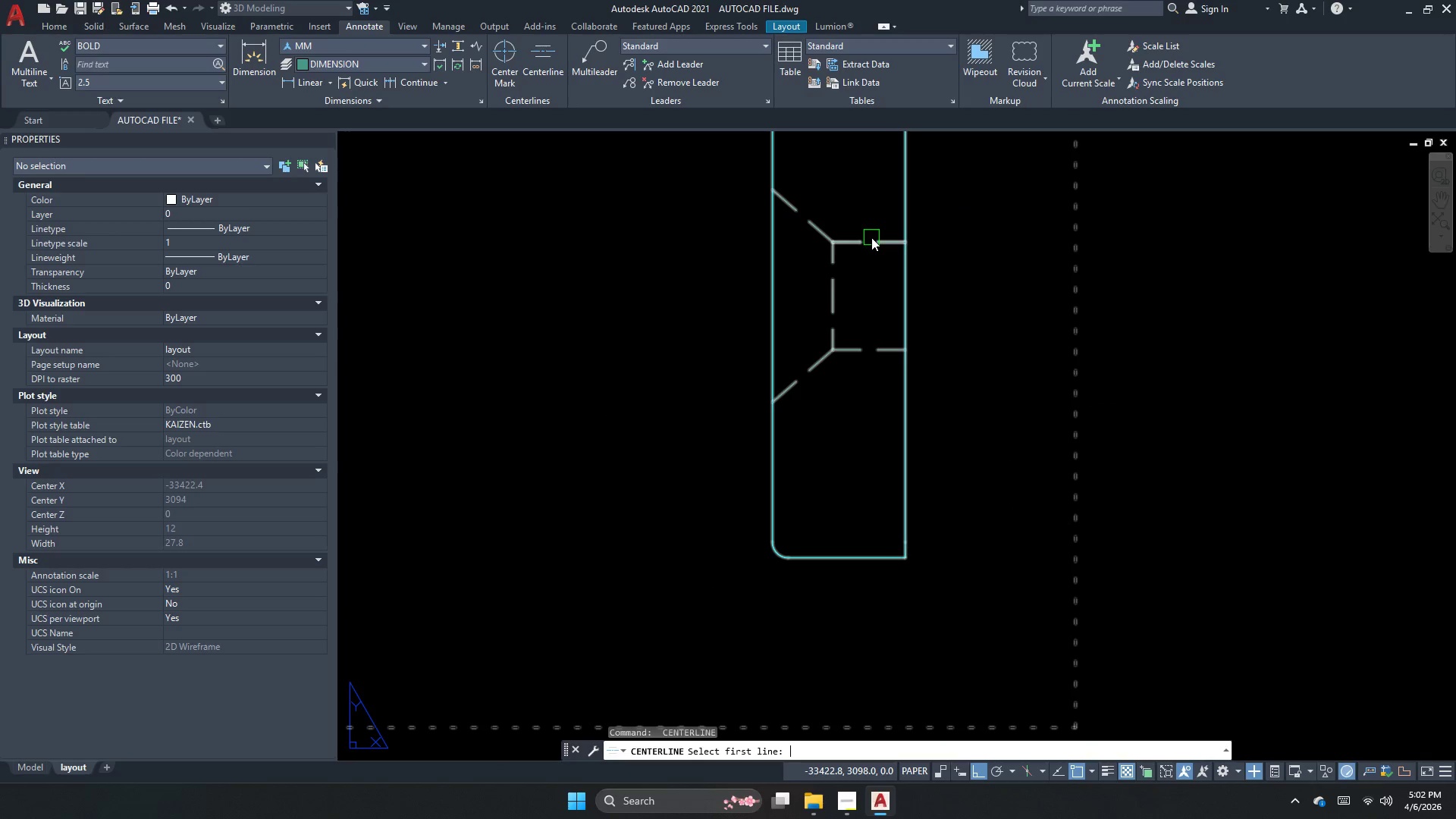 
left_click([871, 237])
 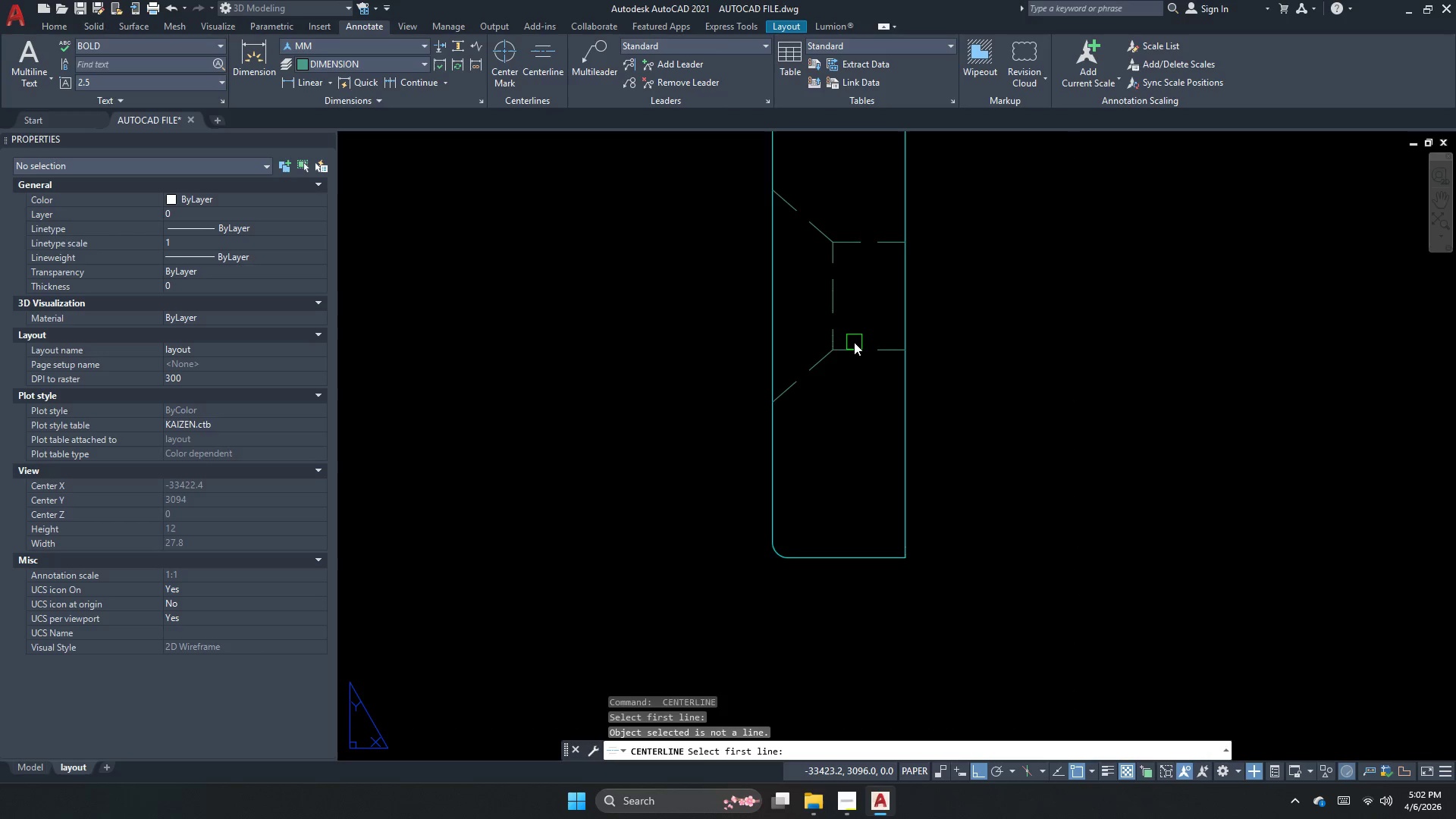 
double_click([854, 347])
 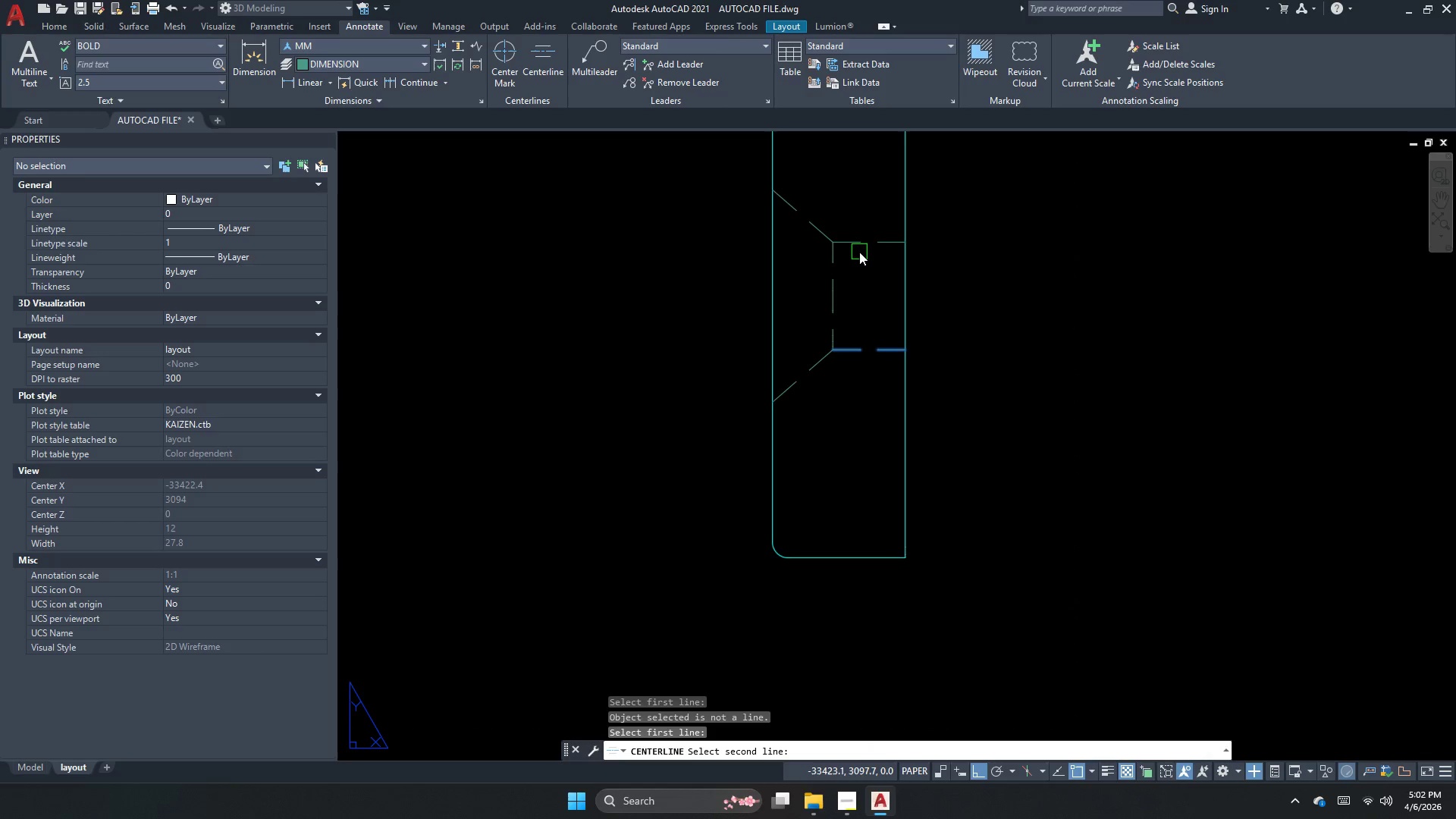 
left_click([858, 251])
 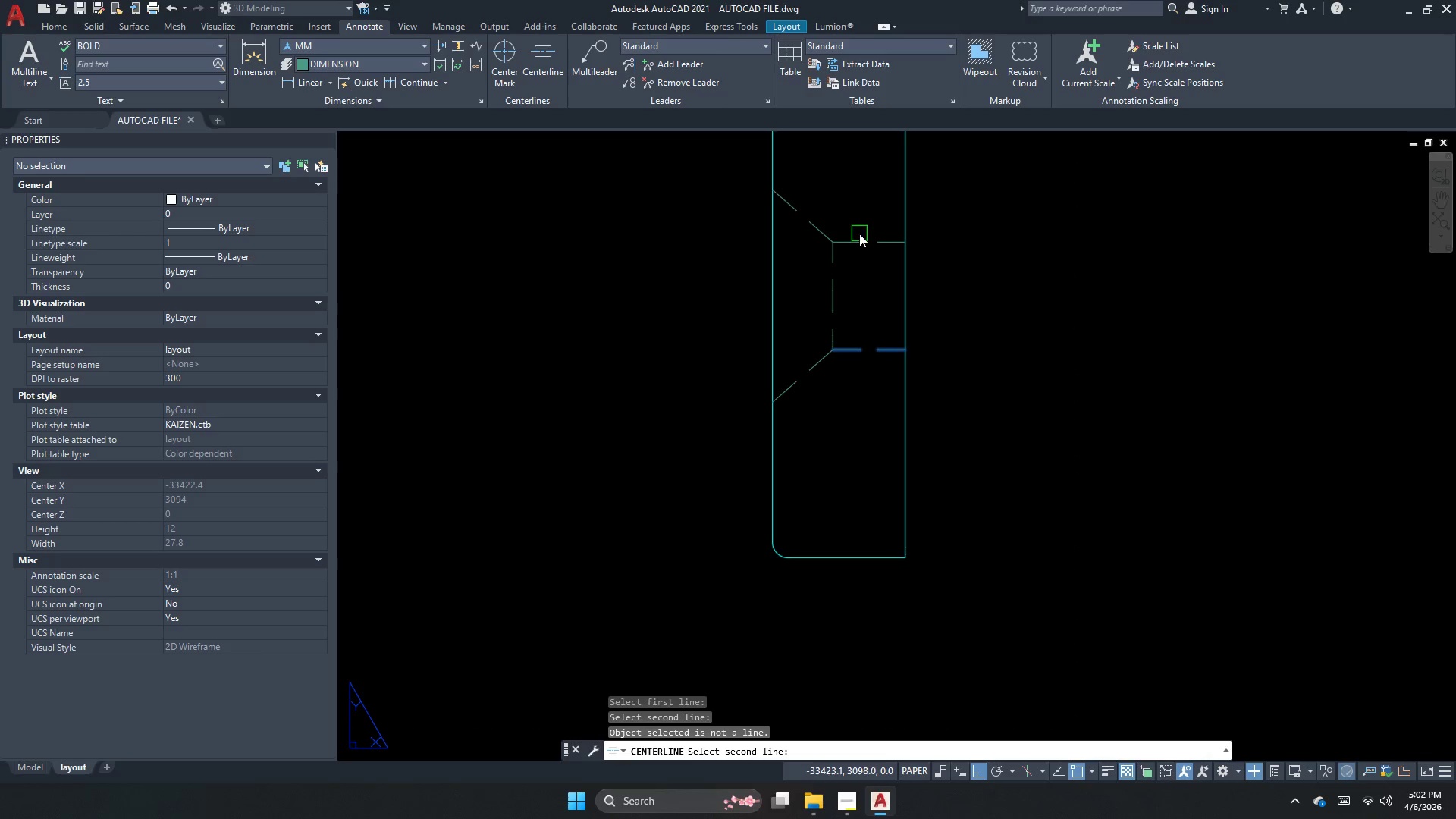 
left_click_drag(start_coordinate=[856, 234], to_coordinate=[853, 240])
 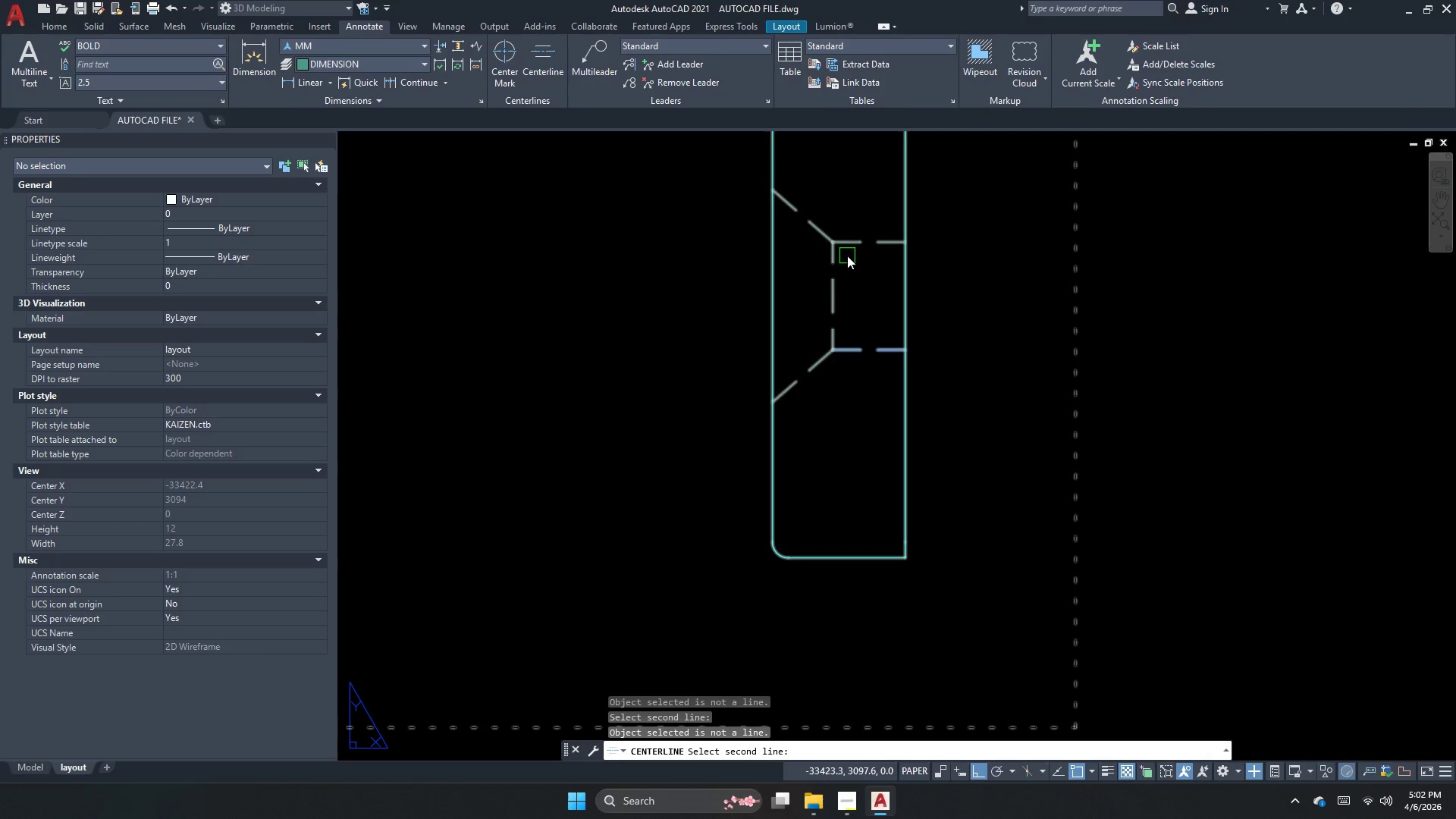 
triple_click([847, 256])
 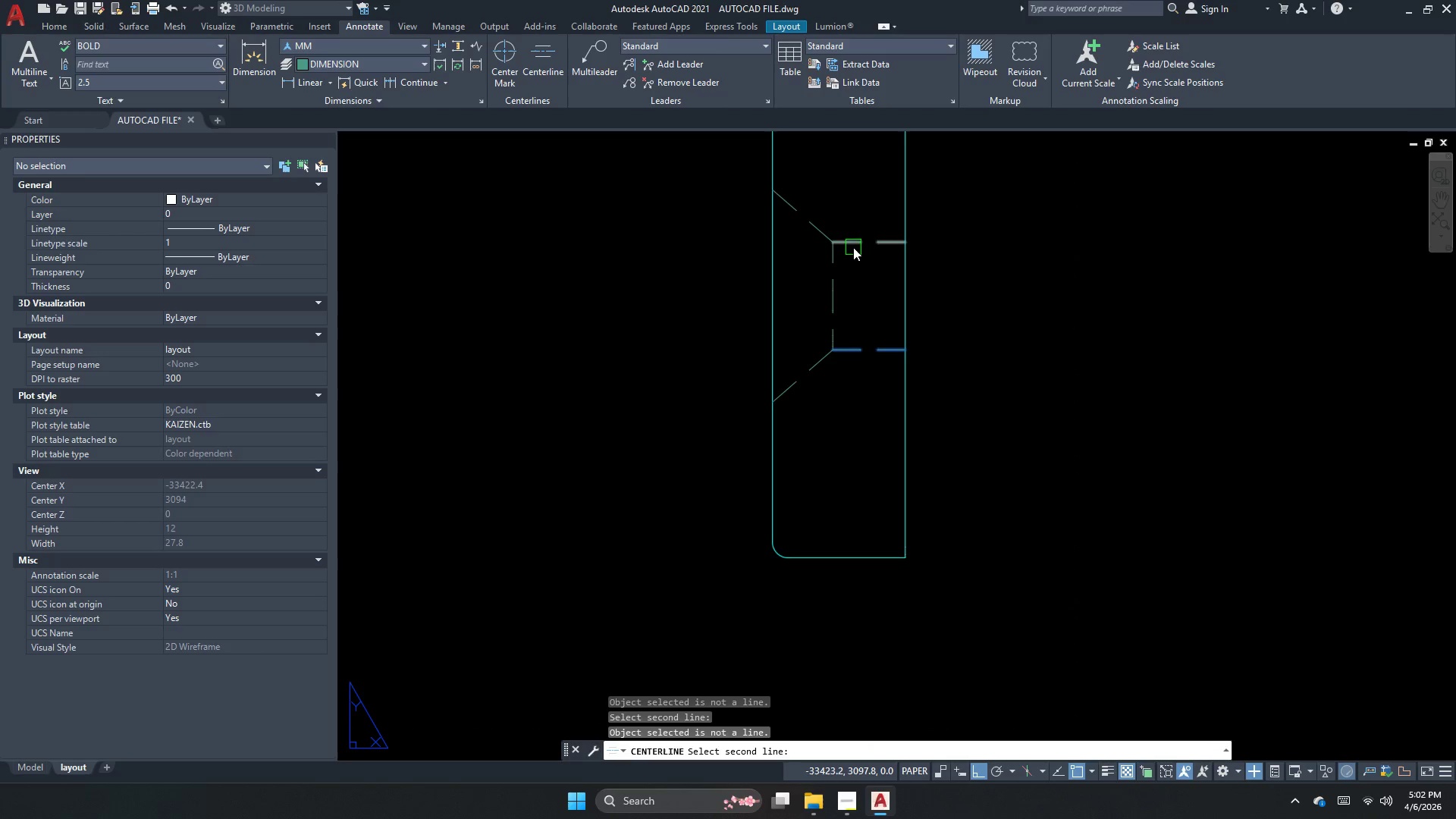 
triple_click([855, 243])
 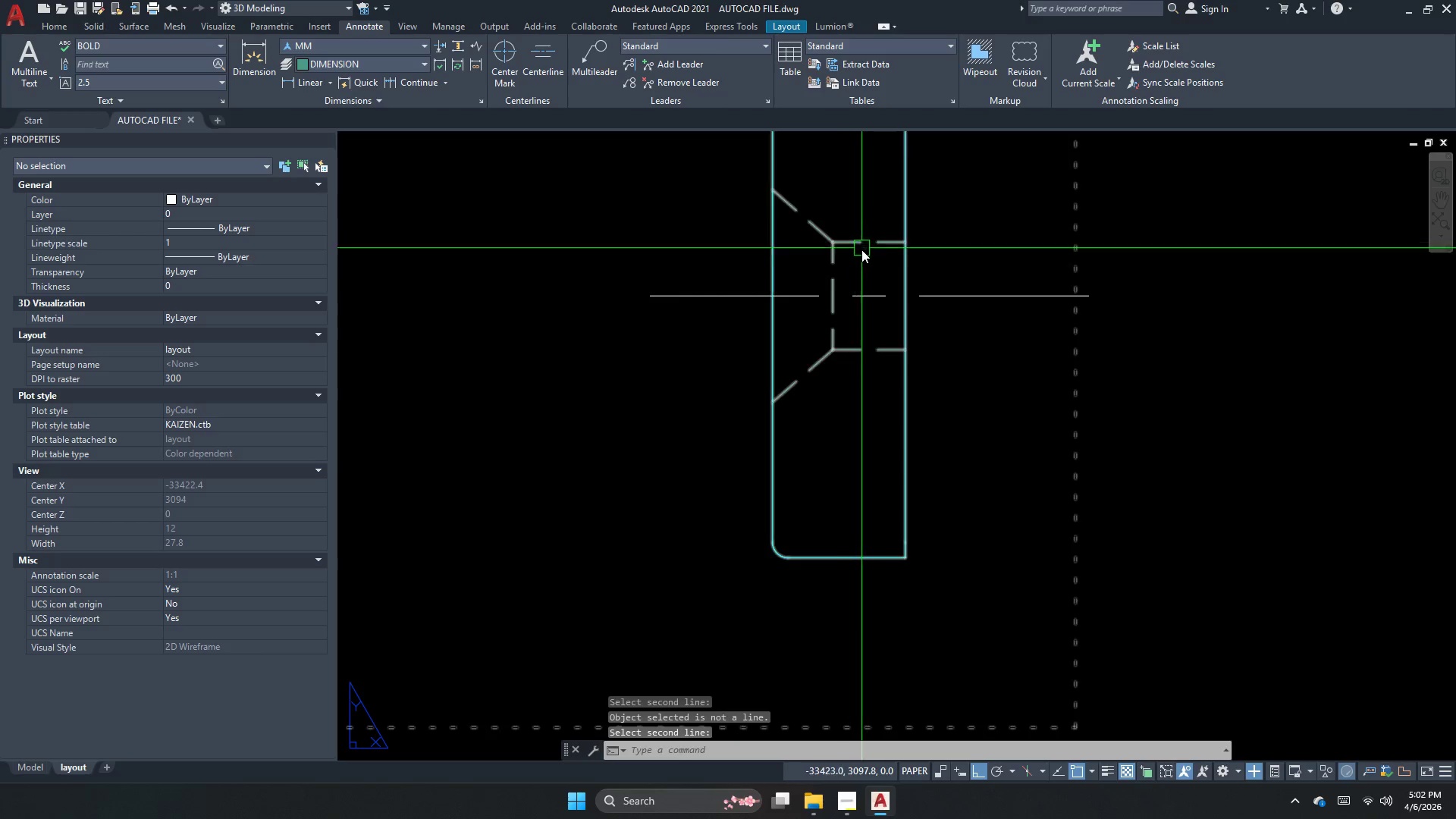 
key(Space)
 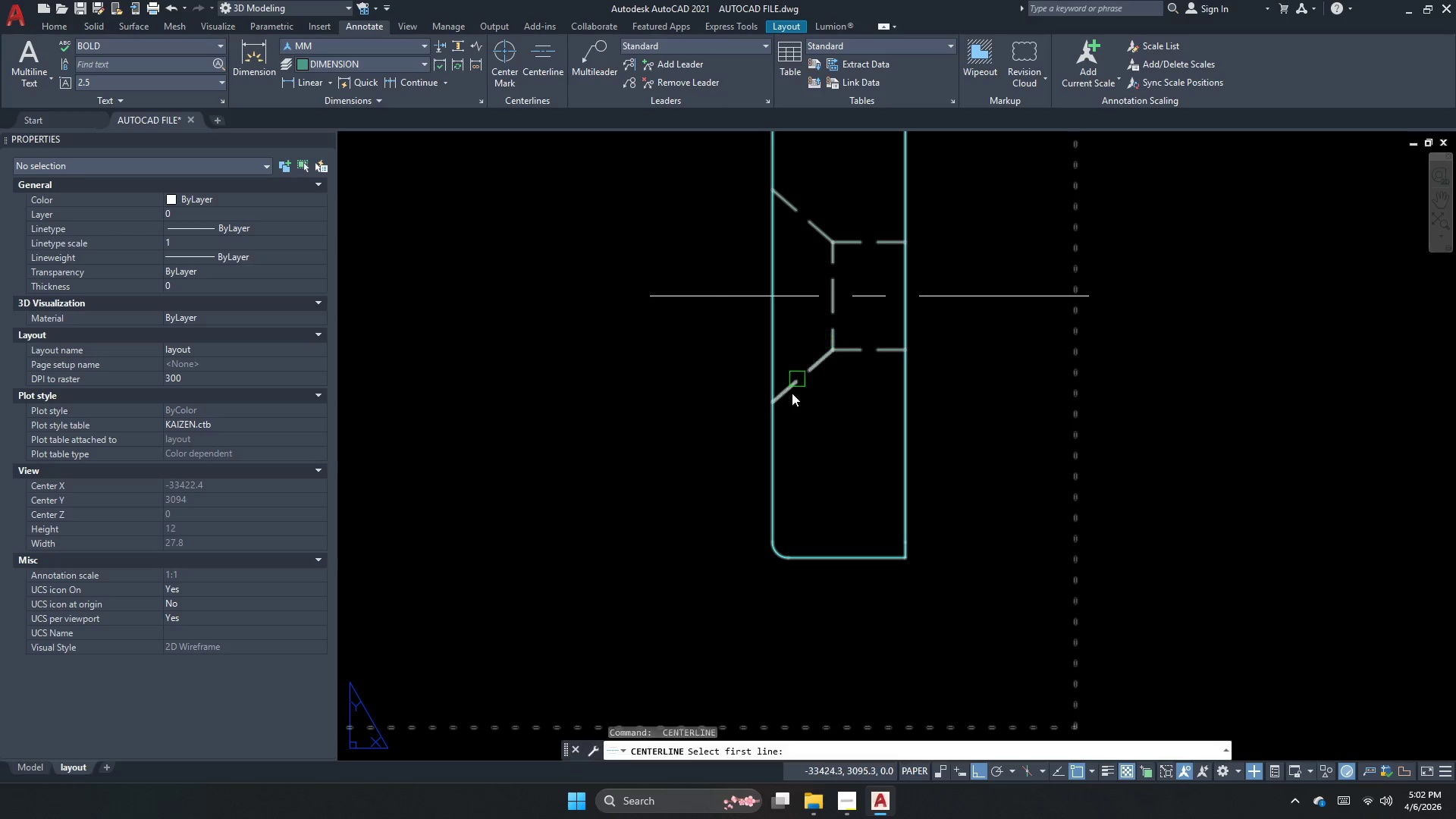 
key(Escape)
 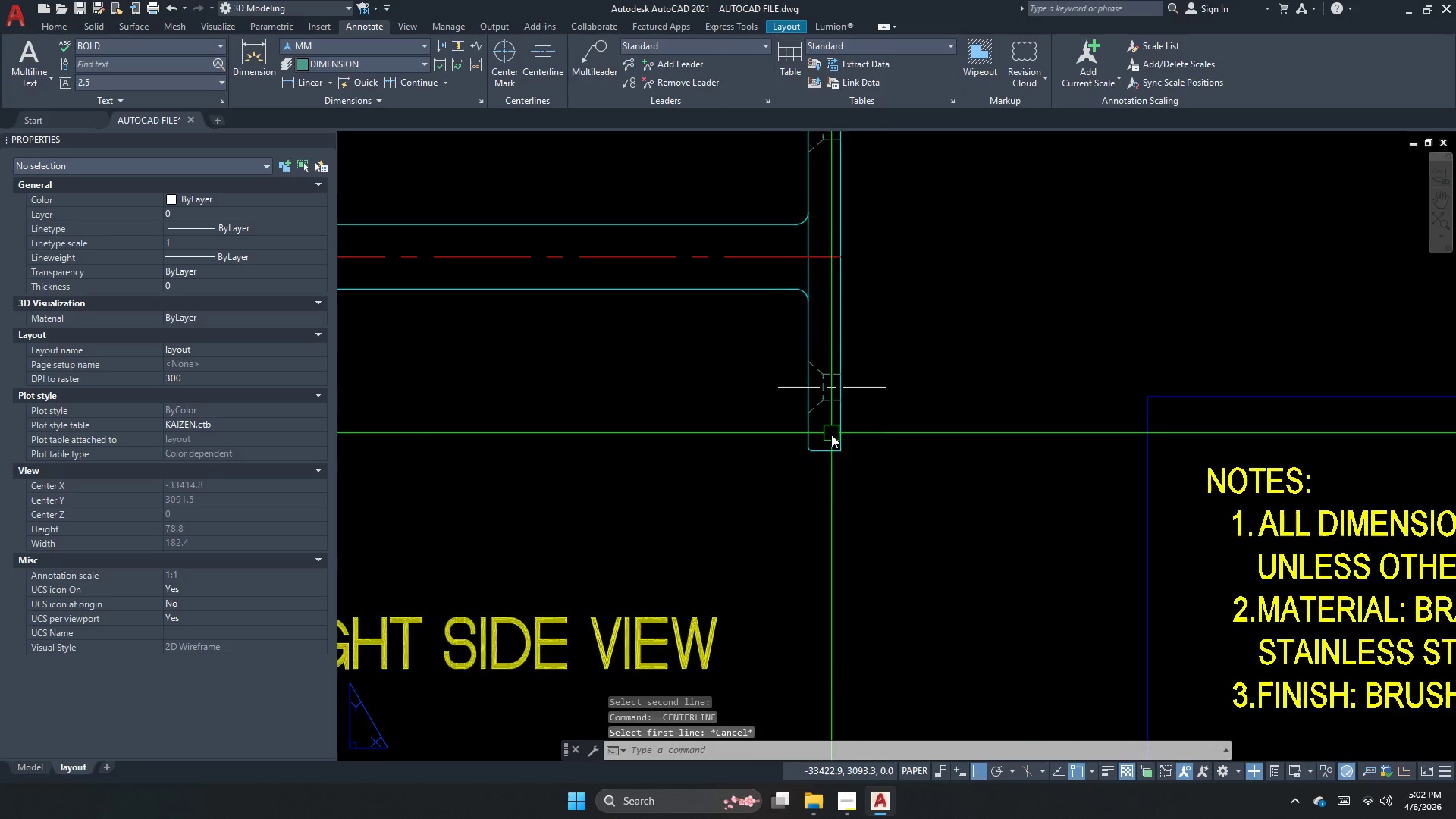 
key(Escape)
 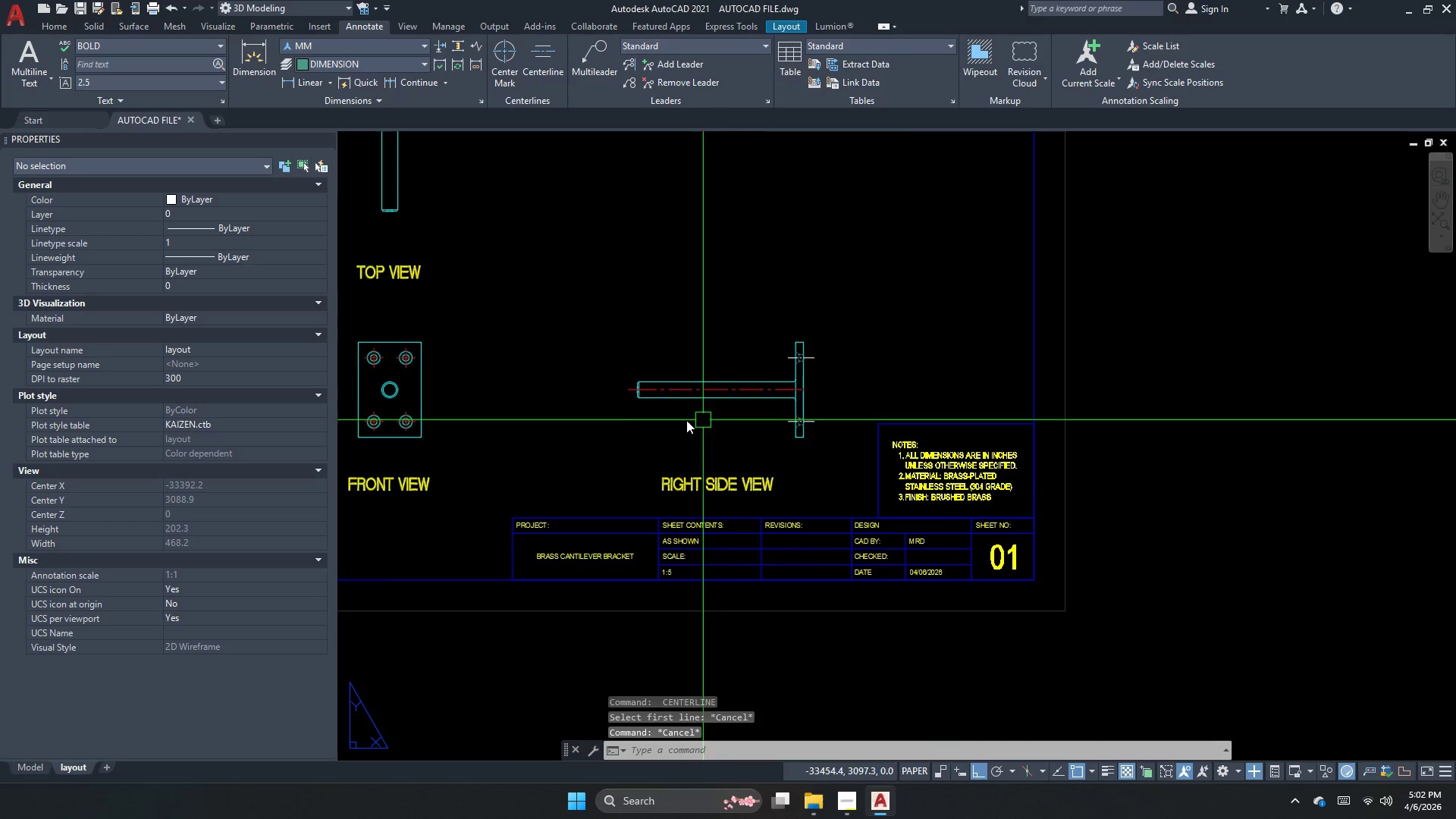 
key(Escape)
 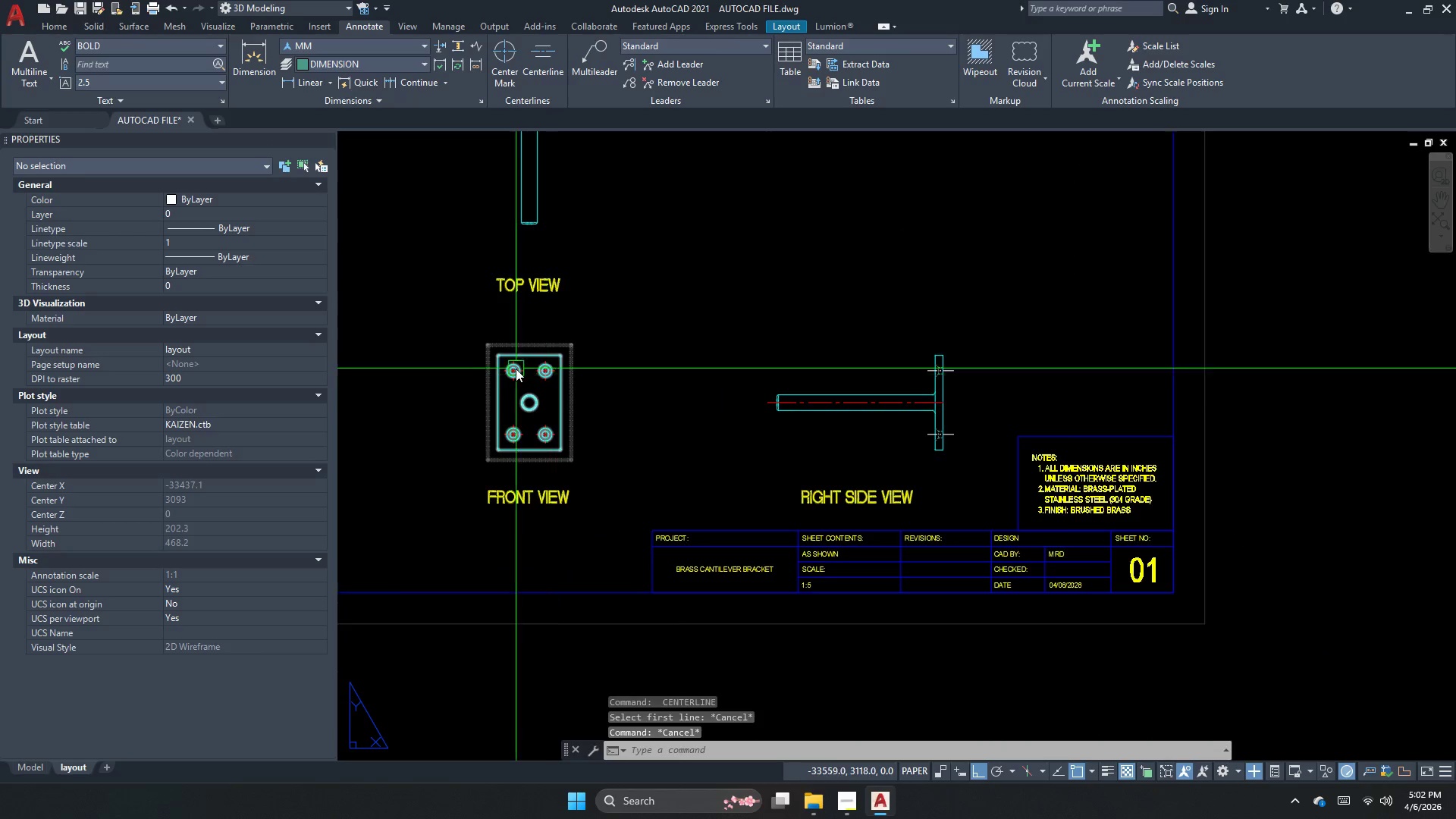 
scroll: coordinate [811, 425], scroll_direction: down, amount: 6.0
 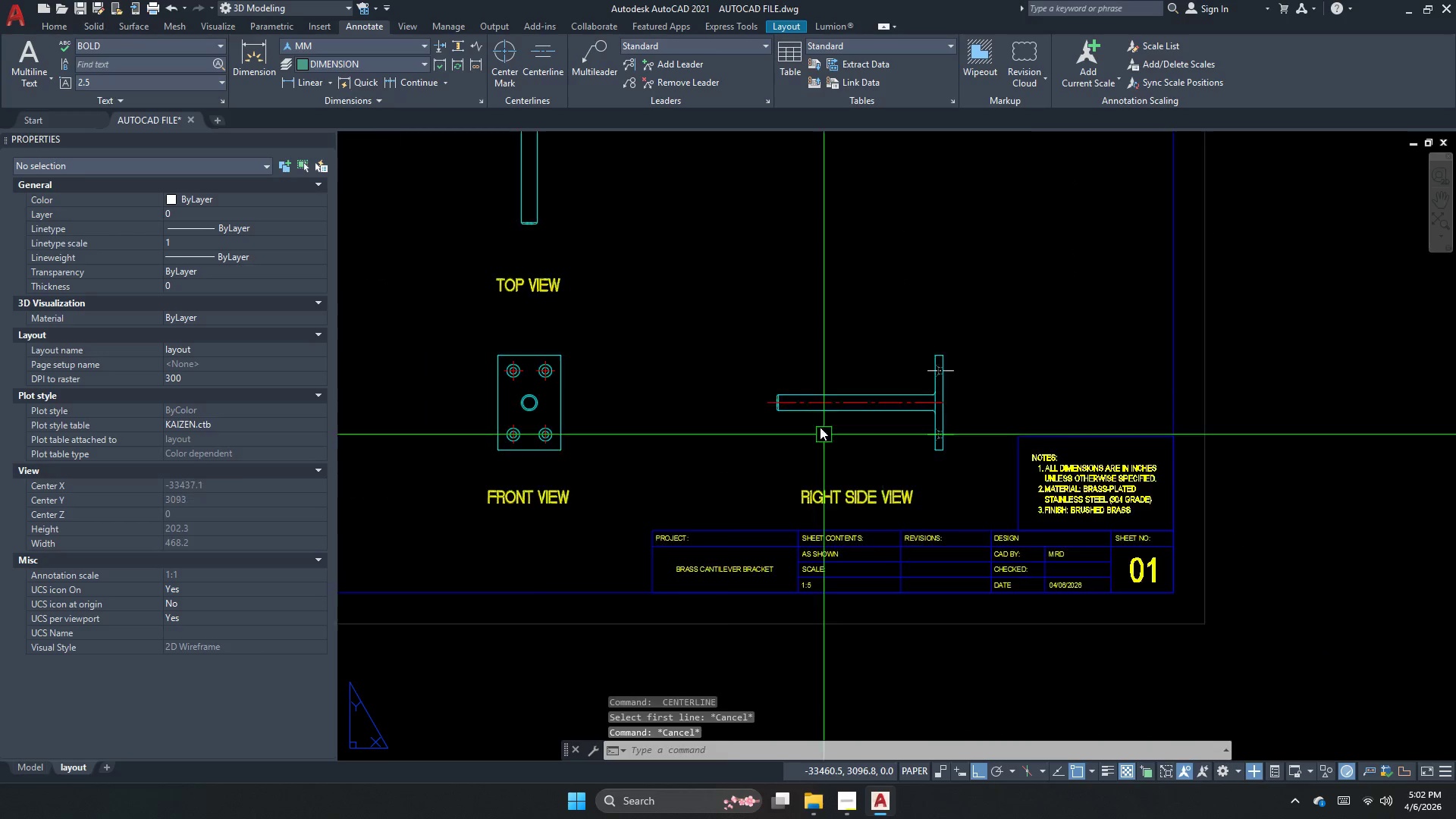 
type(ma )
 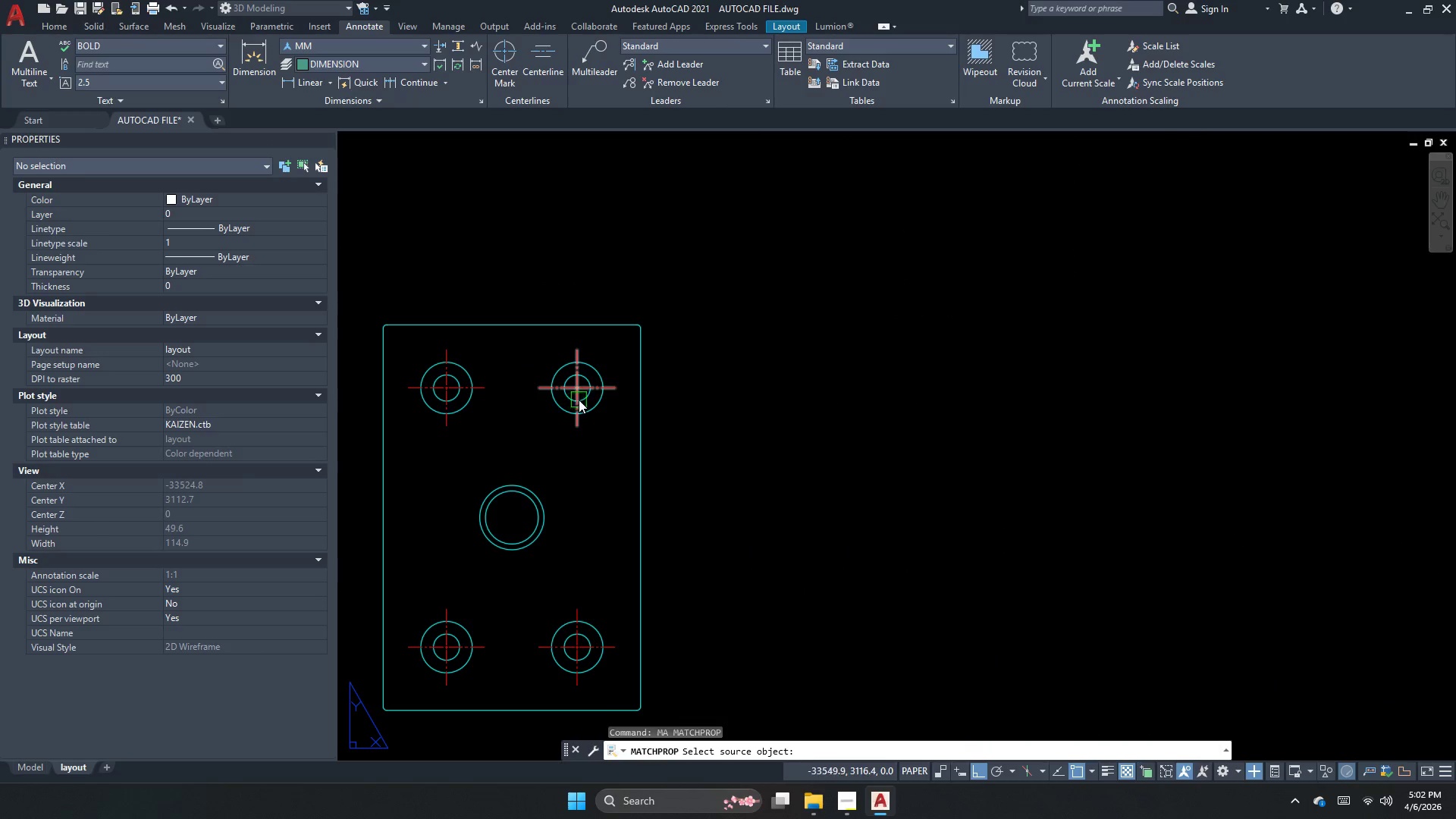 
scroll: coordinate [554, 361], scroll_direction: up, amount: 3.0
 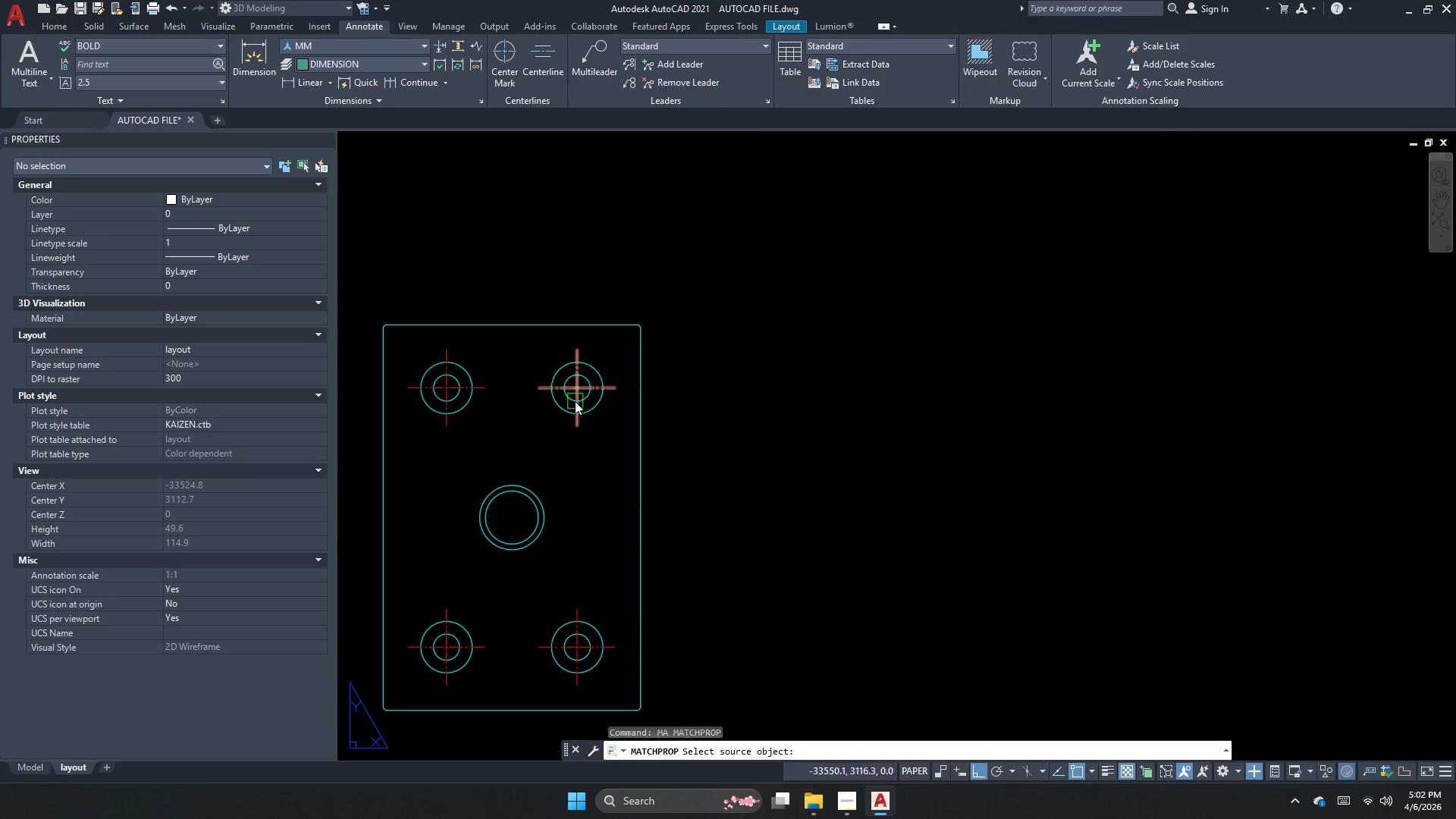 
left_click([581, 395])
 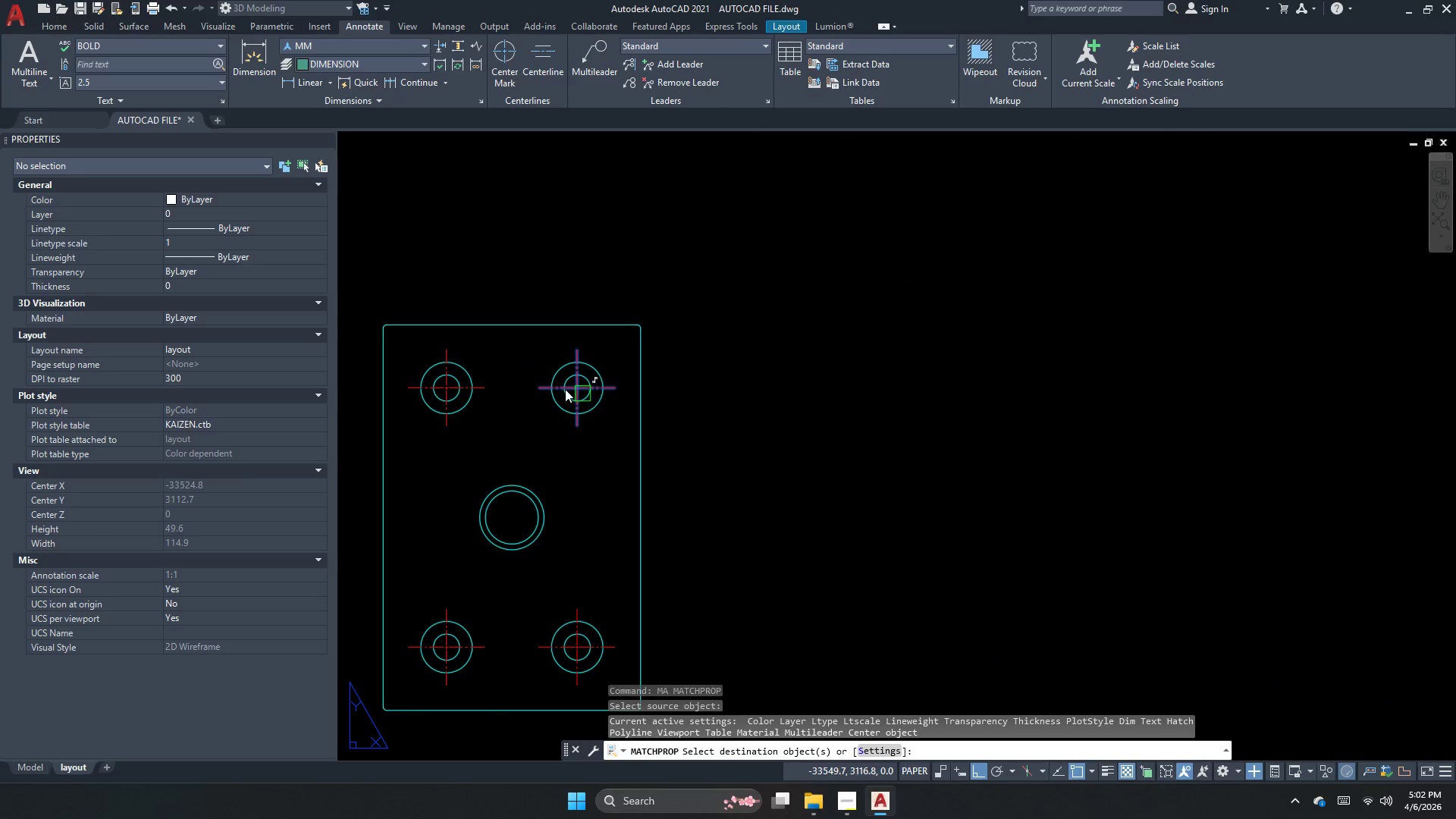 
scroll: coordinate [1175, 412], scroll_direction: down, amount: 3.0
 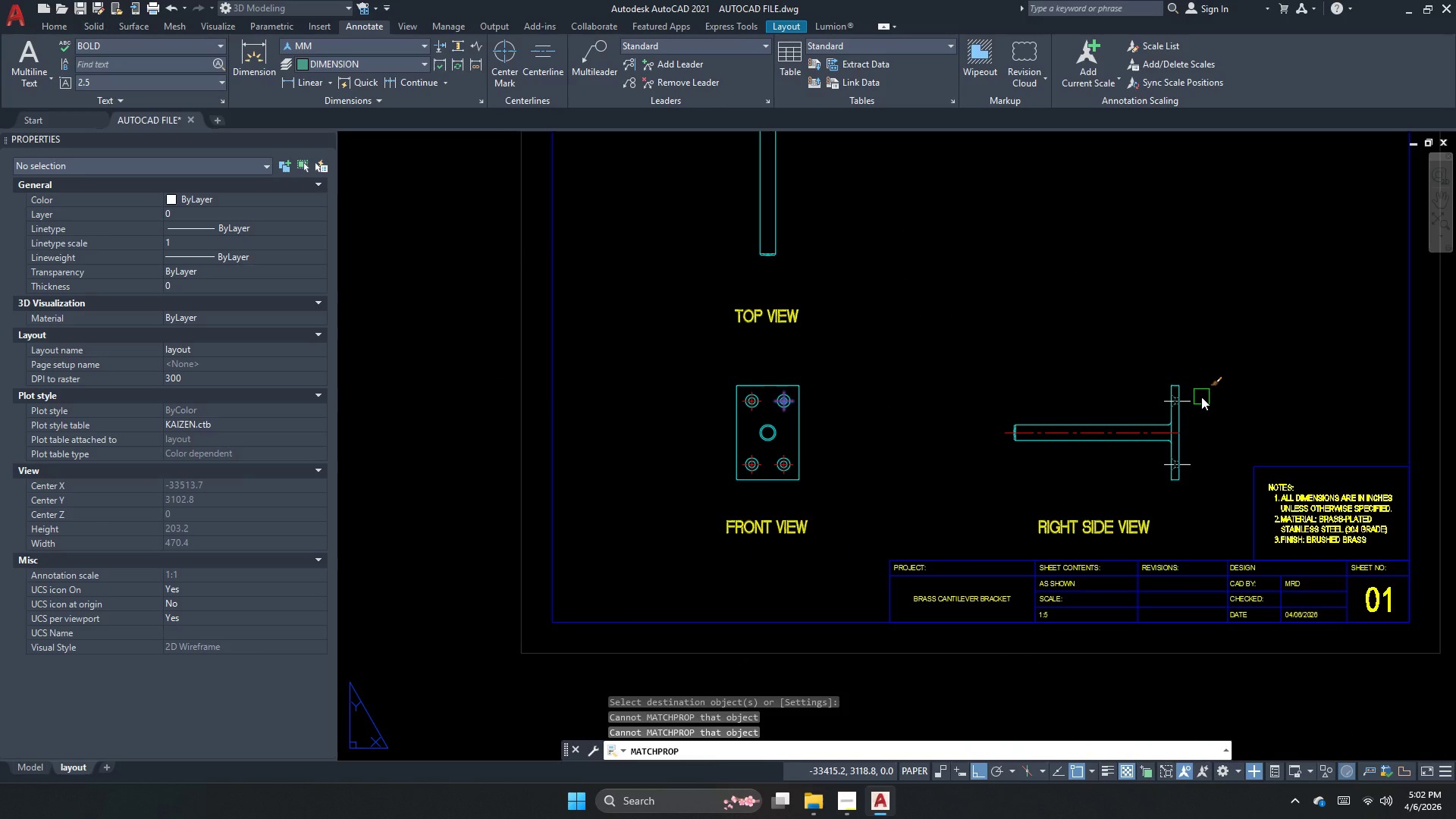 
left_click([1201, 397])
 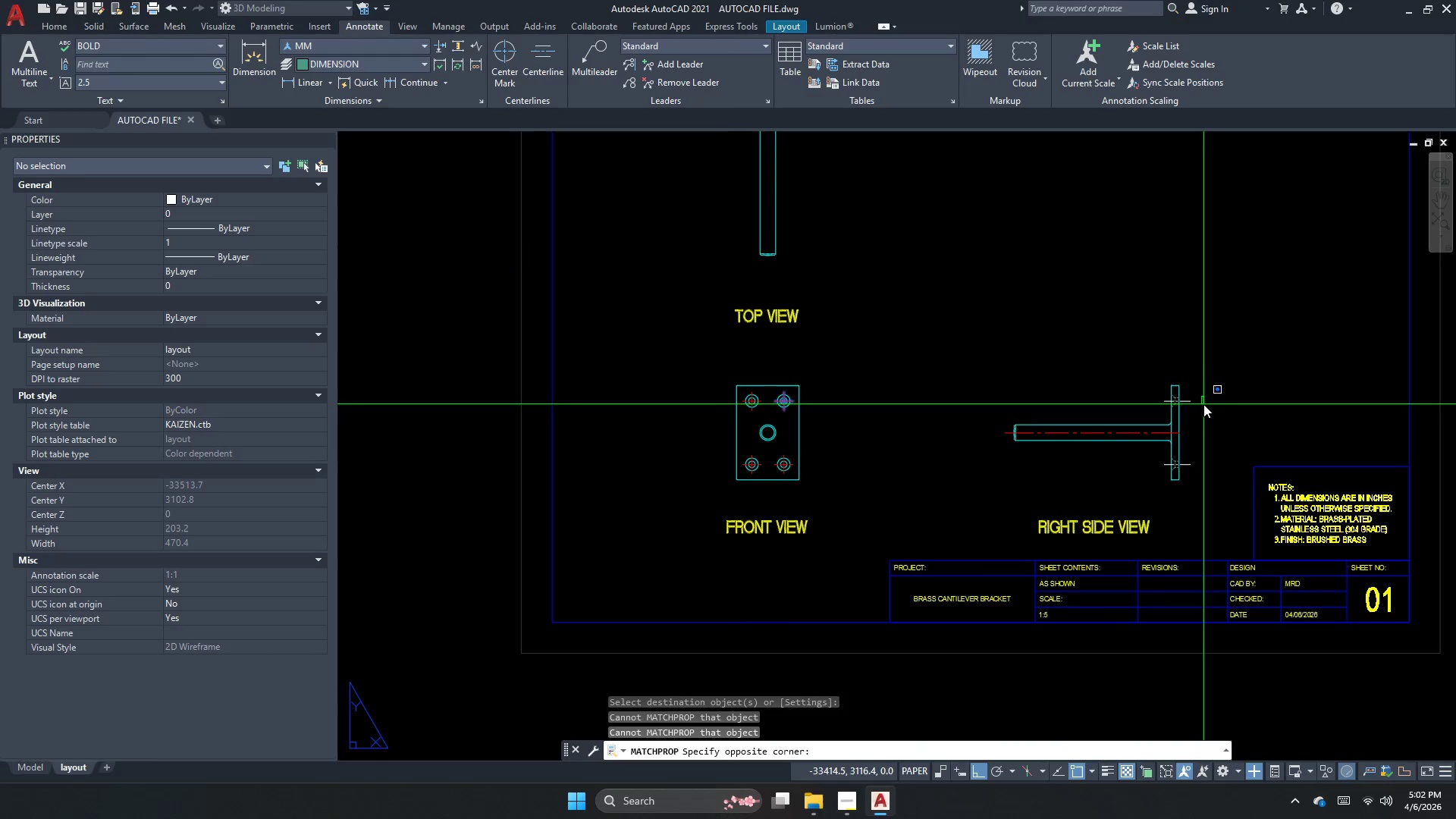 
left_click_drag(start_coordinate=[1197, 405], to_coordinate=[1197, 410])
 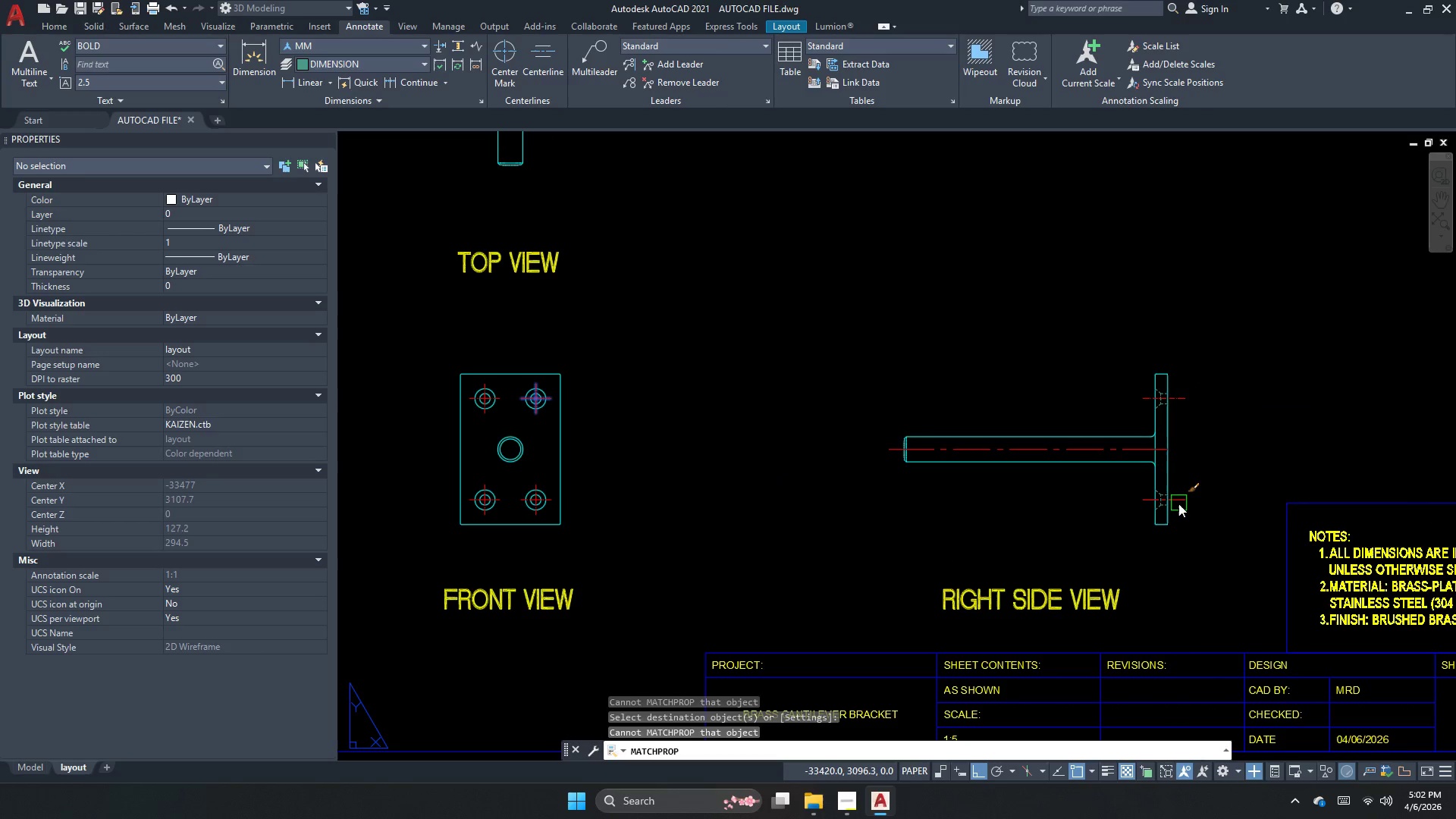 
scroll: coordinate [1200, 405], scroll_direction: up, amount: 1.0
 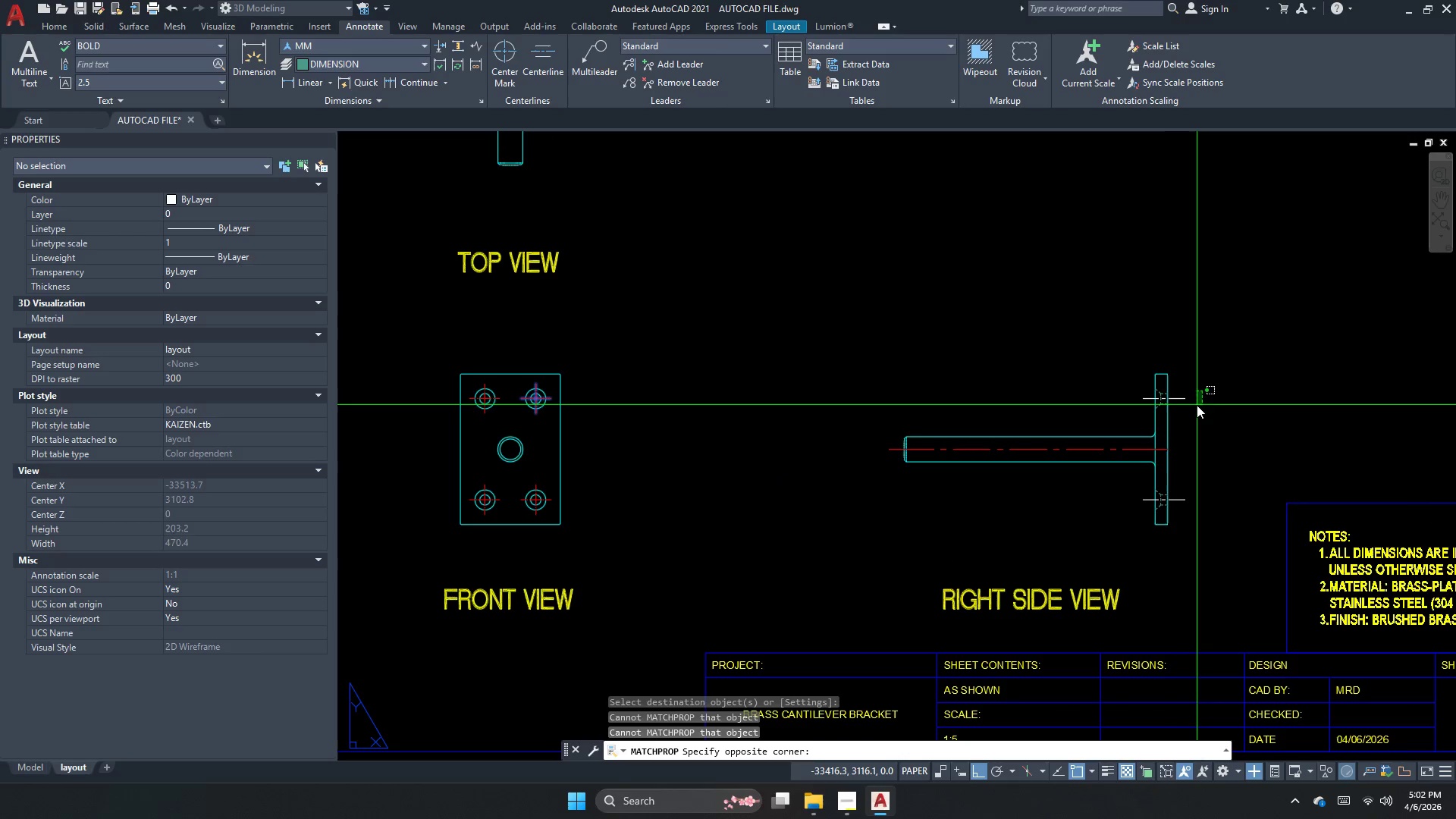 
left_click([1184, 504])
 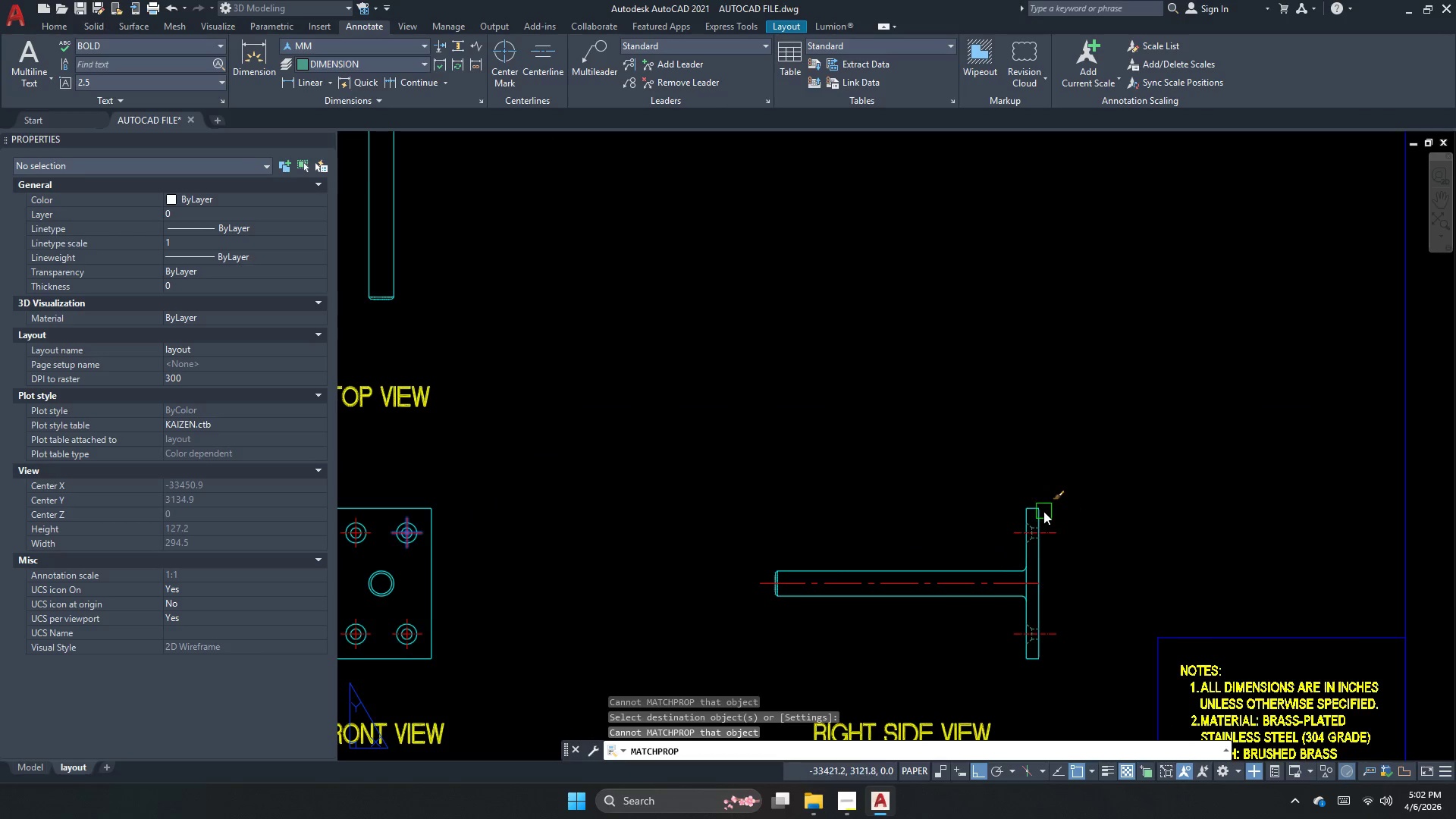 
scroll: coordinate [1043, 511], scroll_direction: none, amount: 0.0
 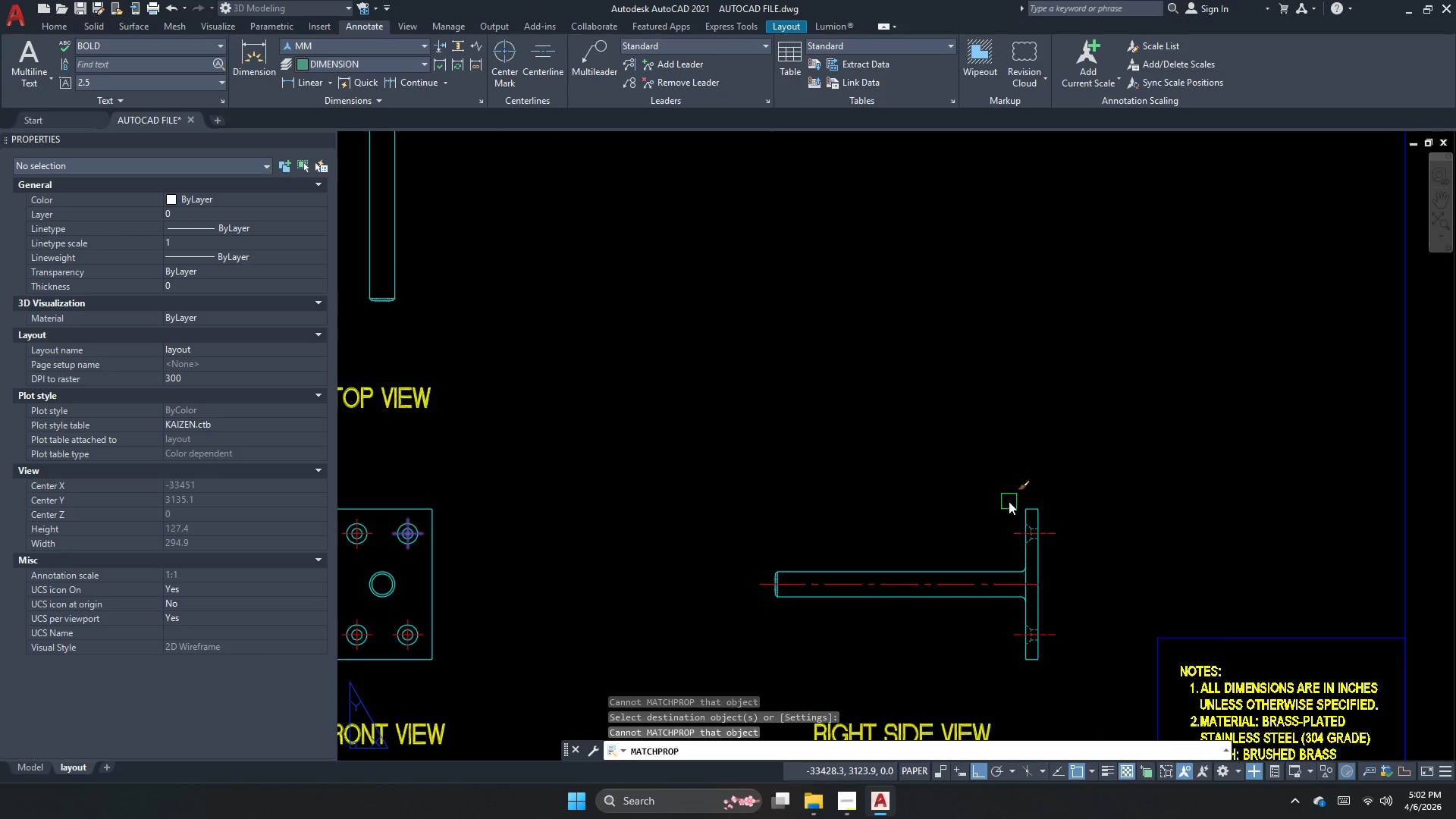 
scroll: coordinate [1009, 501], scroll_direction: down, amount: 3.0
 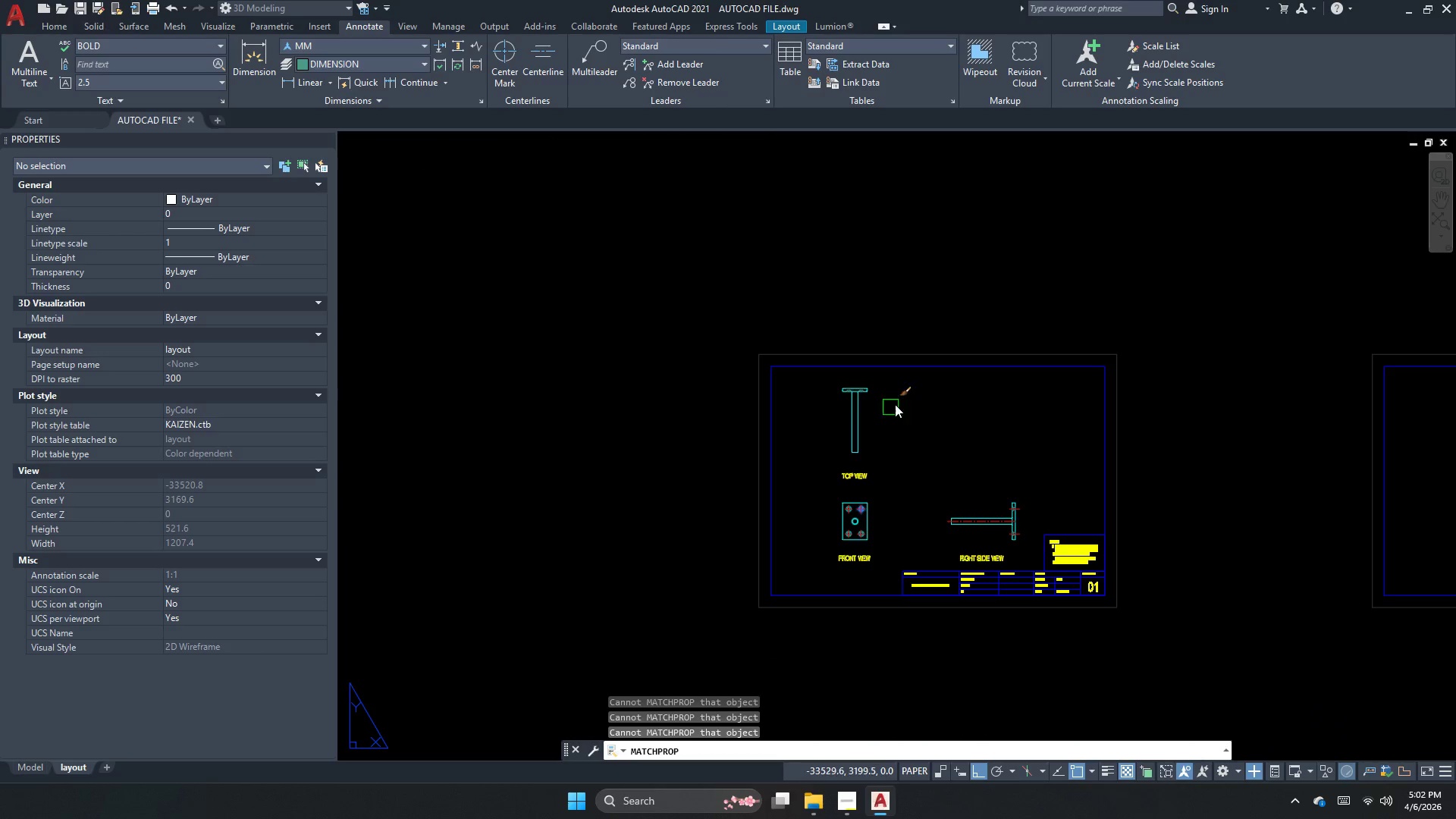 
key(Escape)
 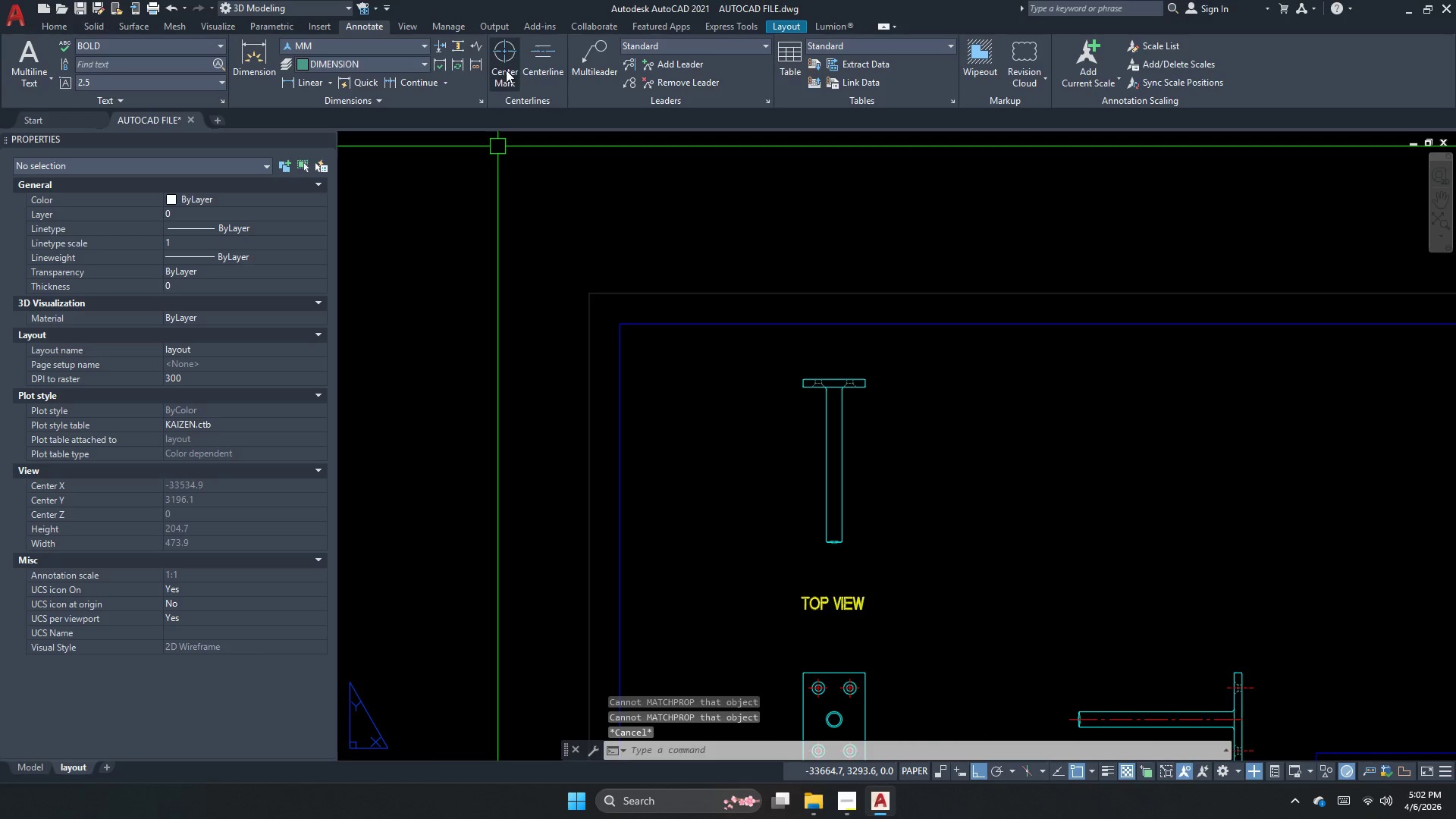 
scroll: coordinate [860, 397], scroll_direction: up, amount: 2.0
 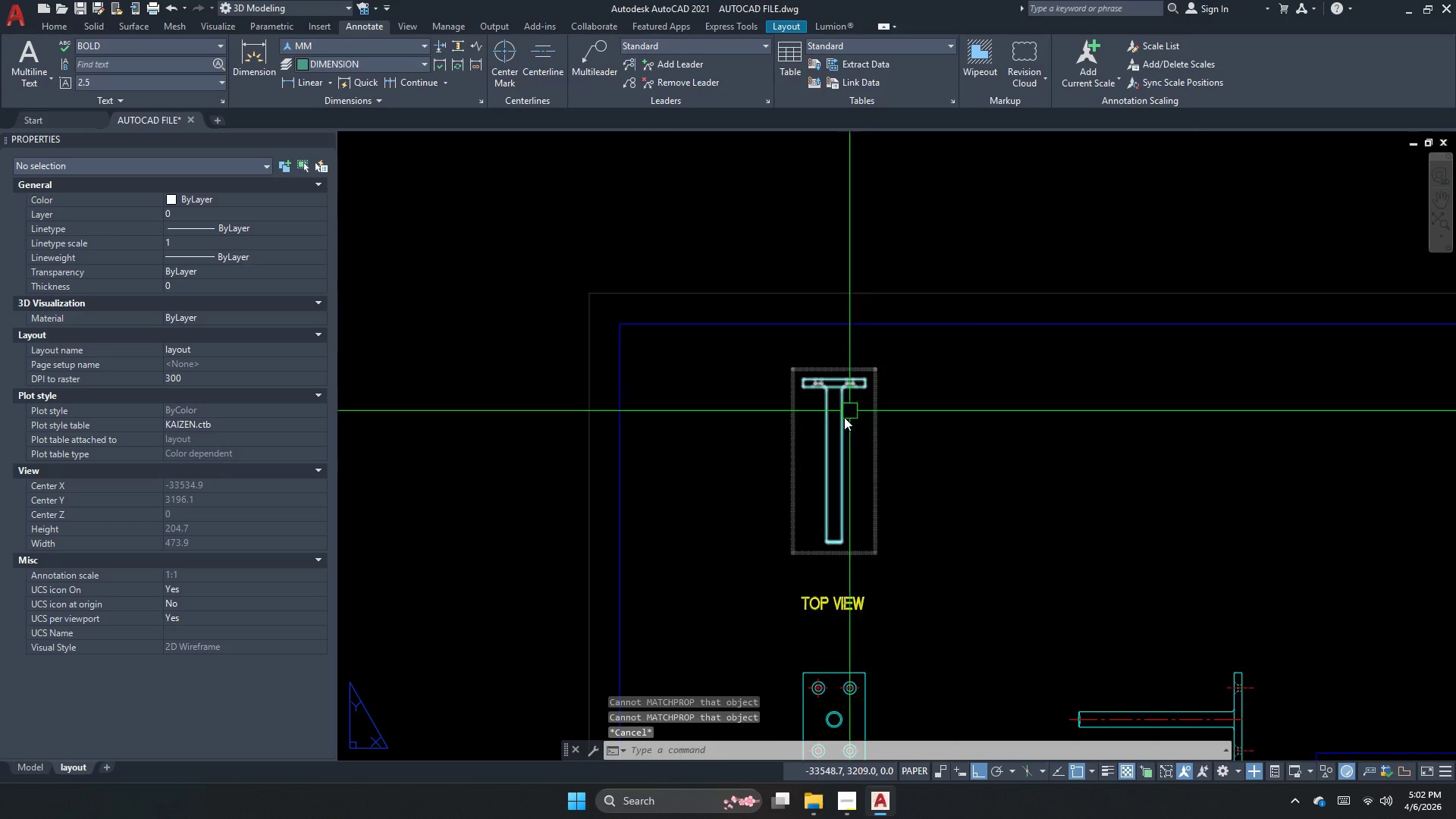 
left_click([538, 54])
 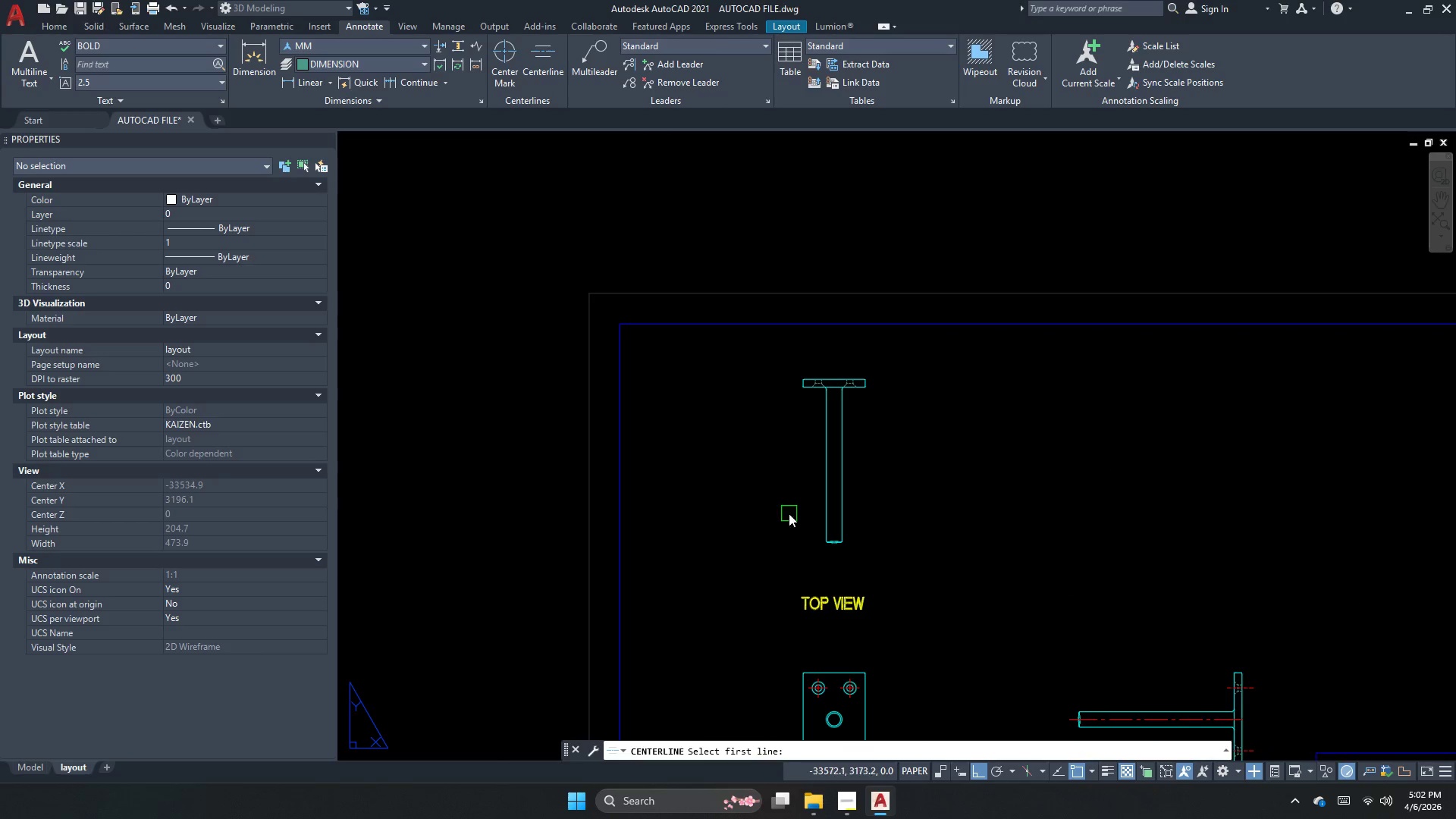 
left_click([830, 463])
 